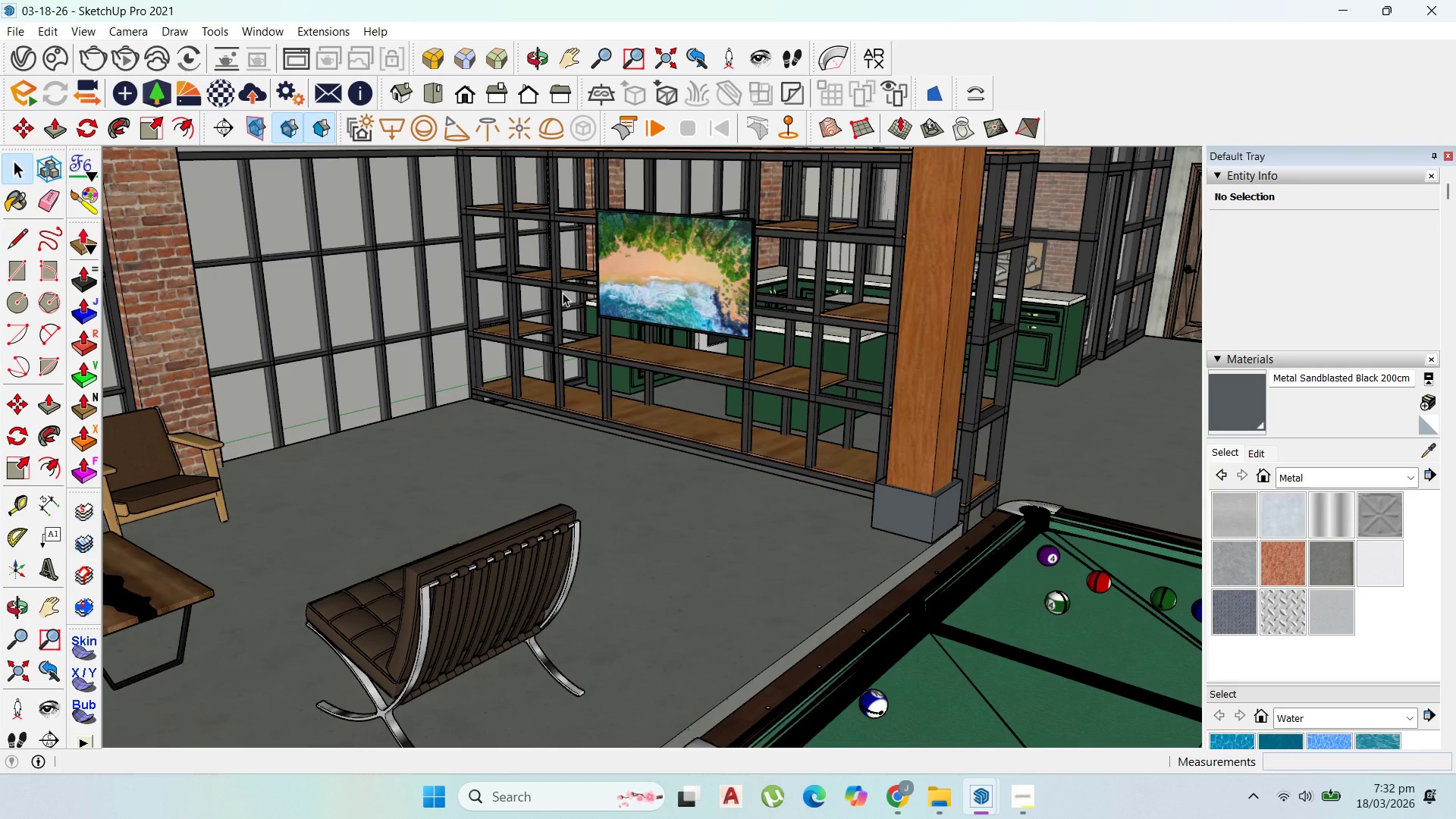 
scroll: coordinate [786, 350], scroll_direction: down, amount: 2.0
 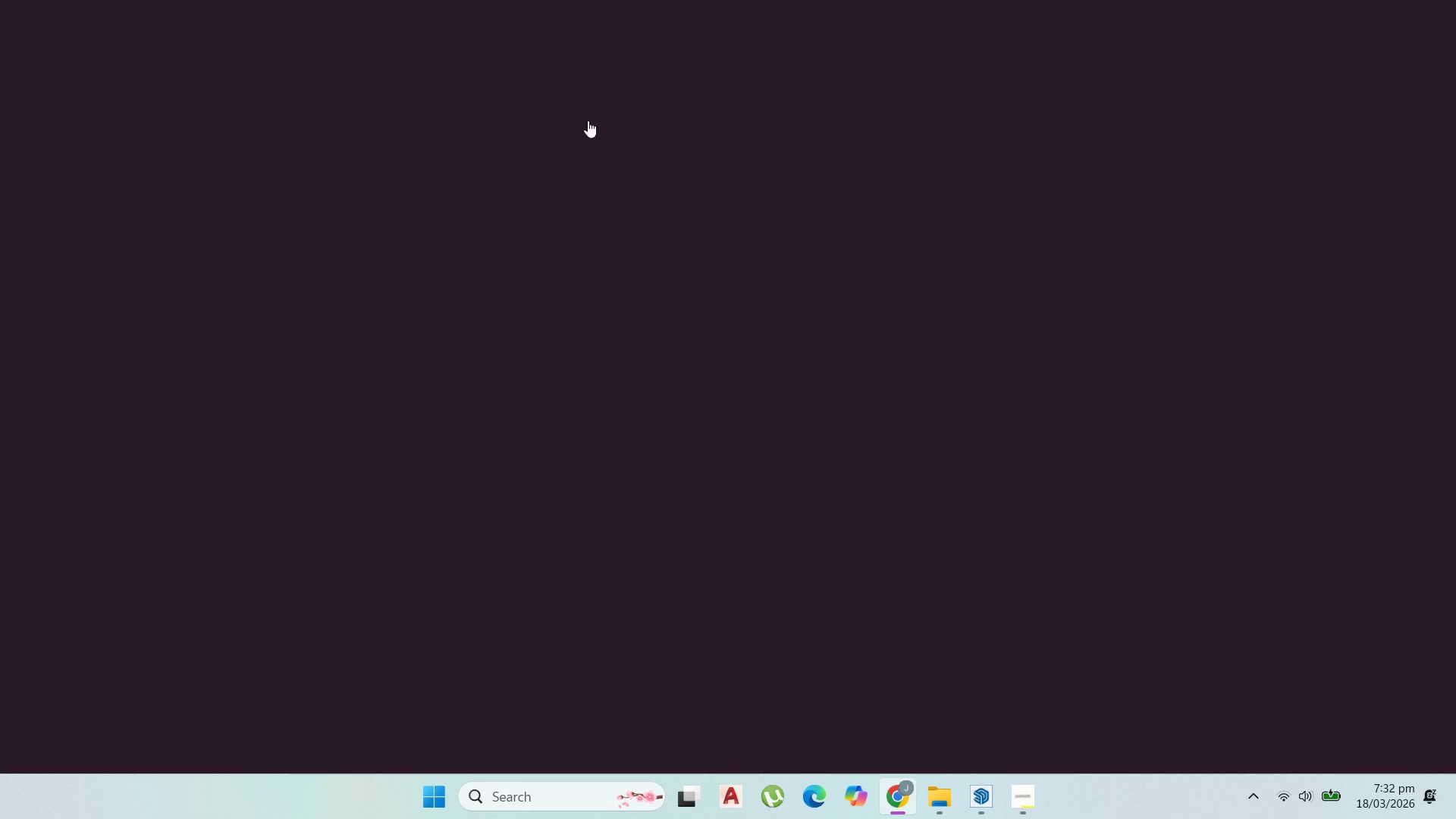 
left_click([645, 104])
 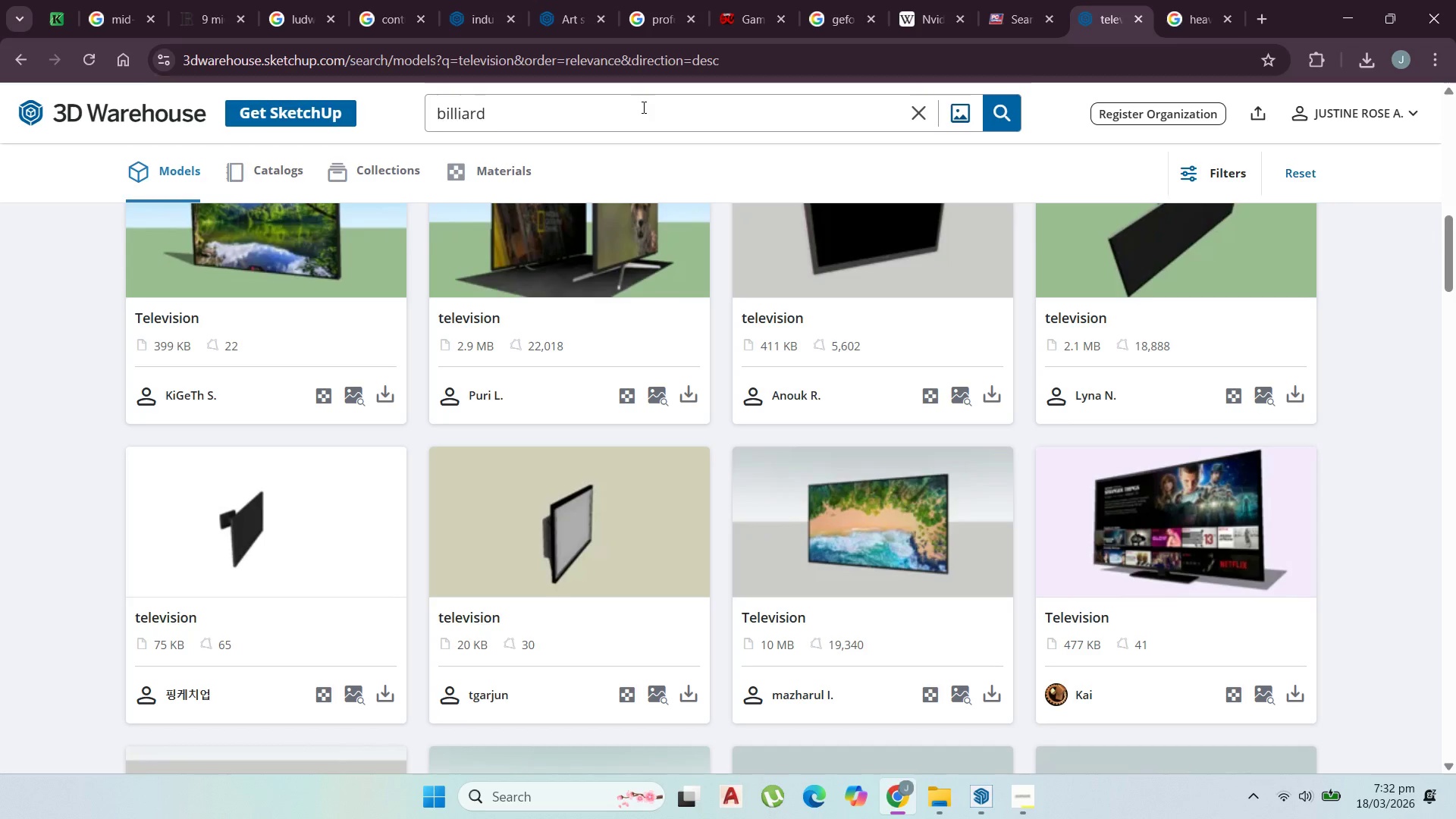 
type(vray)
 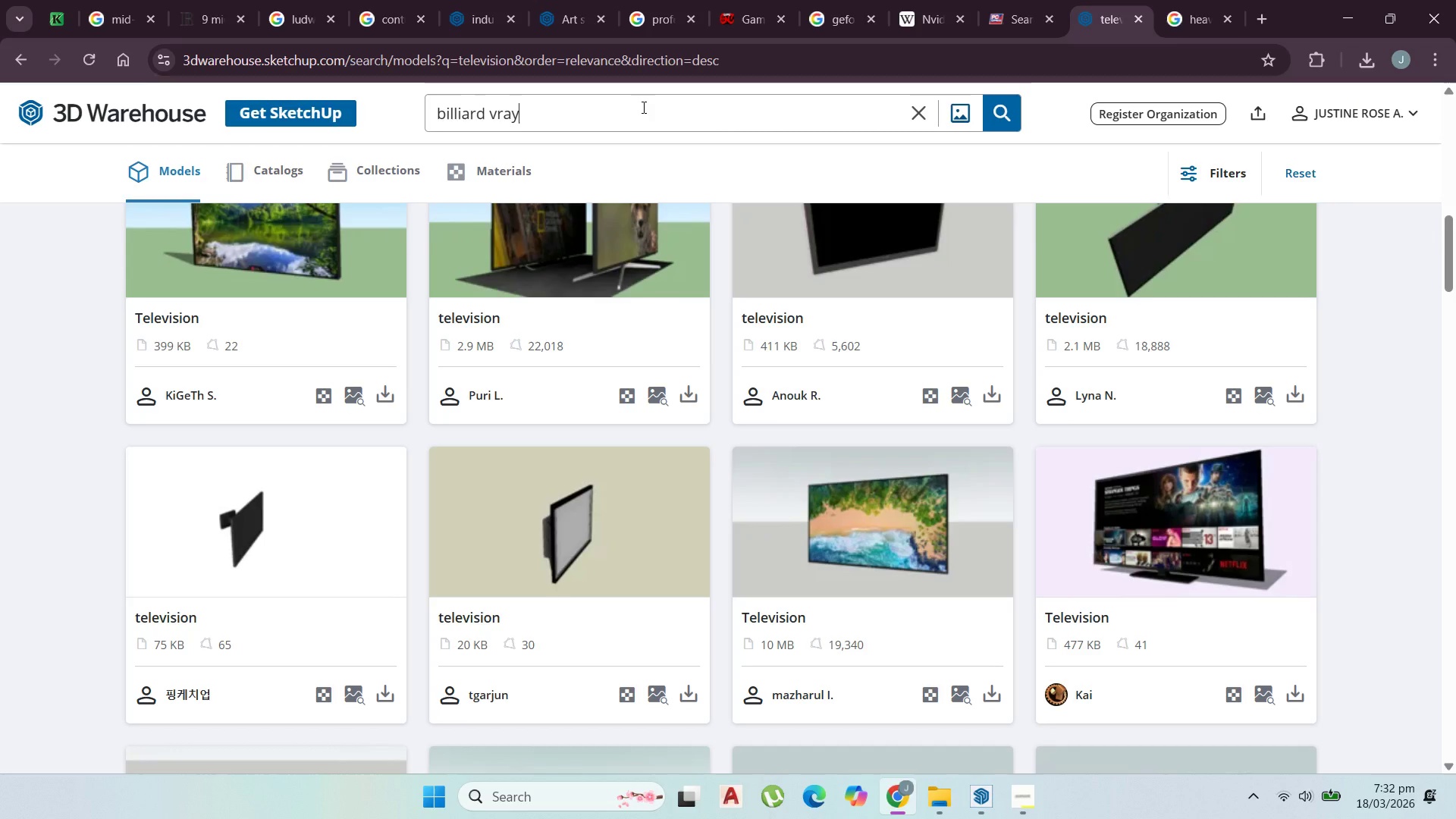 
key(Enter)
 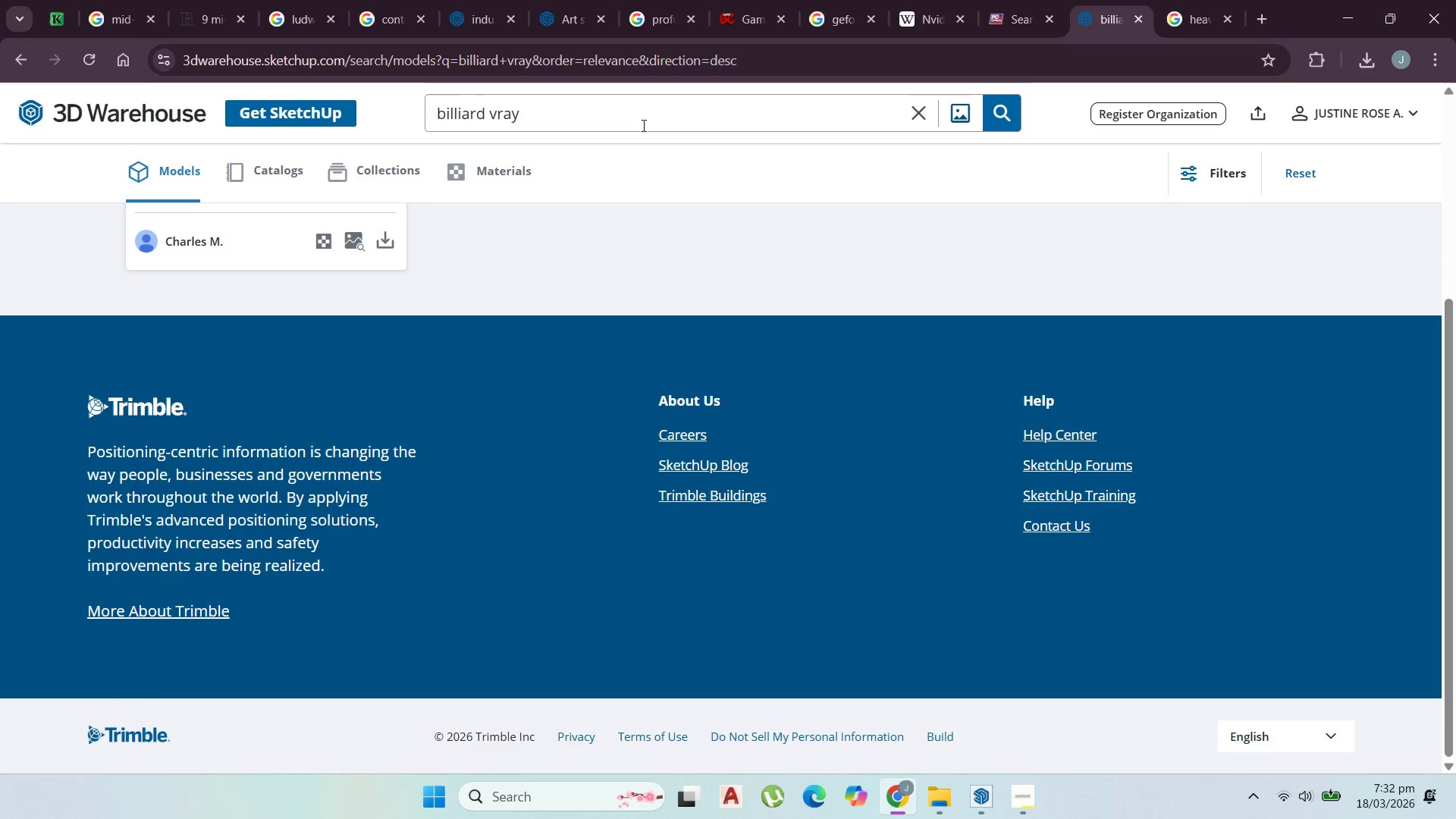 
scroll: coordinate [695, 554], scroll_direction: up, amount: 10.0
 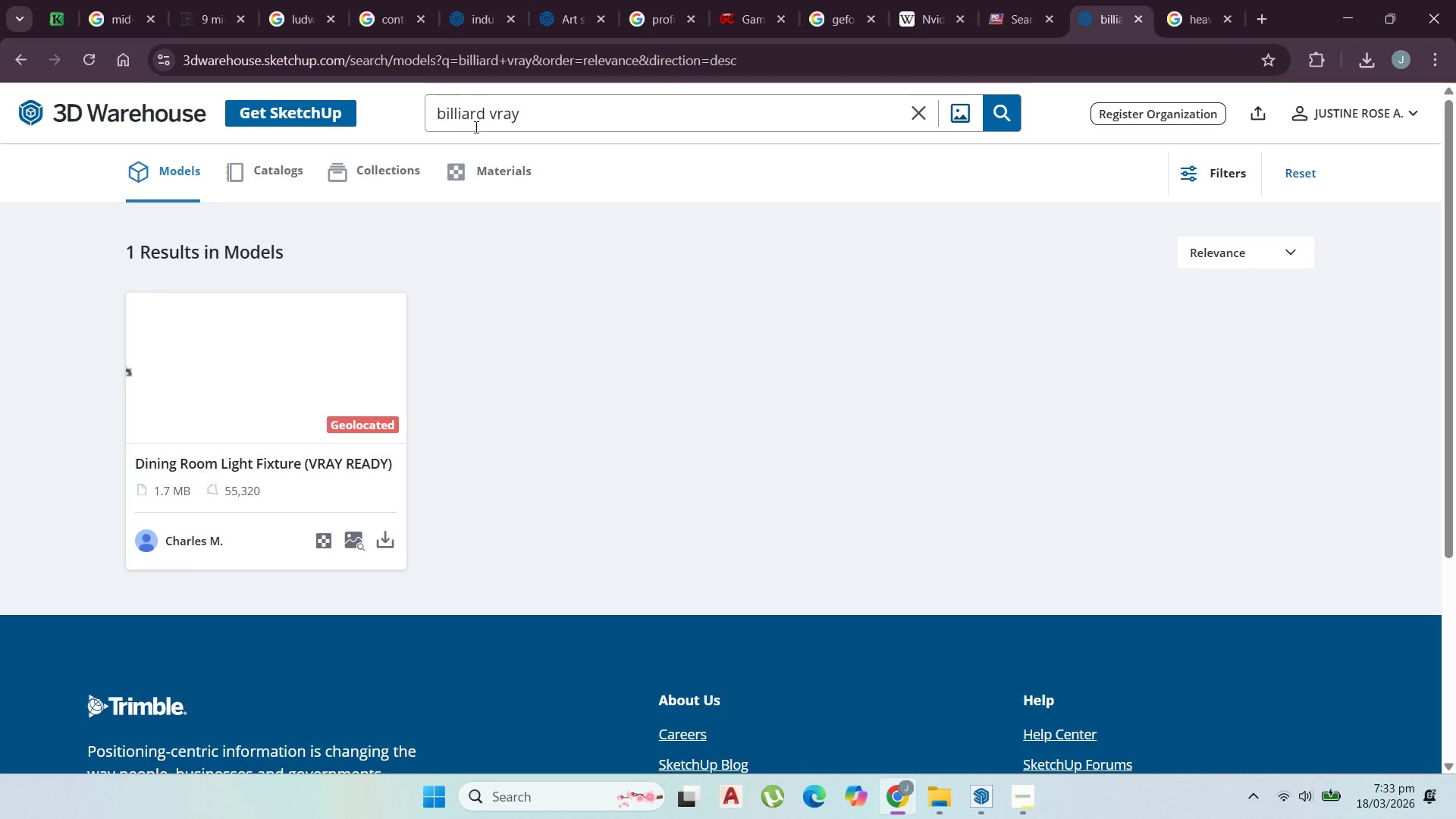 
wait(9.08)
 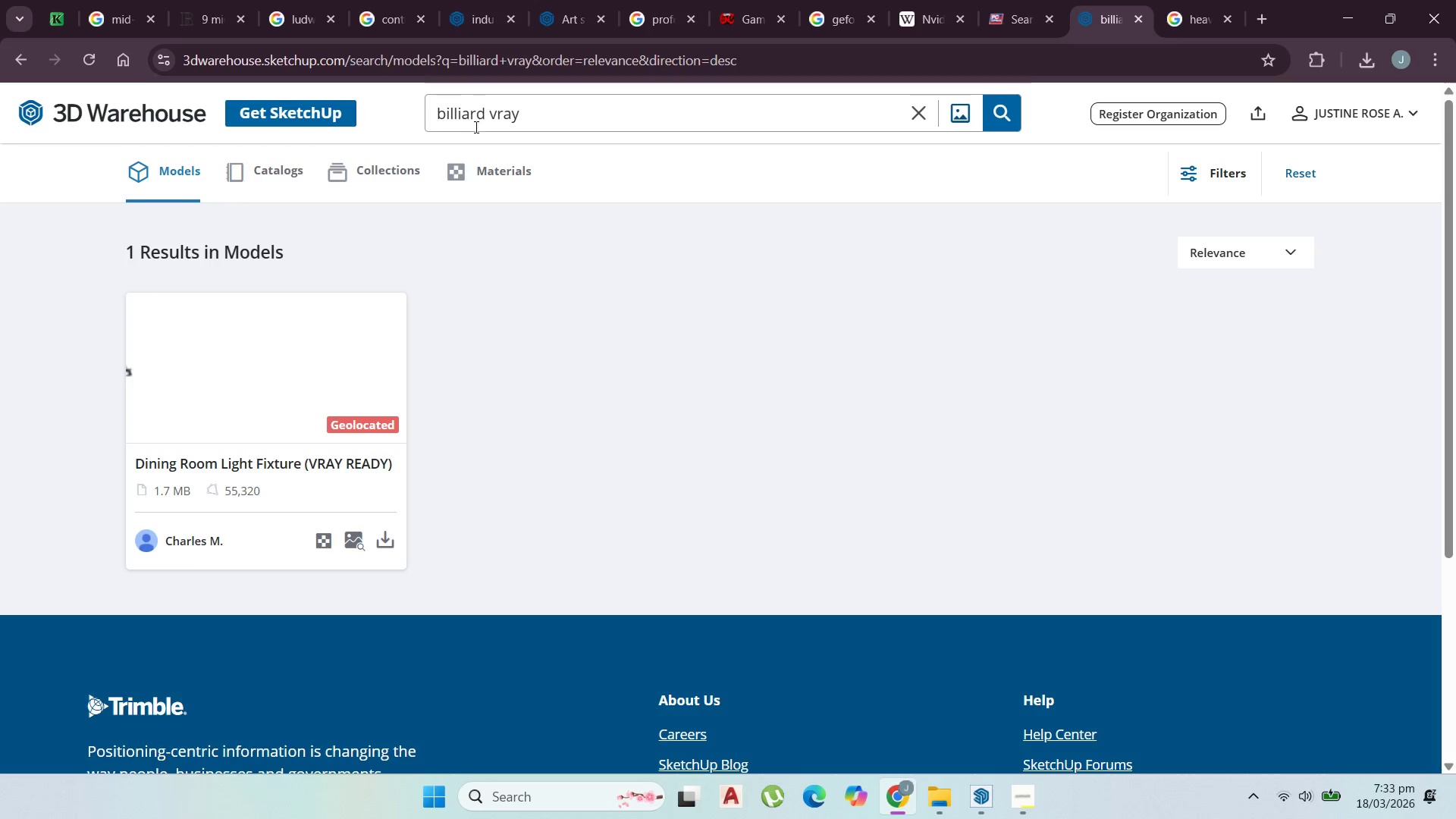 
double_click([457, 118])
 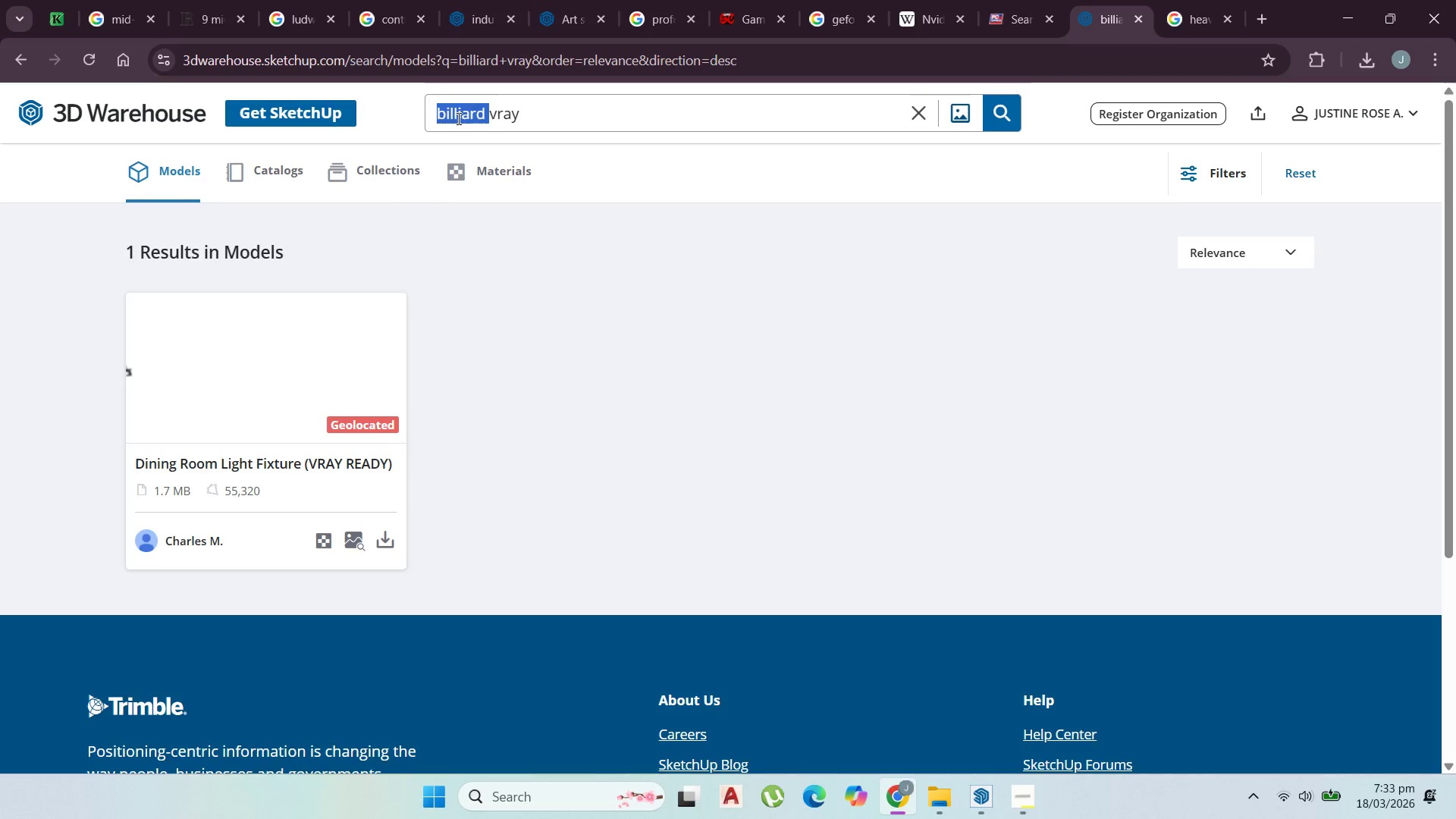 
key(Backspace)
 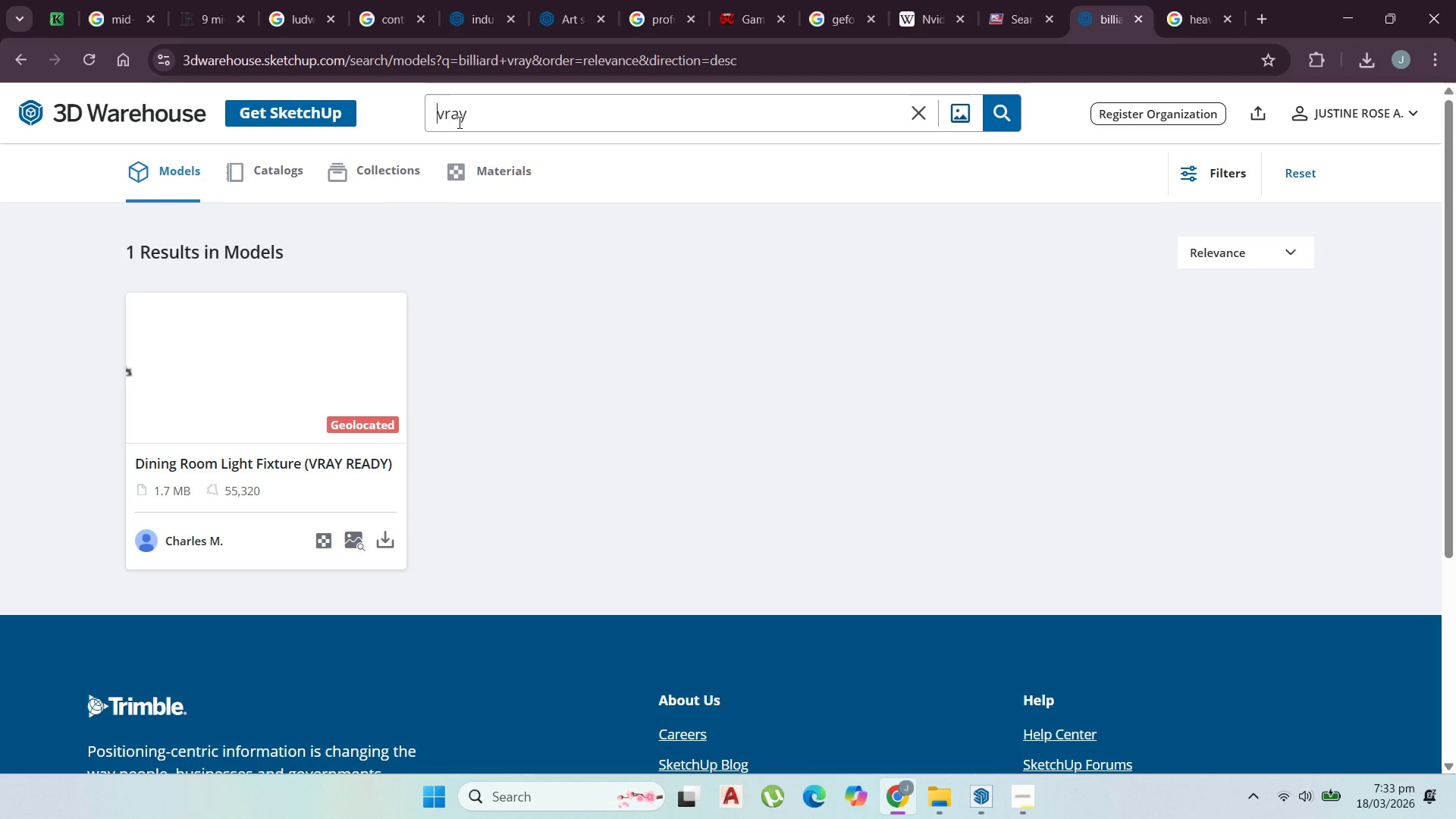 
key(Shift+ShiftRight)
 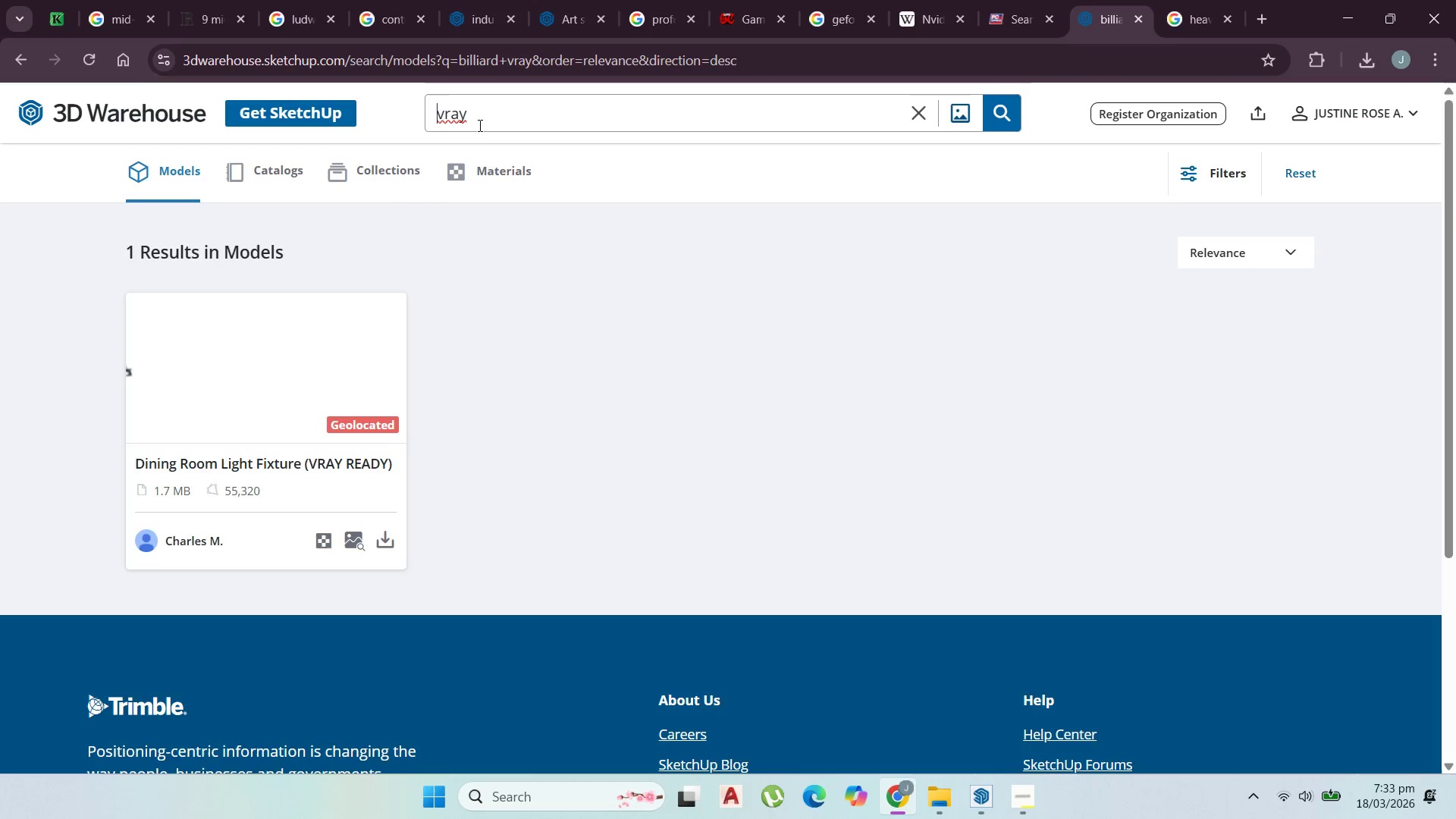 
key(Enter)
 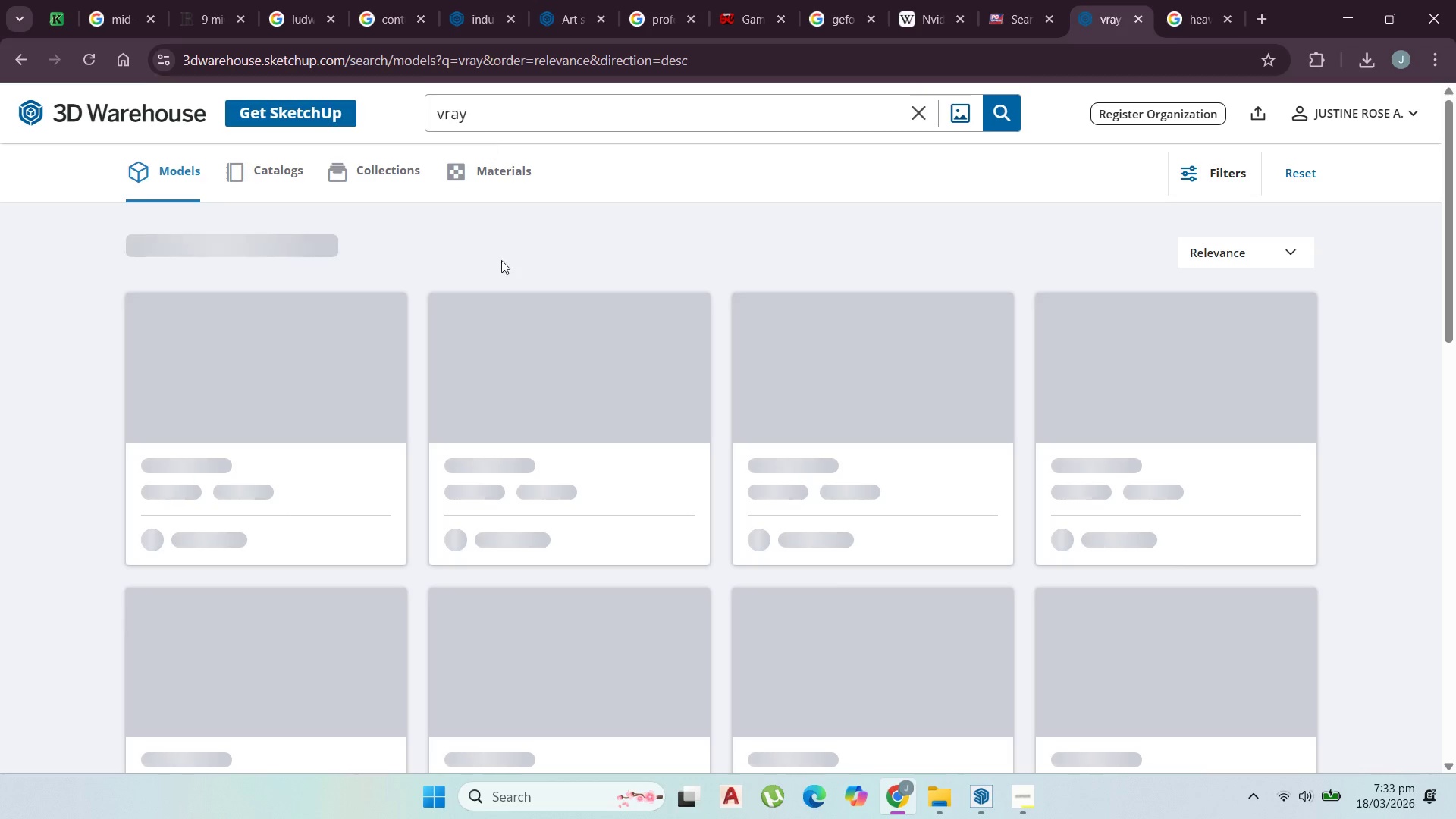 
mouse_move([518, 423])
 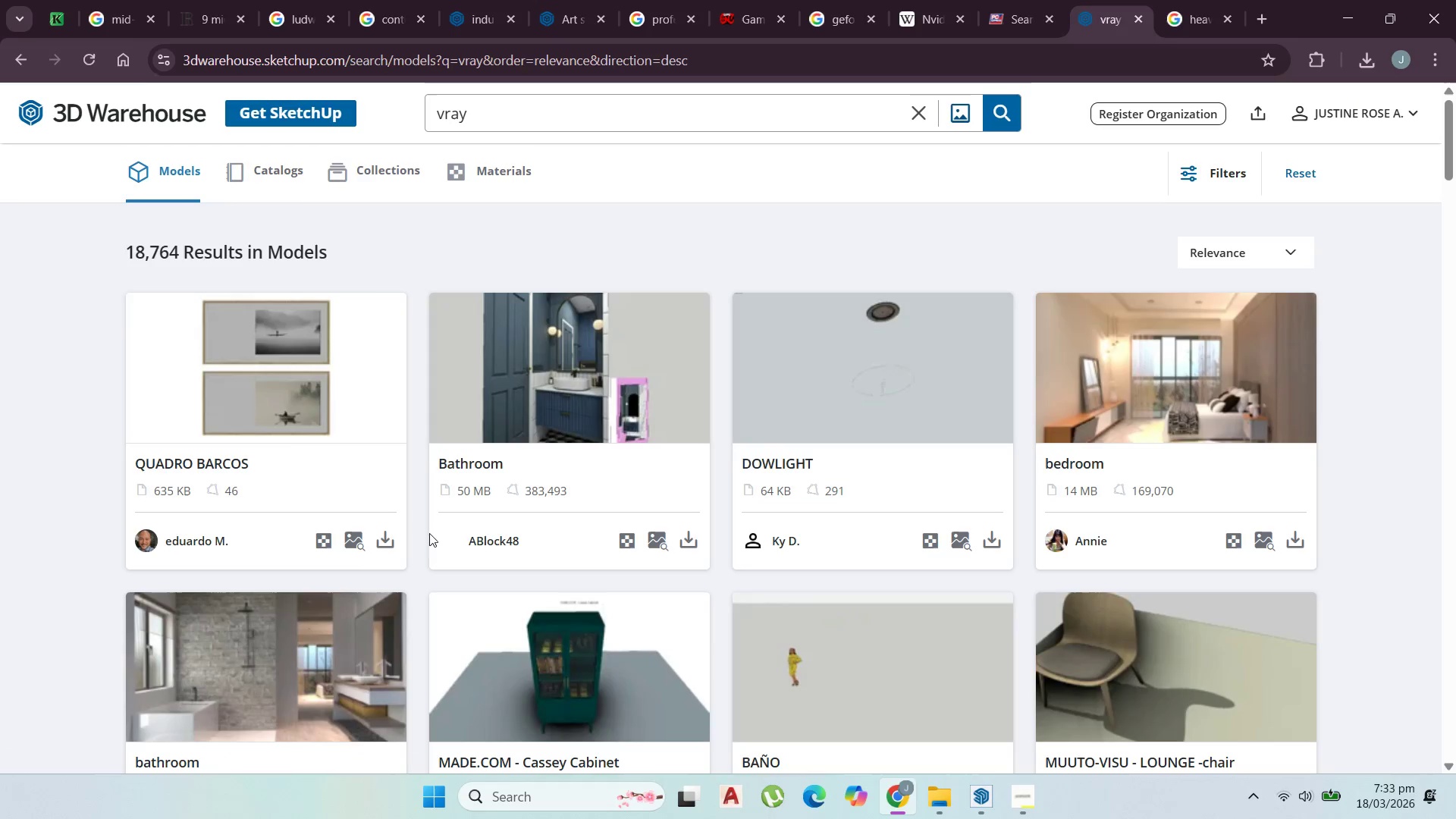 
scroll: coordinate [979, 438], scroll_direction: down, amount: 16.0
 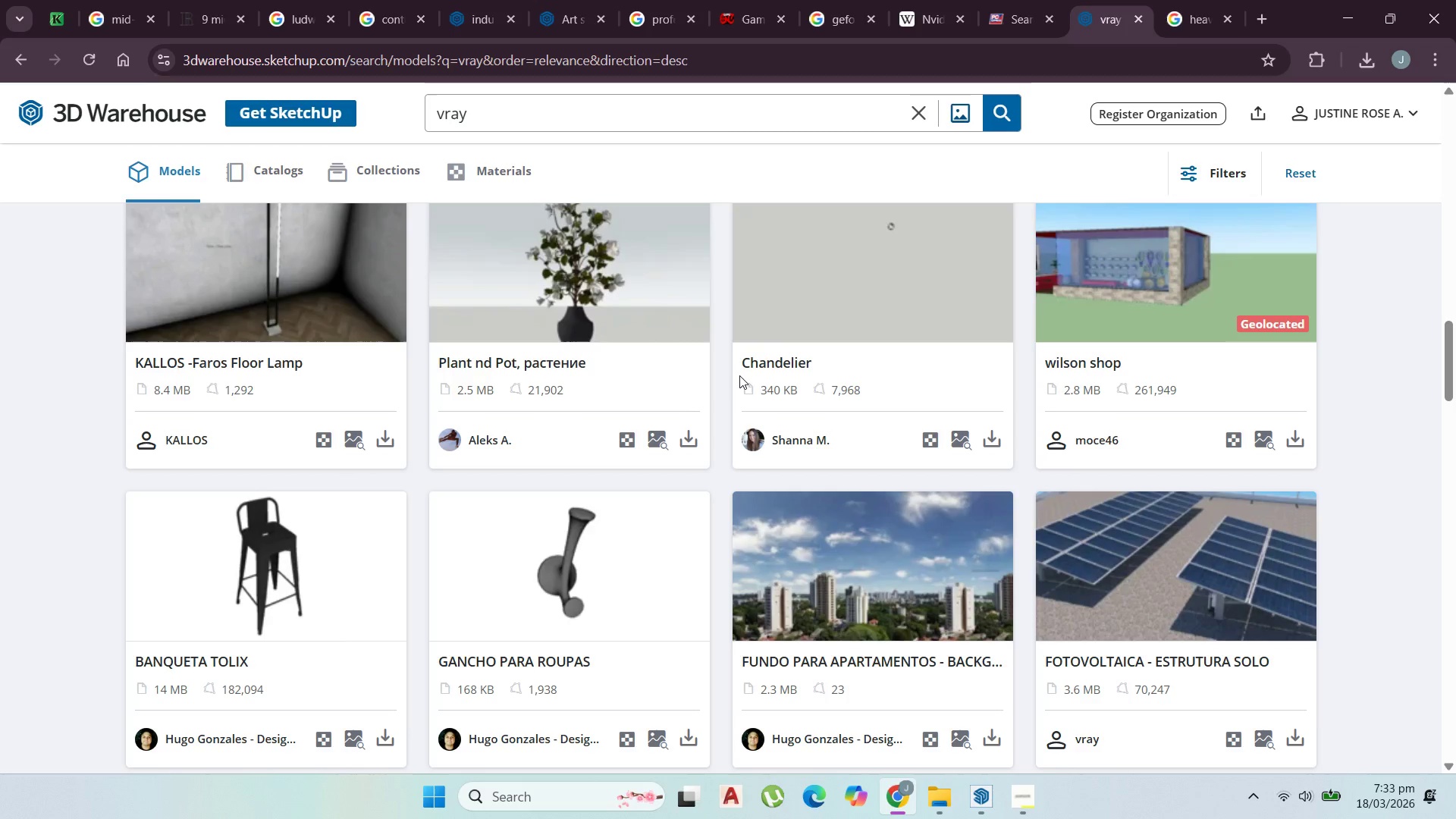 
scroll: coordinate [720, 392], scroll_direction: up, amount: 1.0
 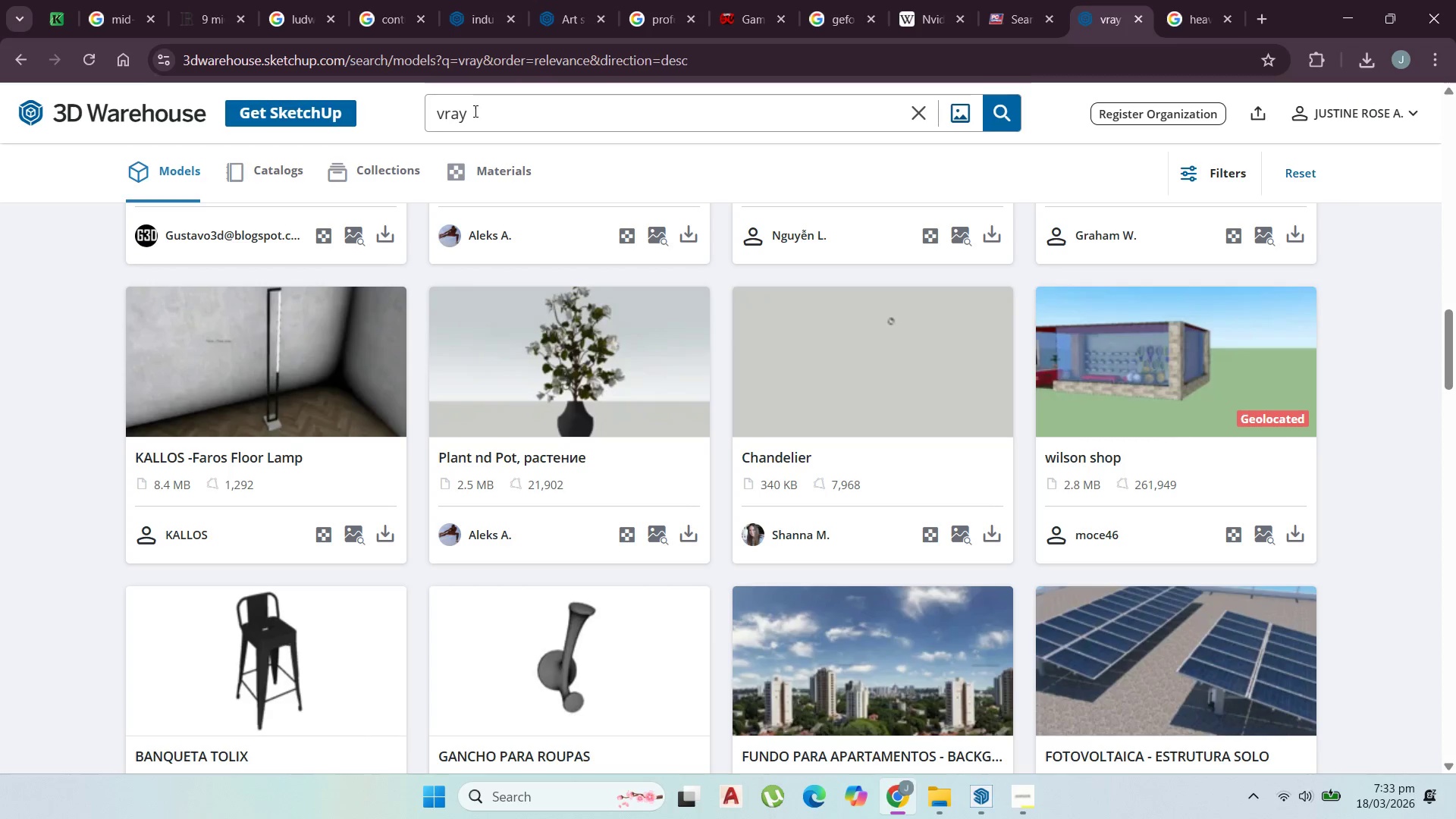 
left_click([1359, 1])
 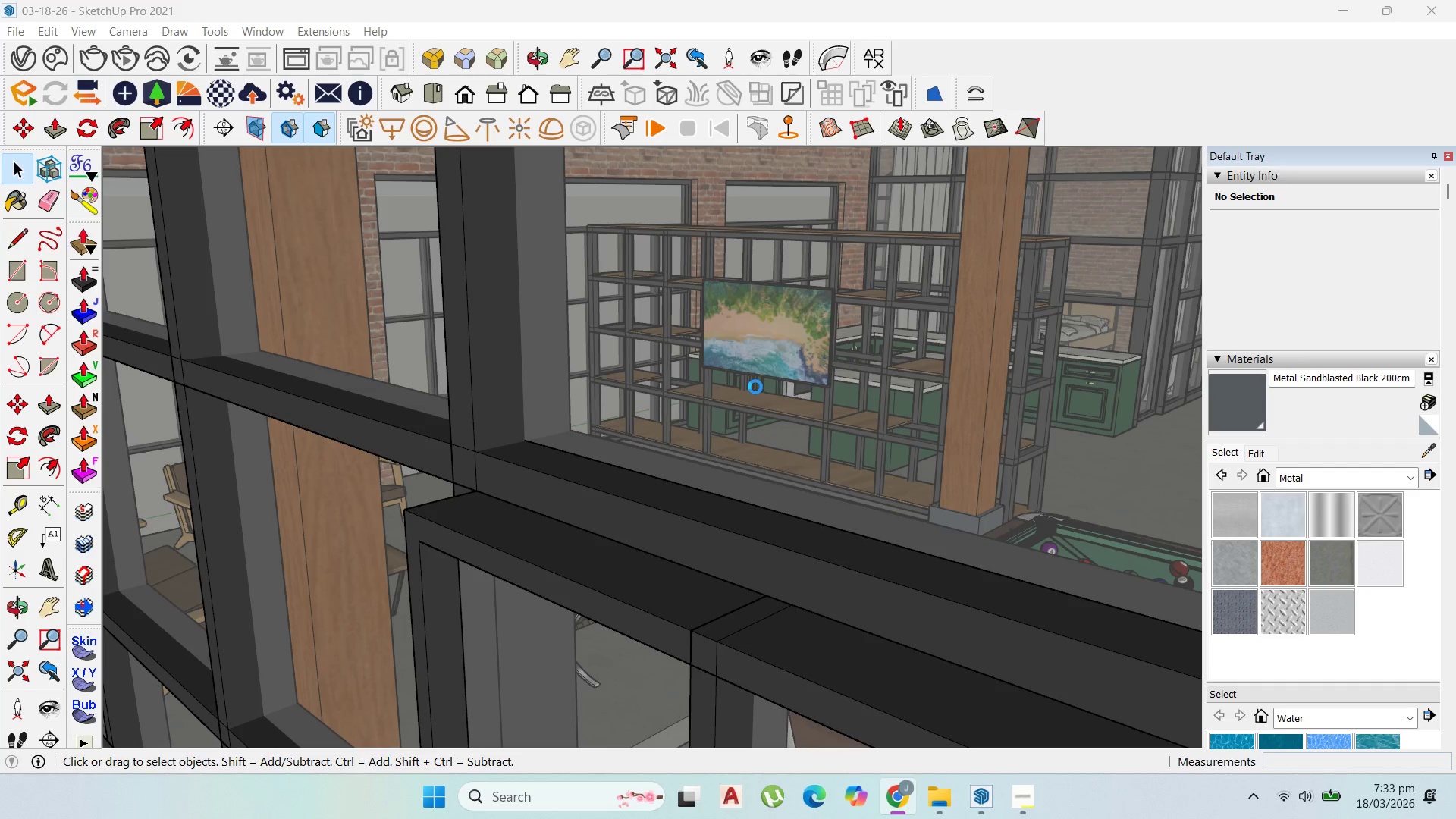 
left_click([755, 387])
 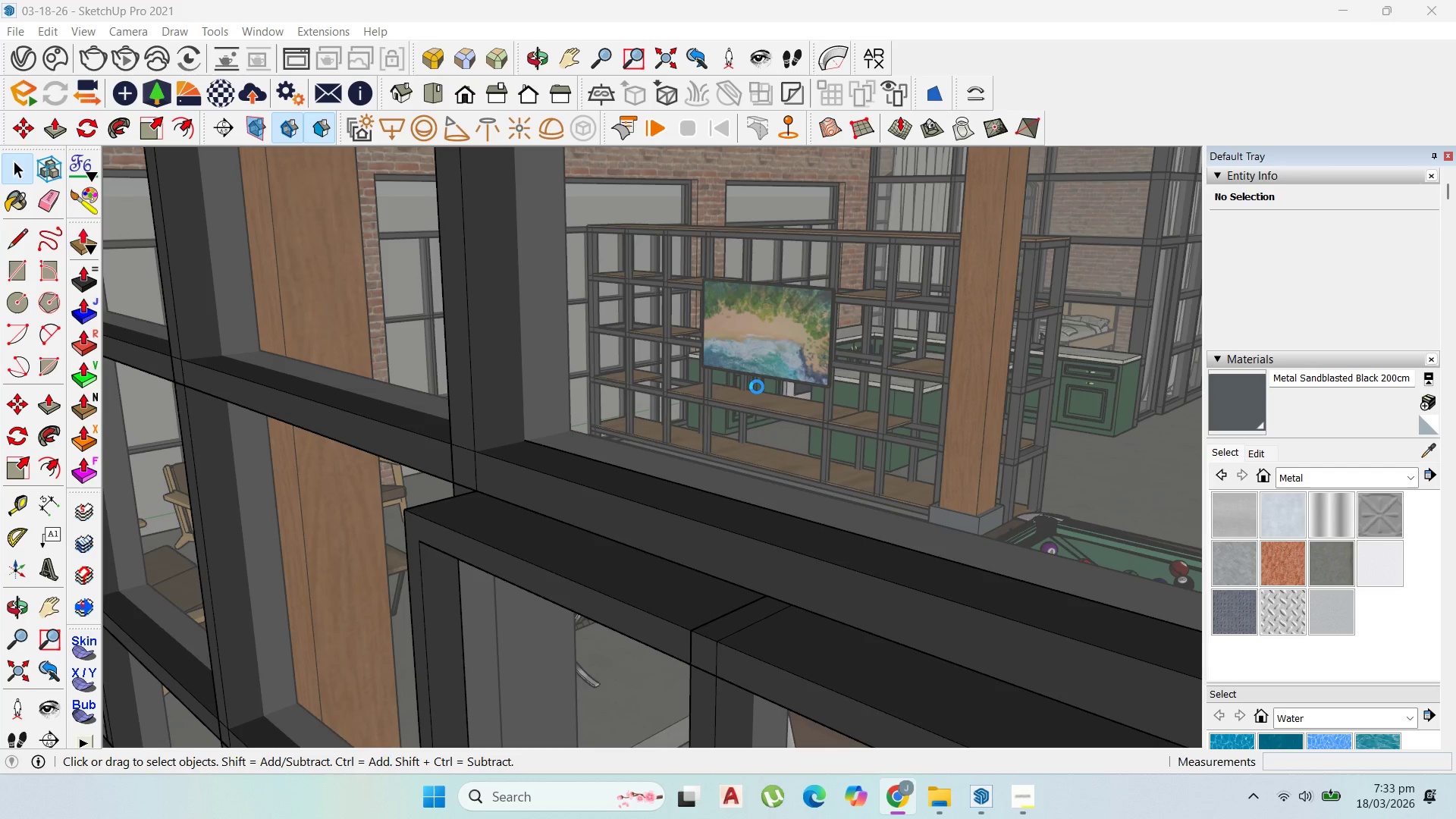 
wait(14.59)
 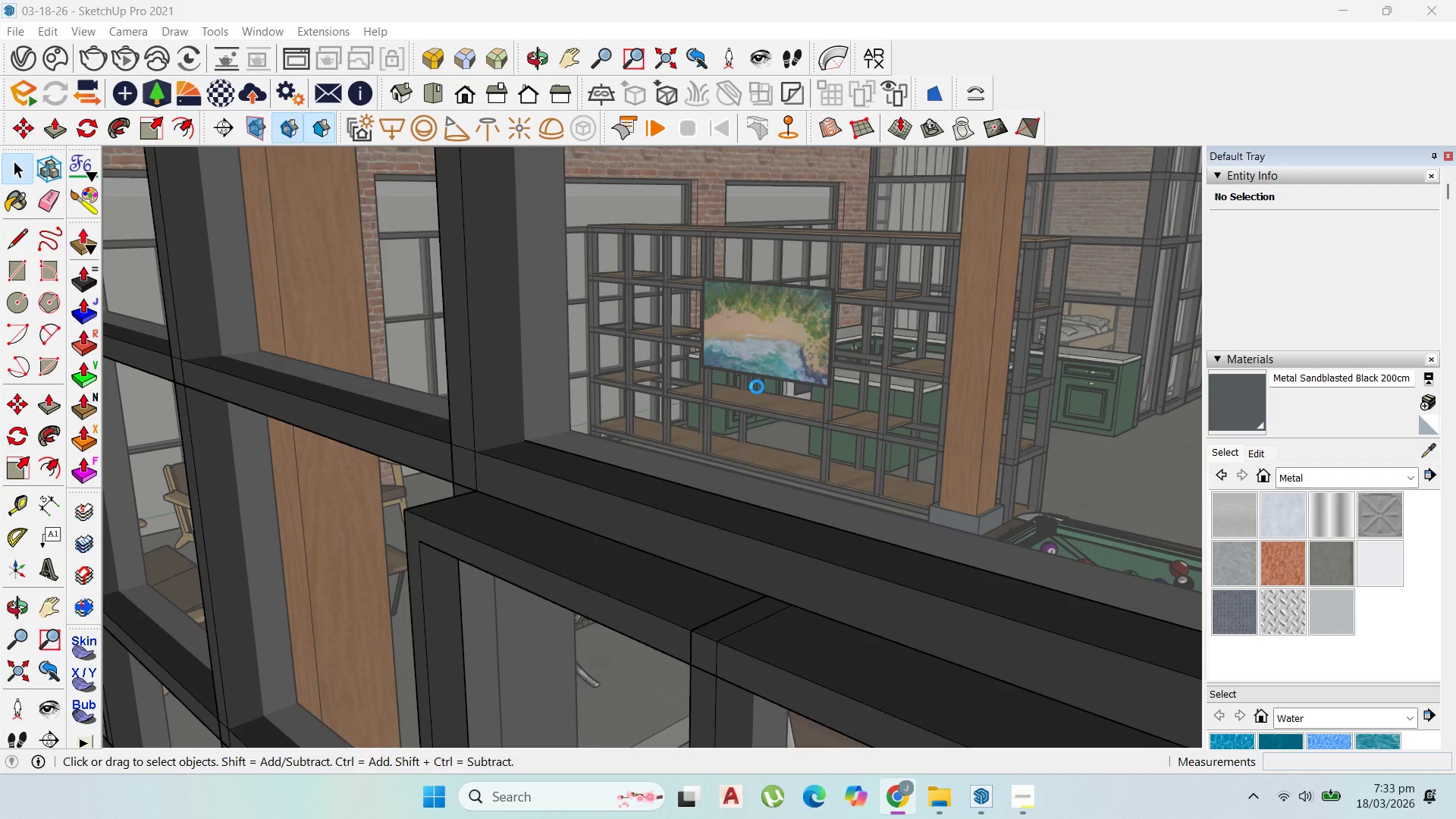 
scroll: coordinate [937, 618], scroll_direction: up, amount: 11.0
 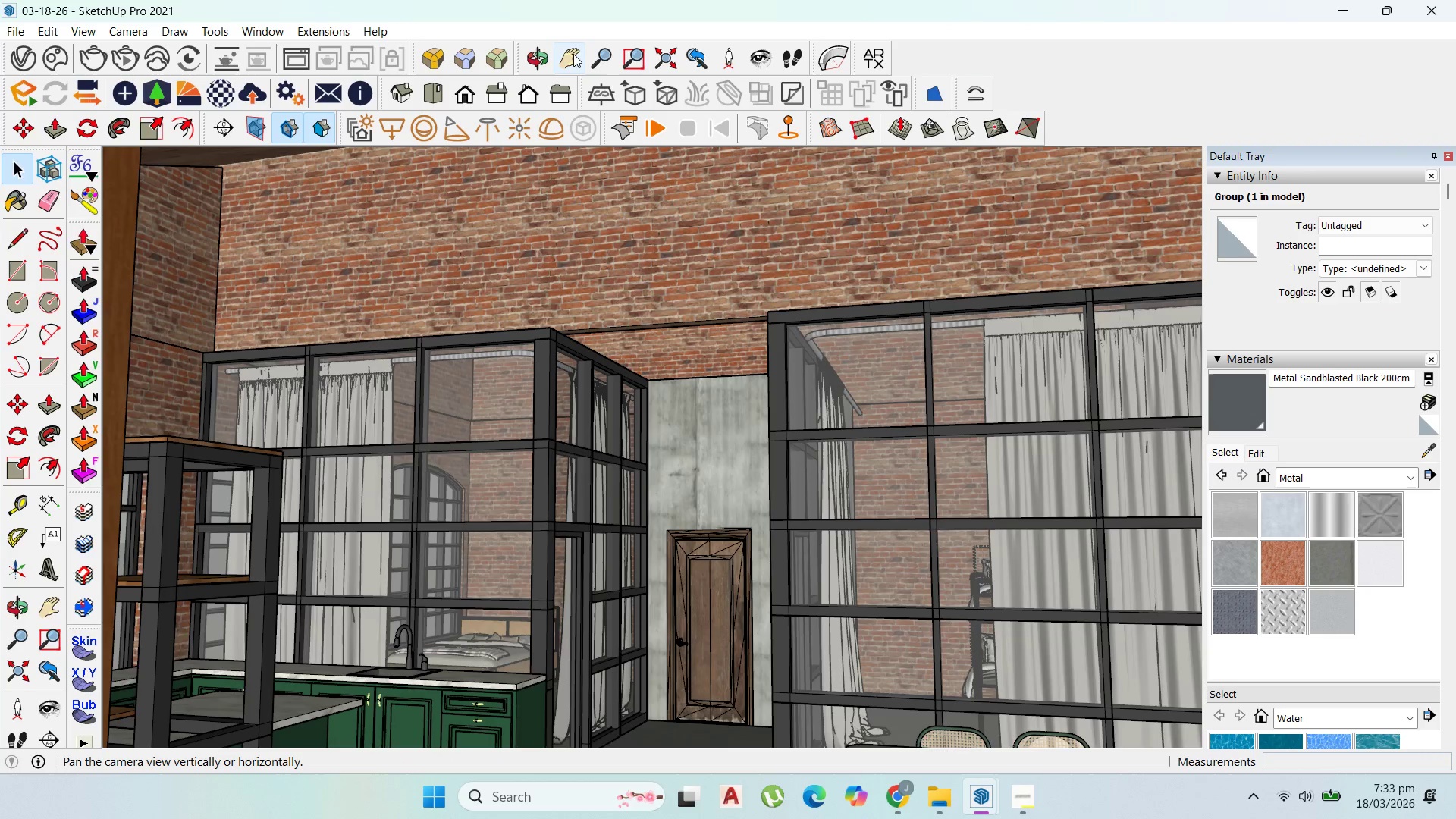 
left_click([573, 53])
 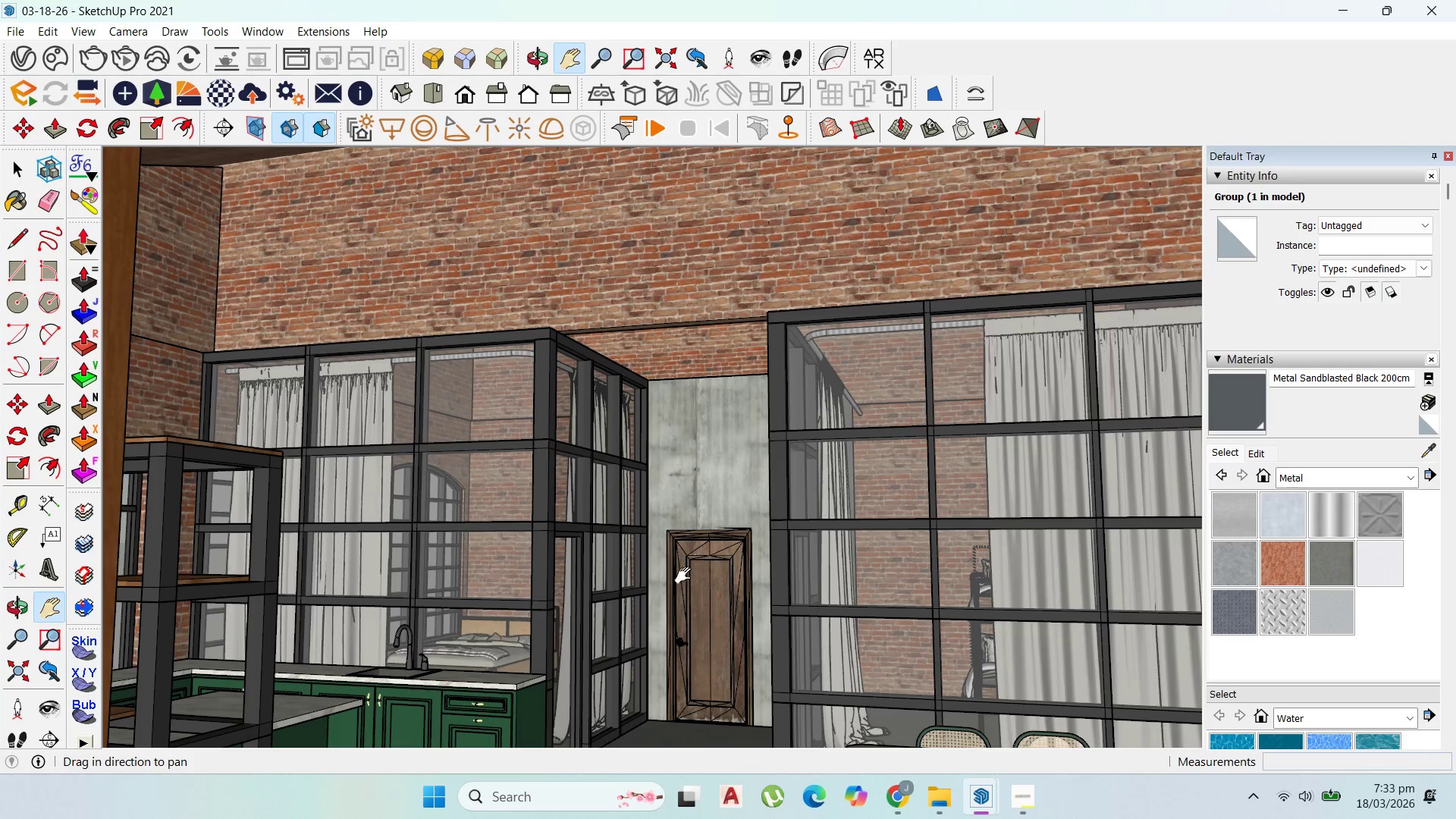 
left_click_drag(start_coordinate=[683, 576], to_coordinate=[758, 510])
 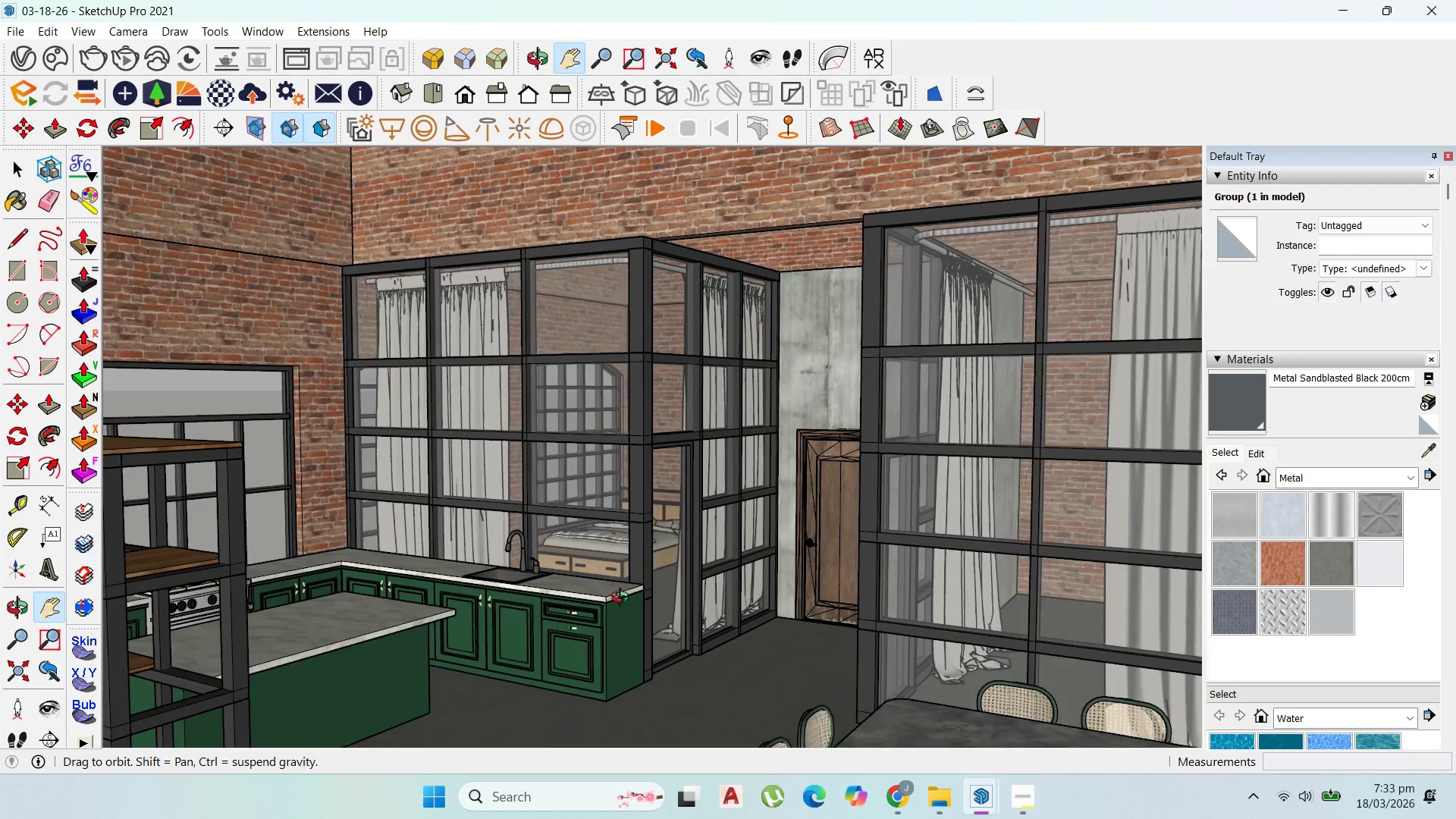 
left_click_drag(start_coordinate=[622, 588], to_coordinate=[826, 641])
 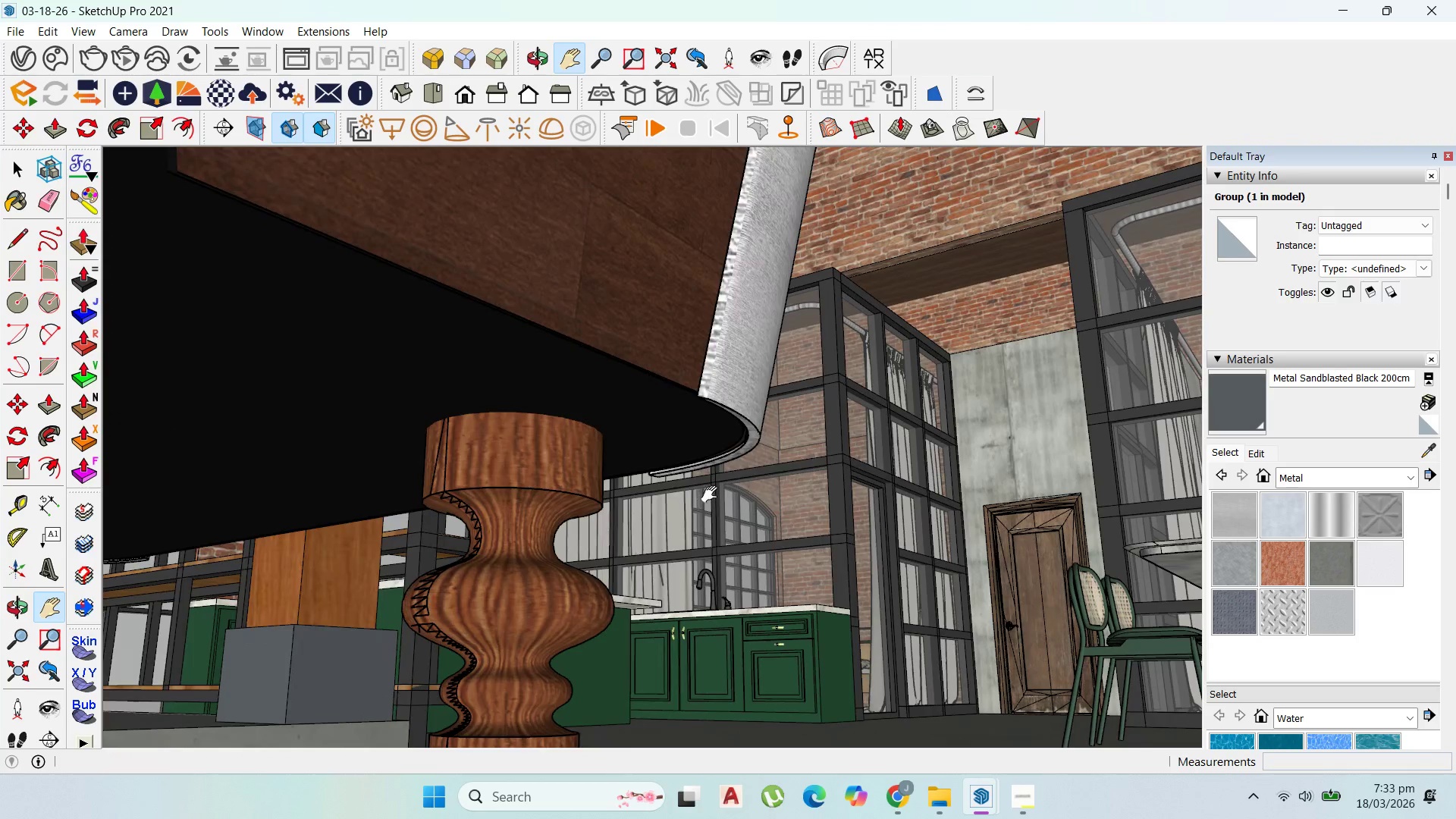 
left_click_drag(start_coordinate=[804, 493], to_coordinate=[1021, 794])
 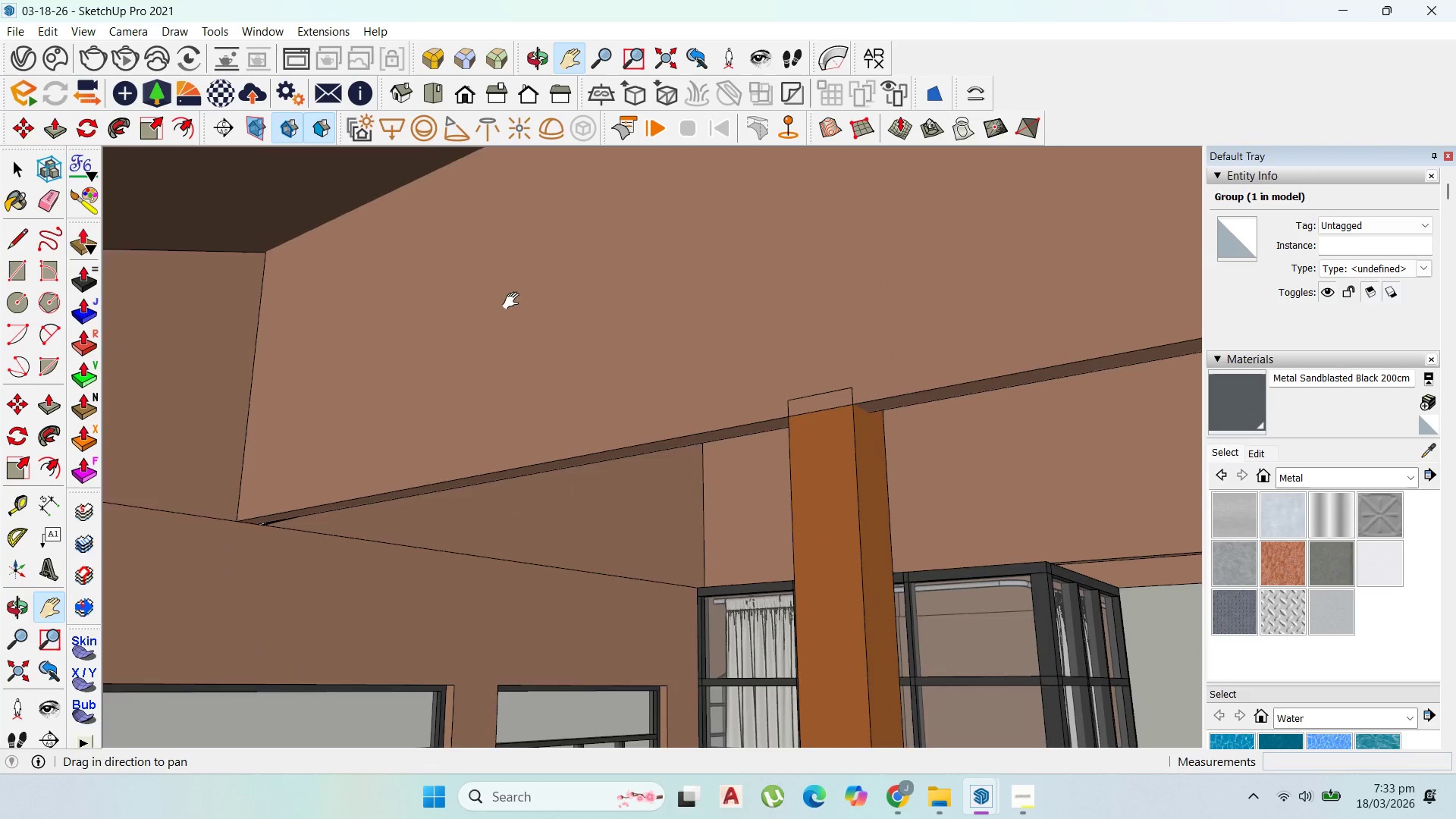 
left_click_drag(start_coordinate=[516, 307], to_coordinate=[220, 301])
 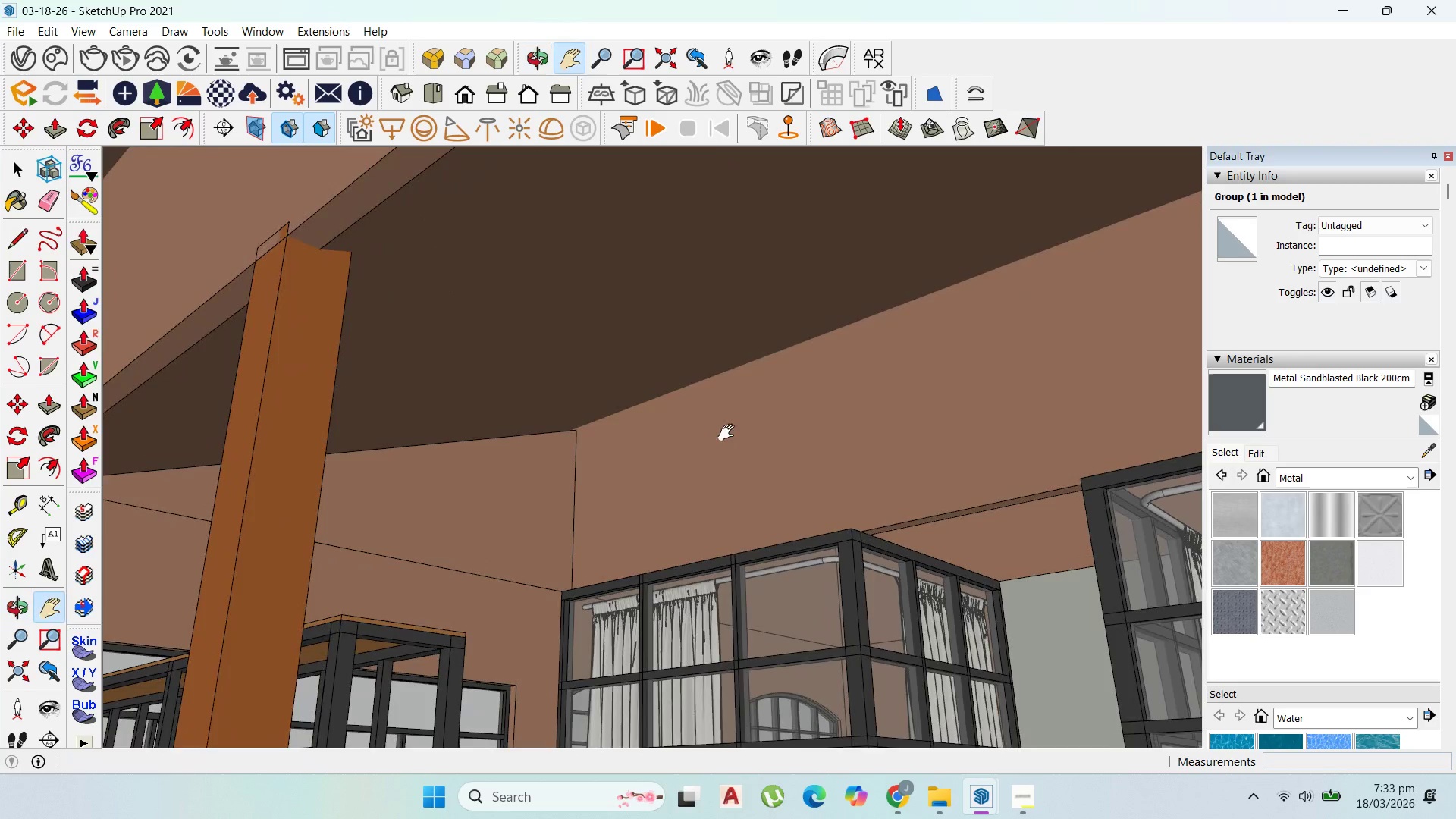 
left_click_drag(start_coordinate=[715, 460], to_coordinate=[873, 420])
 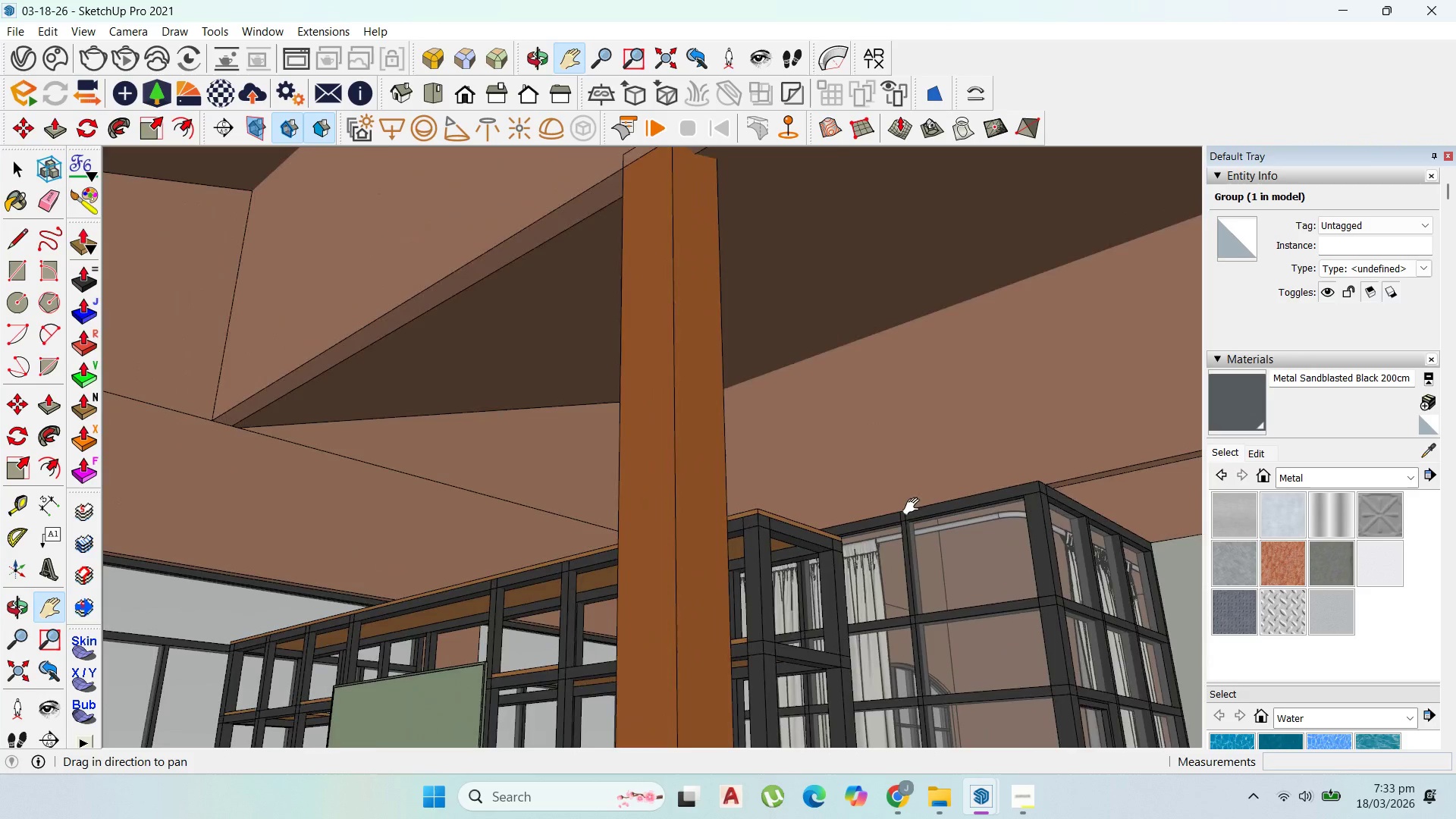 
scroll: coordinate [915, 509], scroll_direction: down, amount: 1.0
 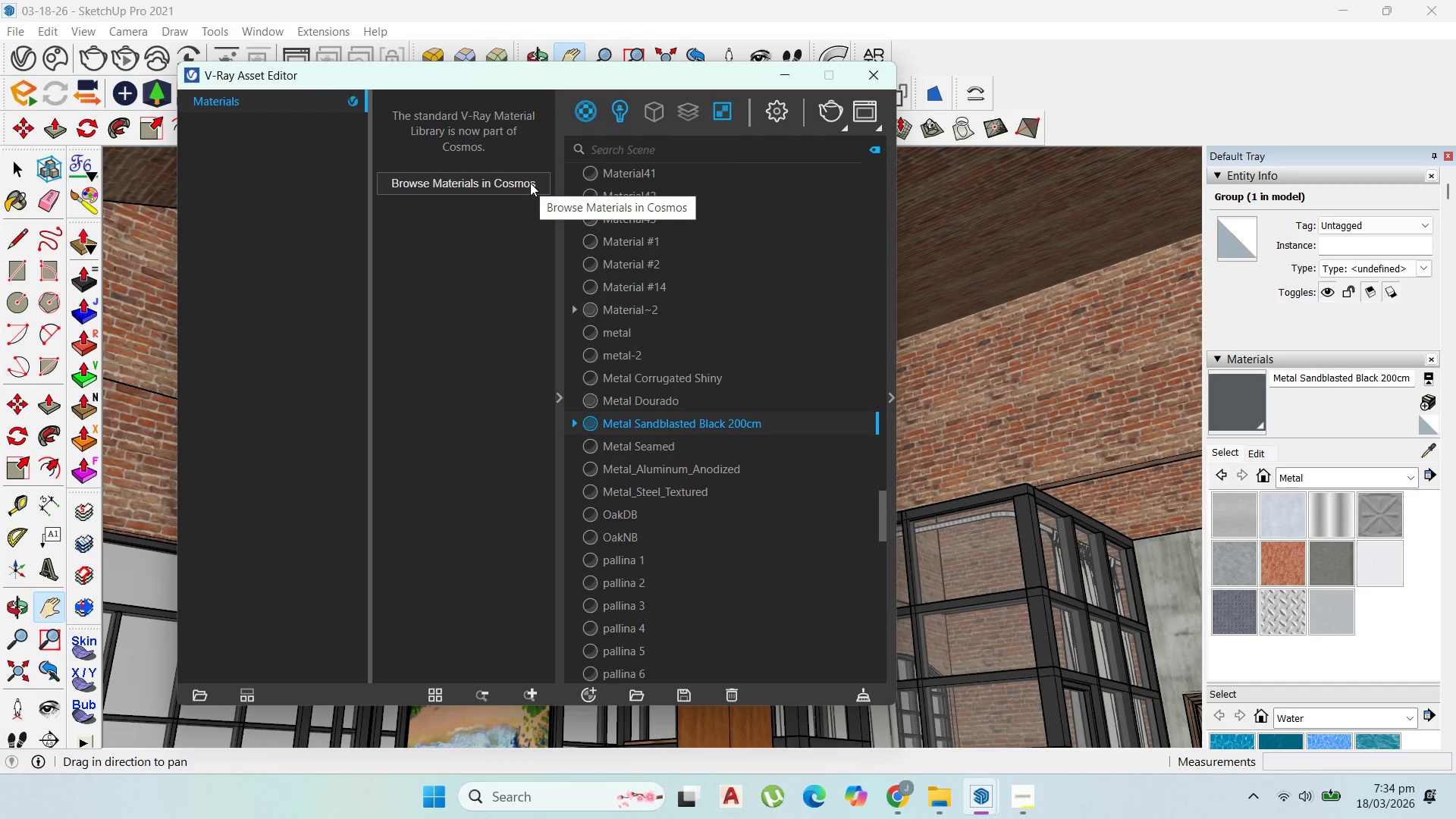 
wait(8.4)
 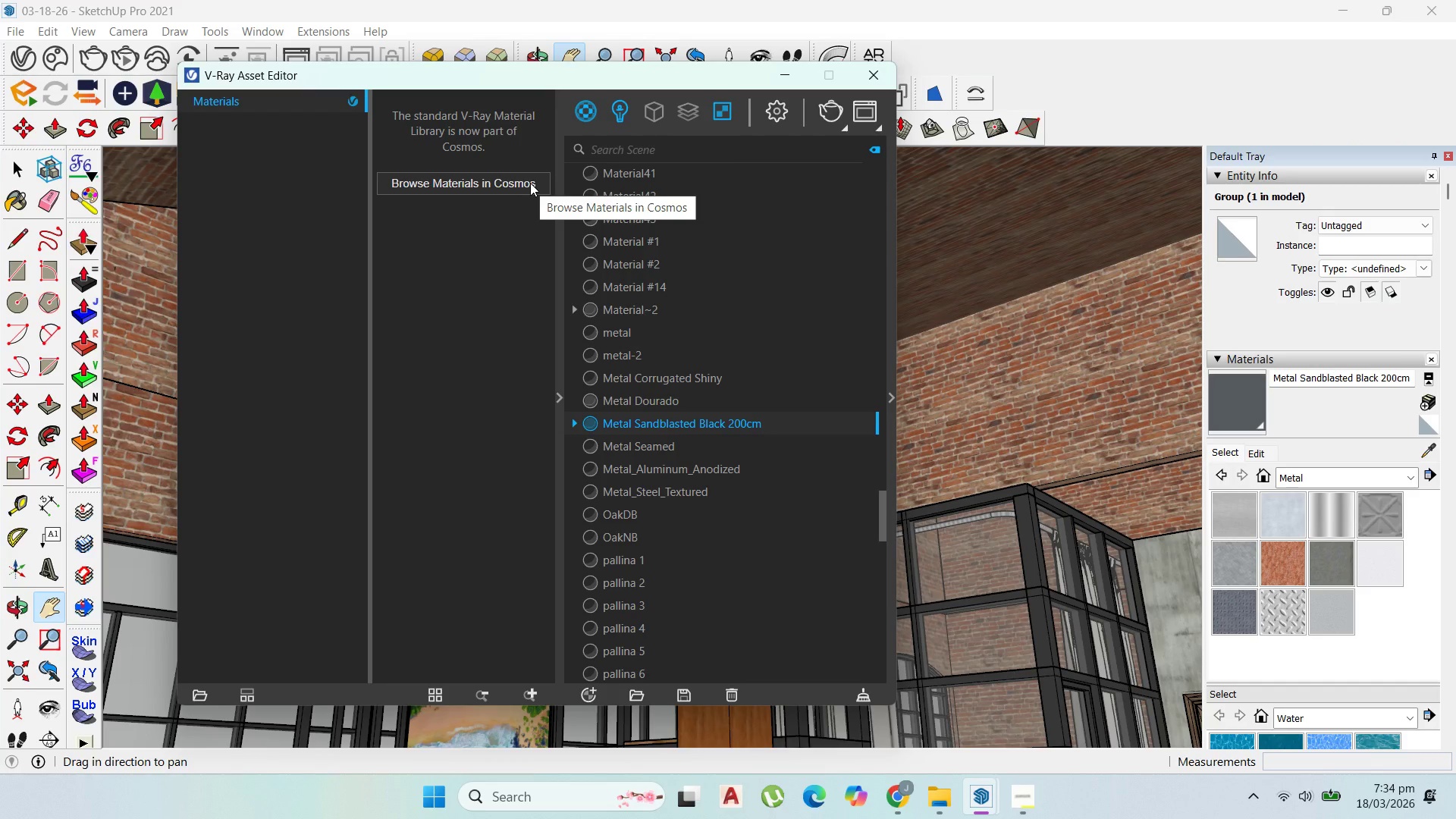 
left_click([530, 183])
 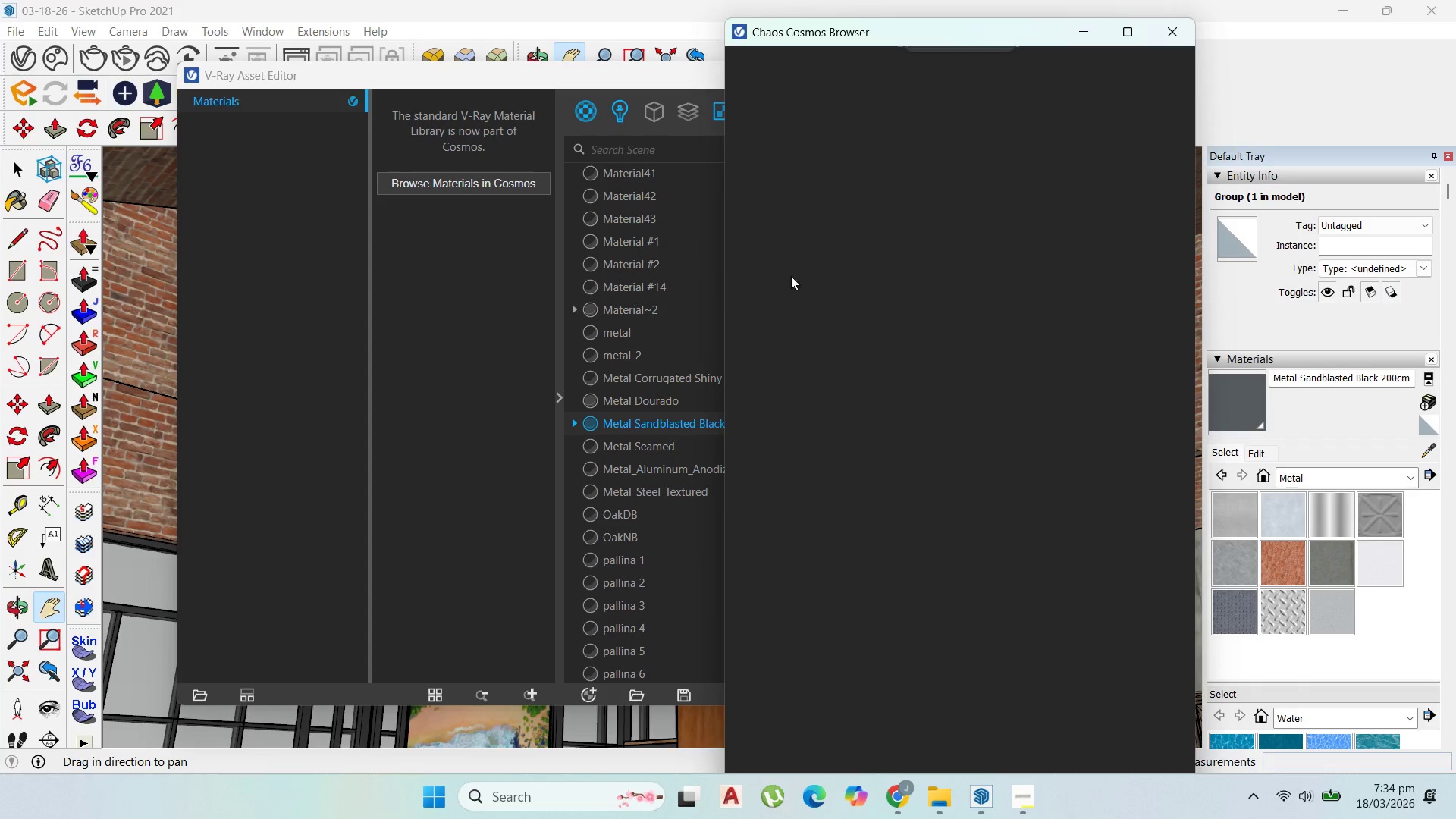 
mouse_move([825, 215])
 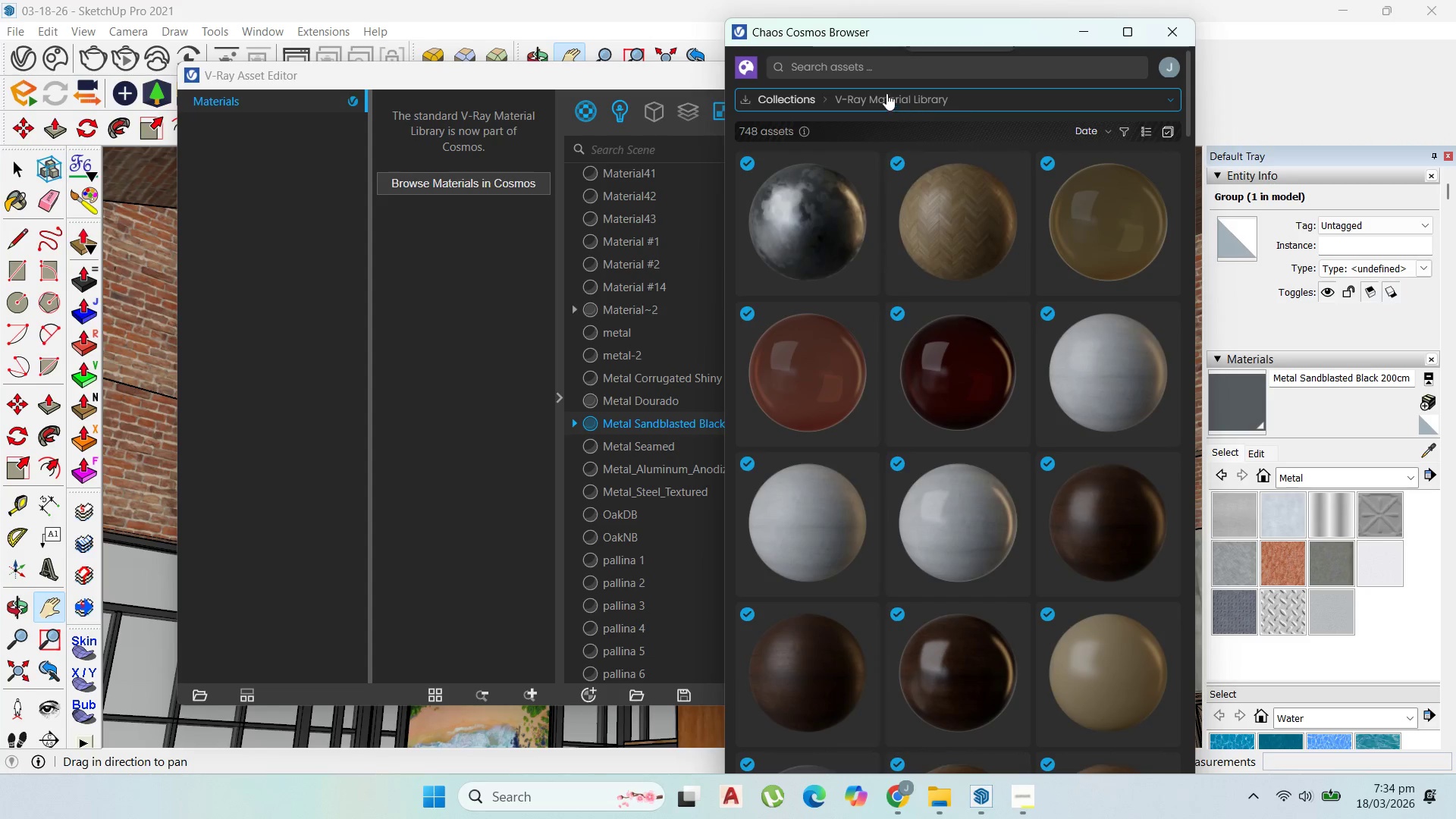 
left_click([827, 102])
 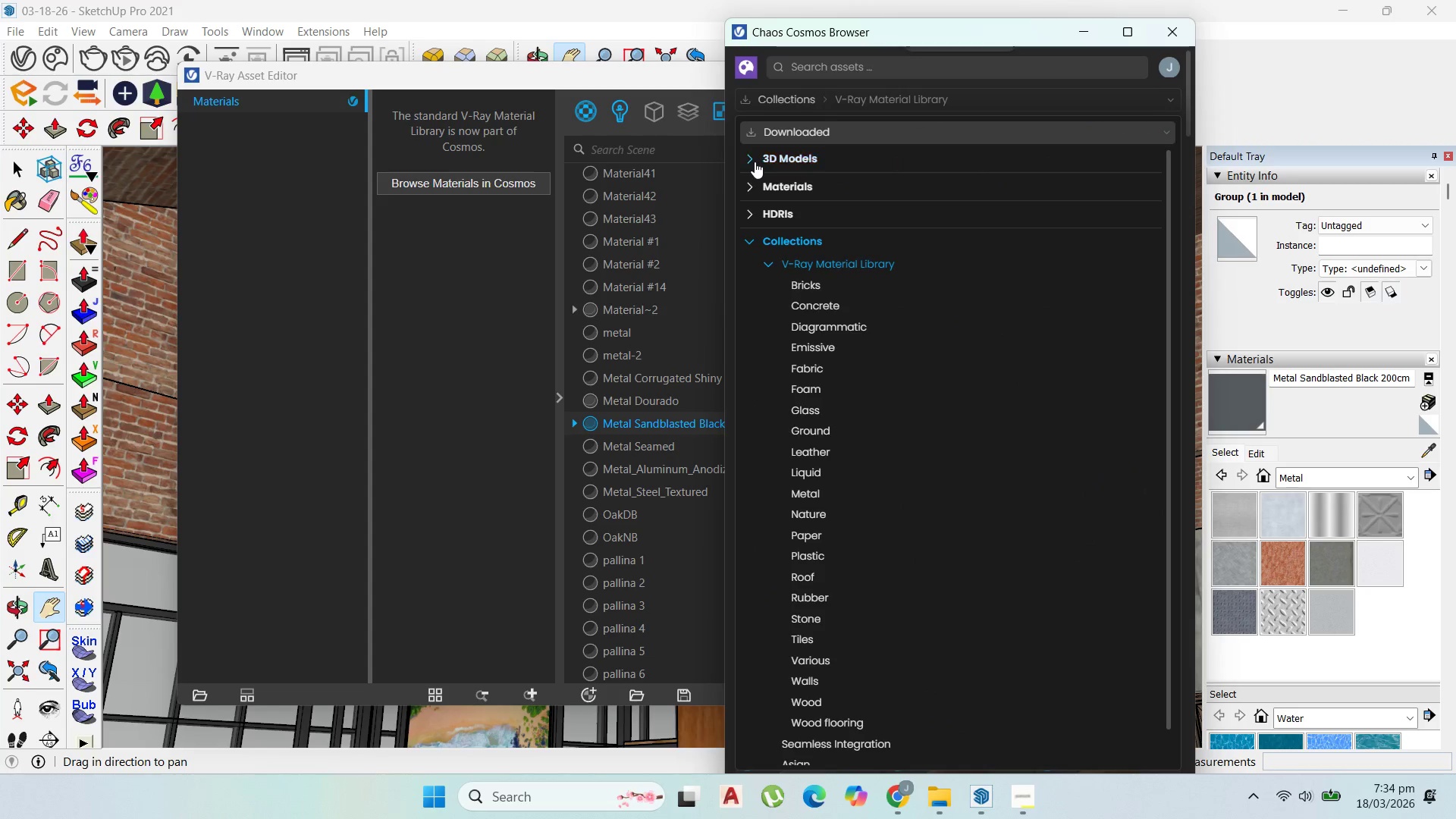 
left_click([750, 161])
 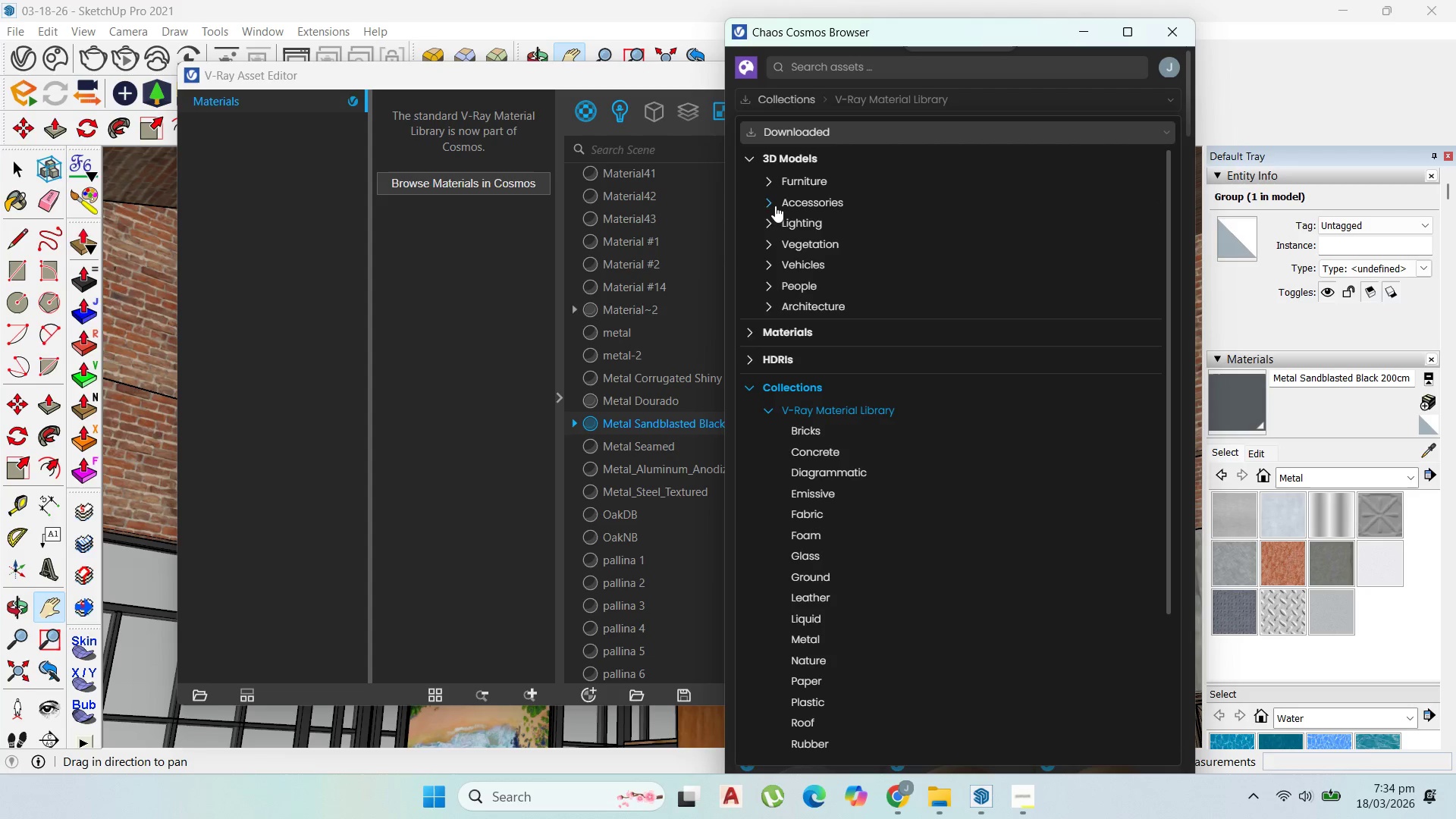 
left_click([750, 334])
 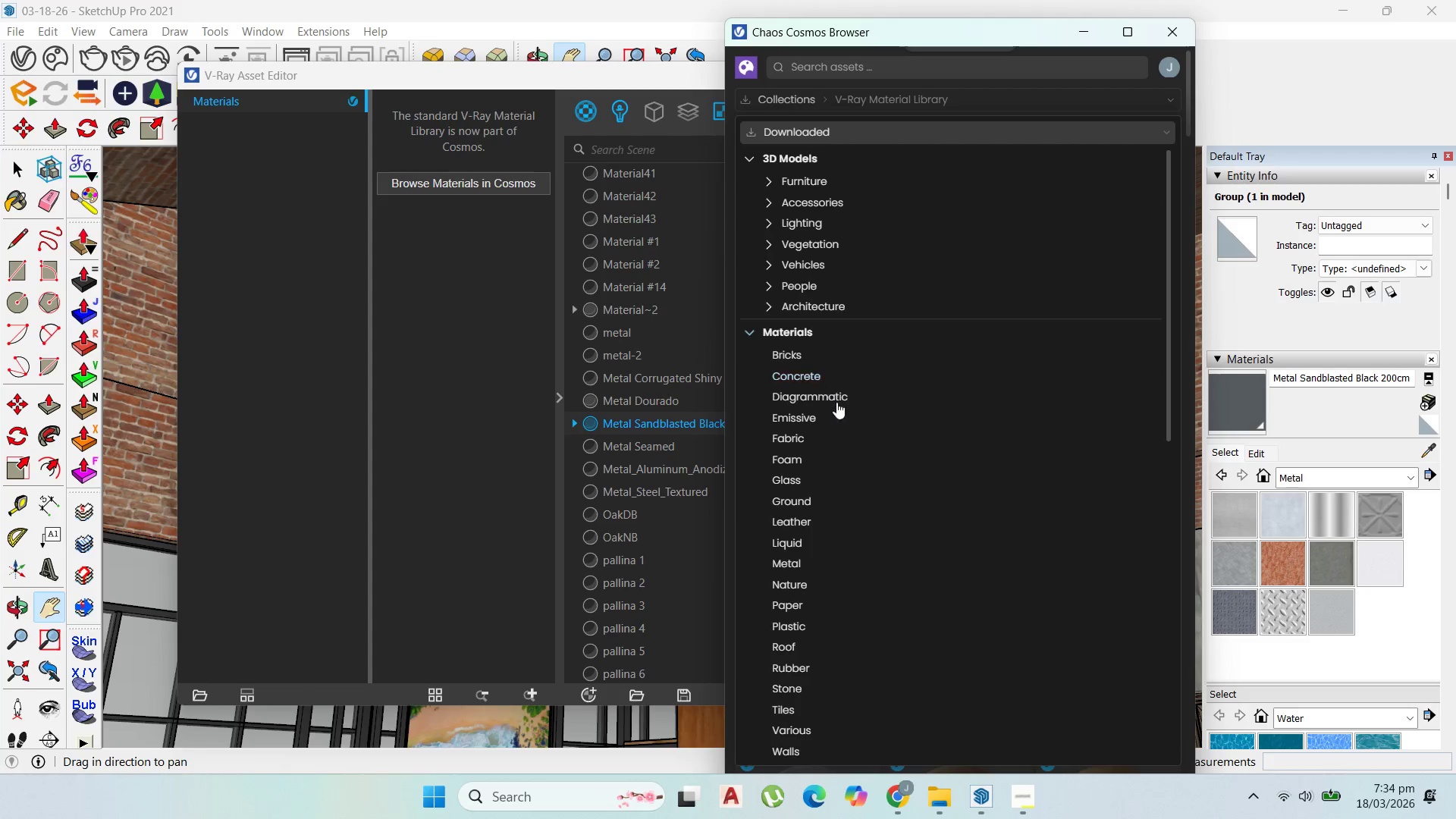 
scroll: coordinate [844, 420], scroll_direction: down, amount: 1.0
 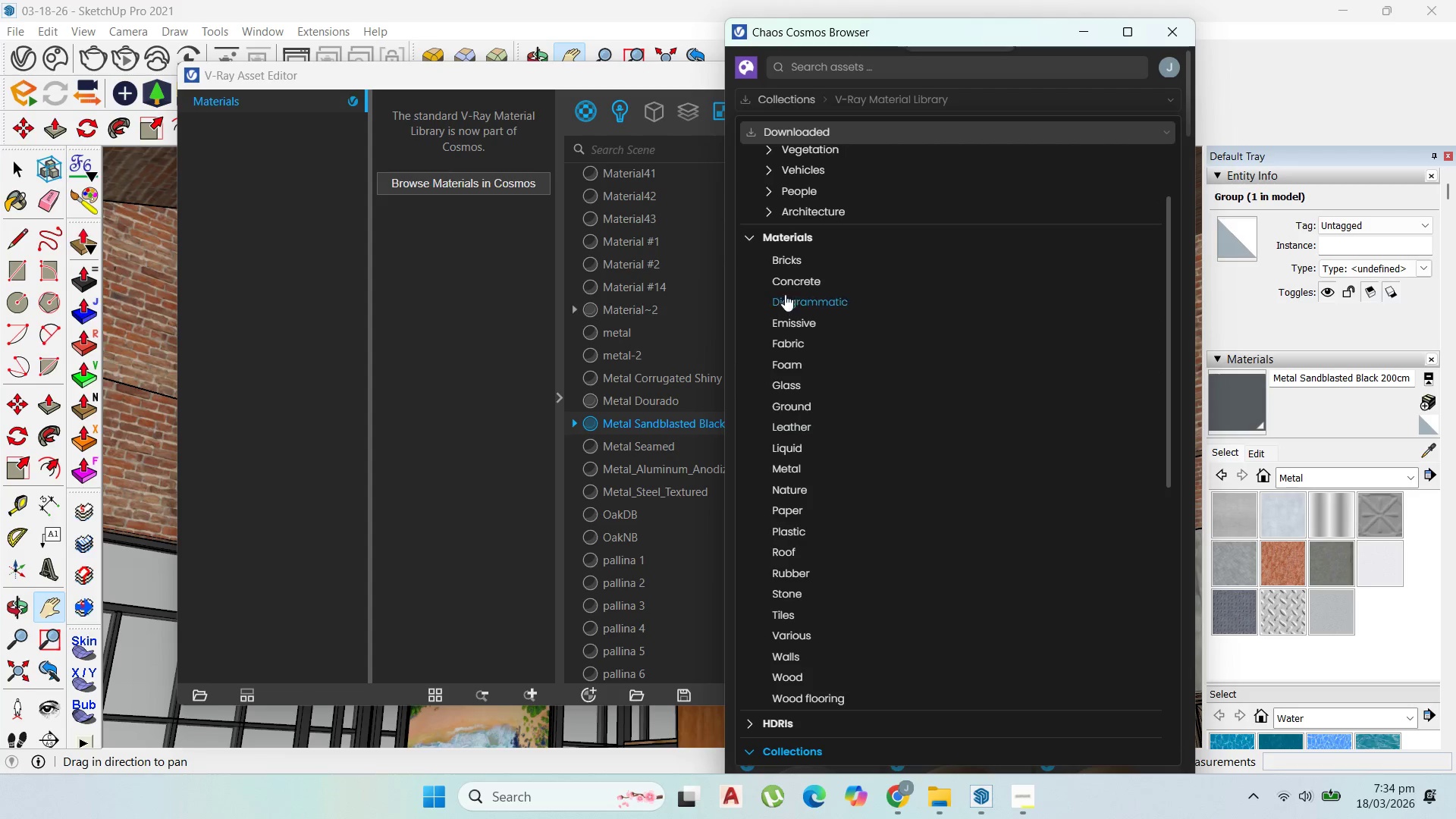 
left_click([791, 283])
 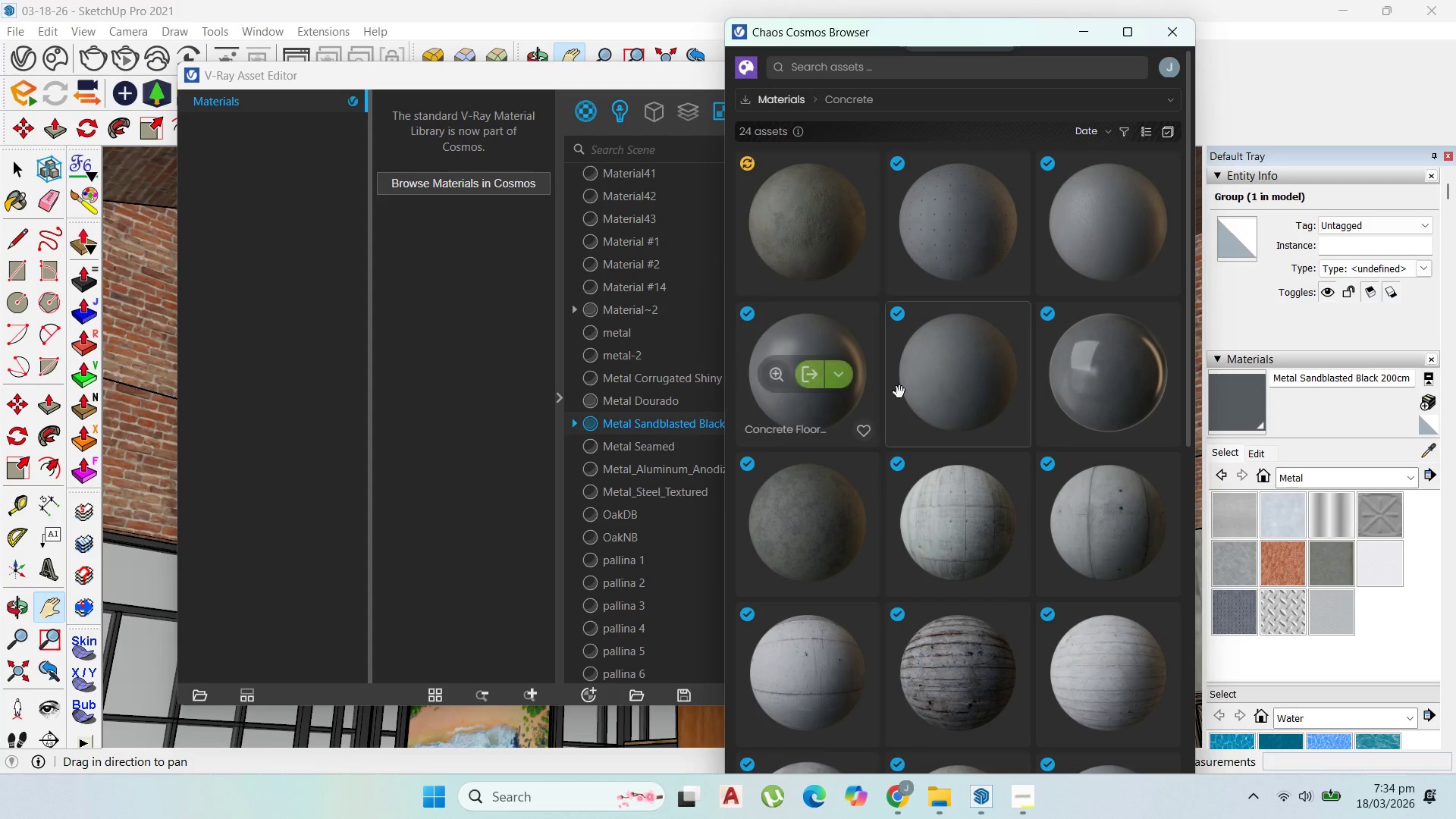 
wait(6.05)
 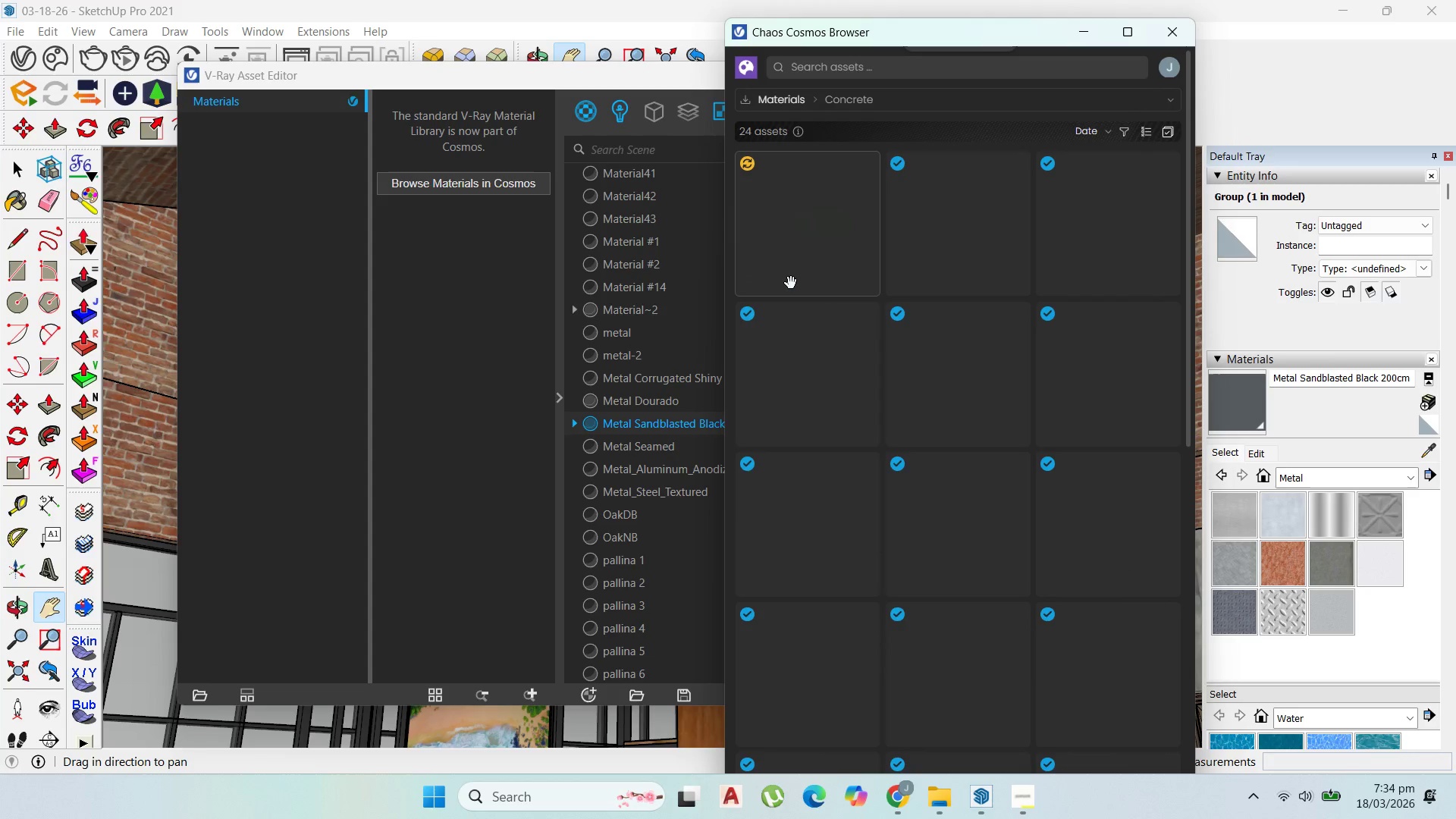 
scroll: coordinate [1073, 446], scroll_direction: down, amount: 6.0
 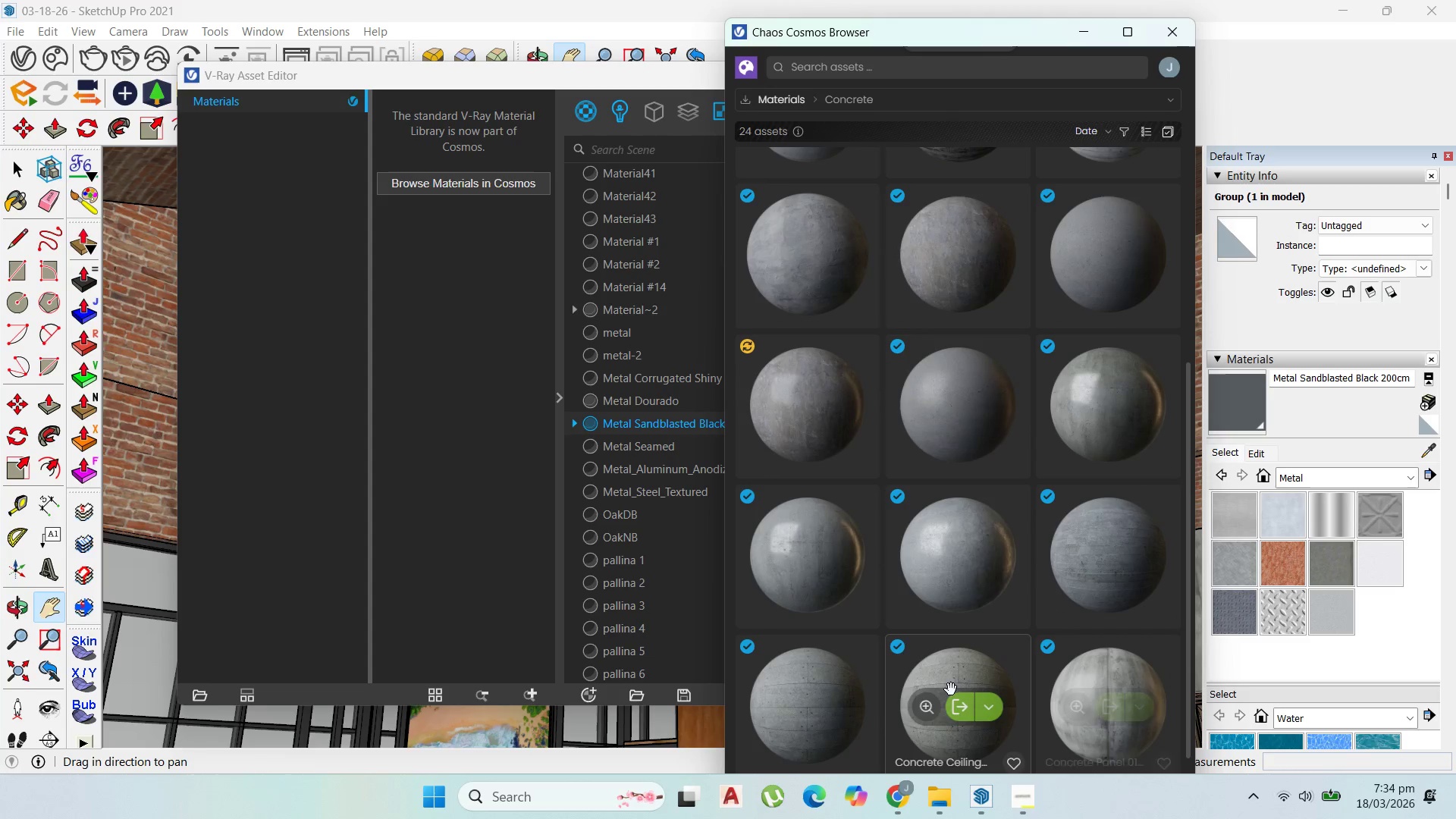 
left_click([944, 707])
 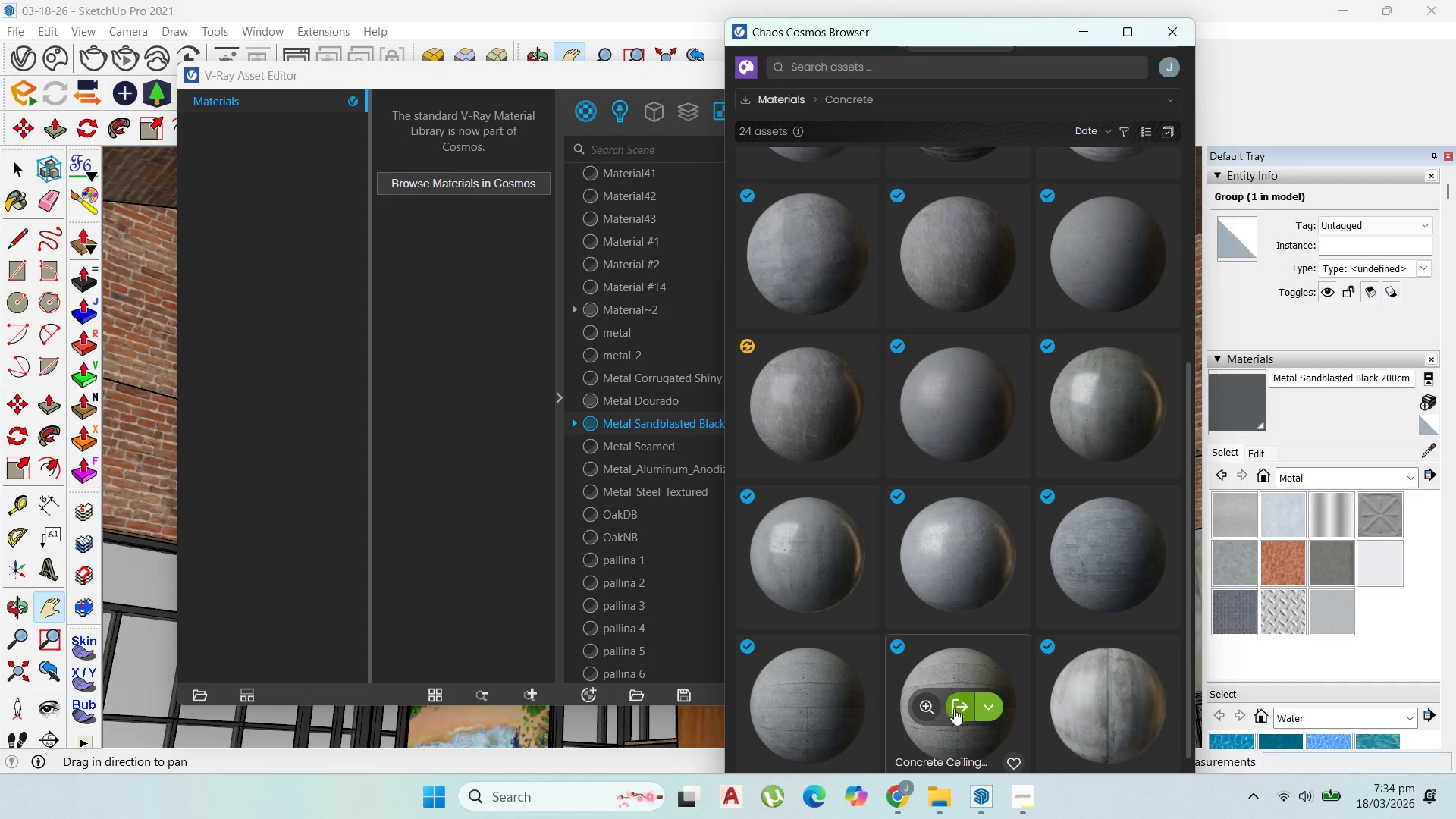 
left_click([956, 710])
 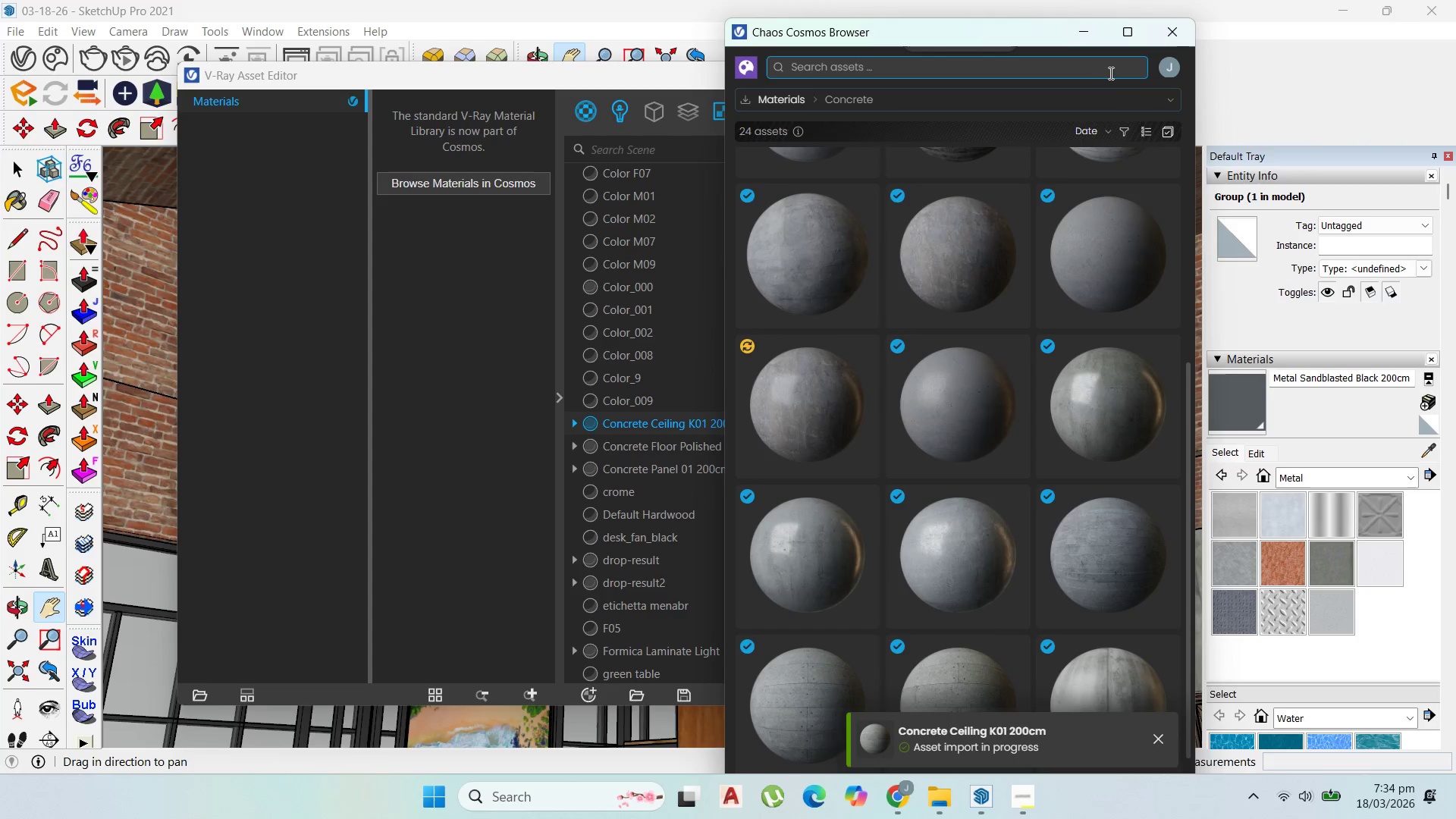 
left_click([1082, 37])
 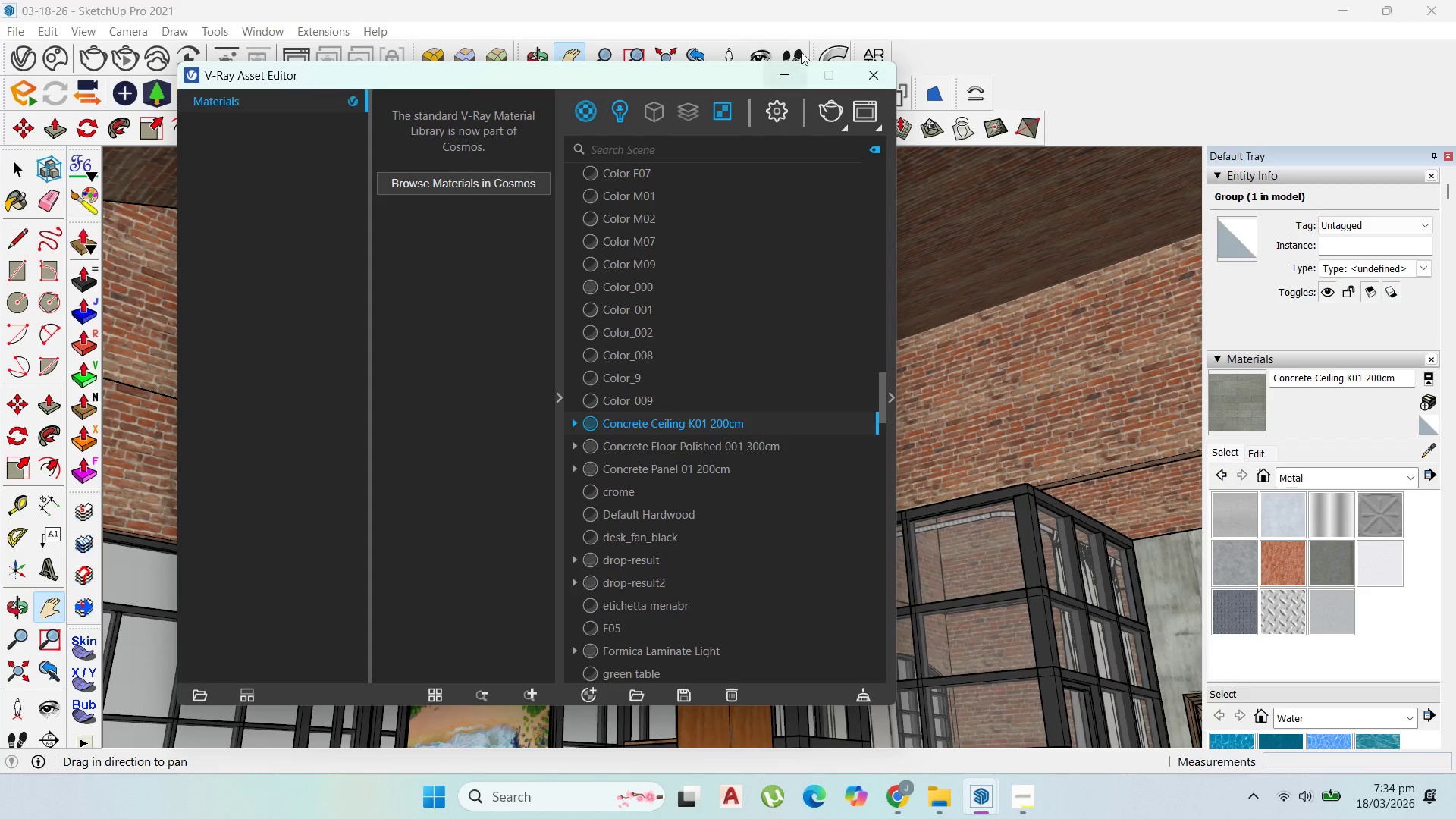 
left_click([779, 87])
 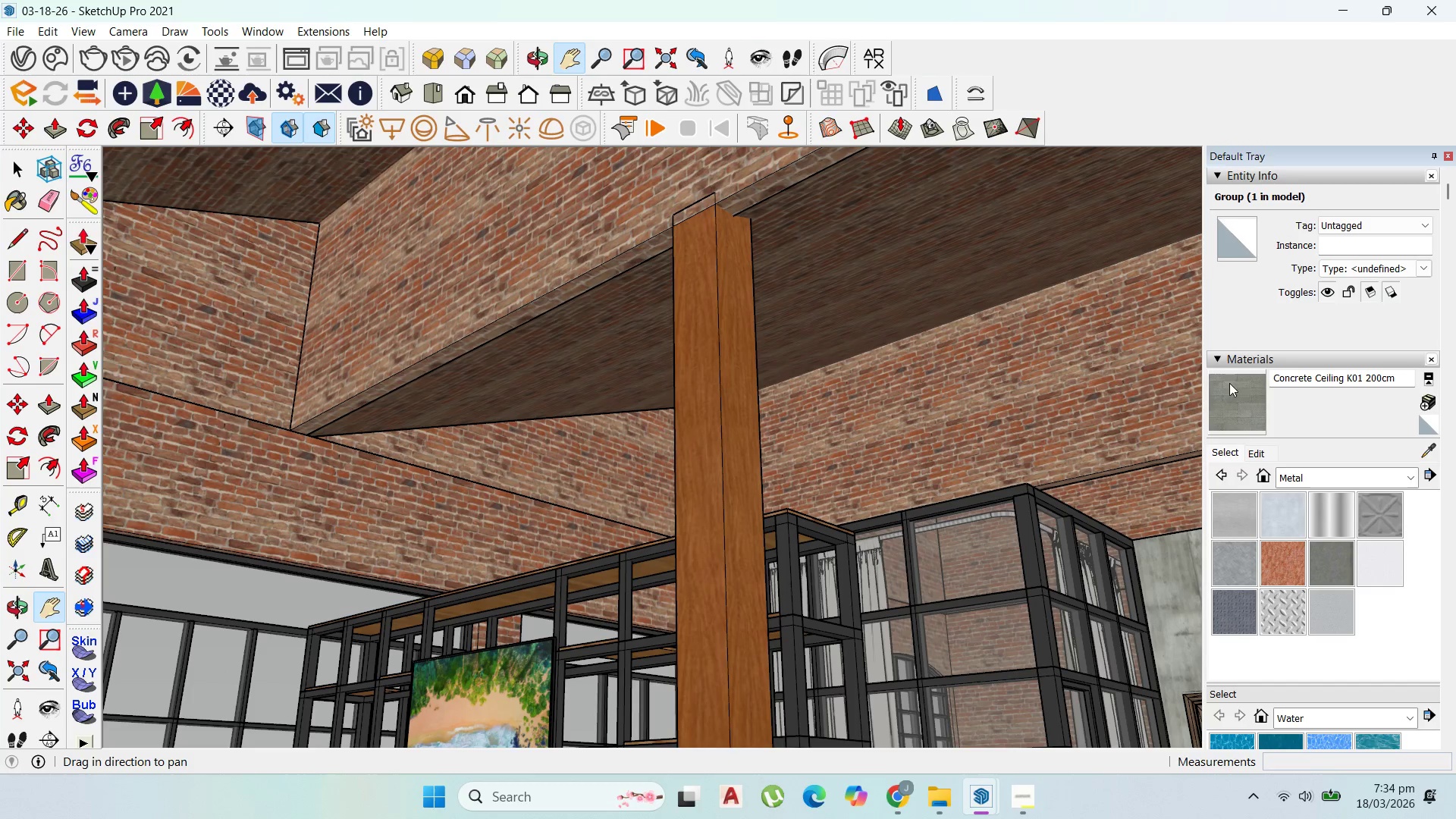 
left_click([1235, 397])
 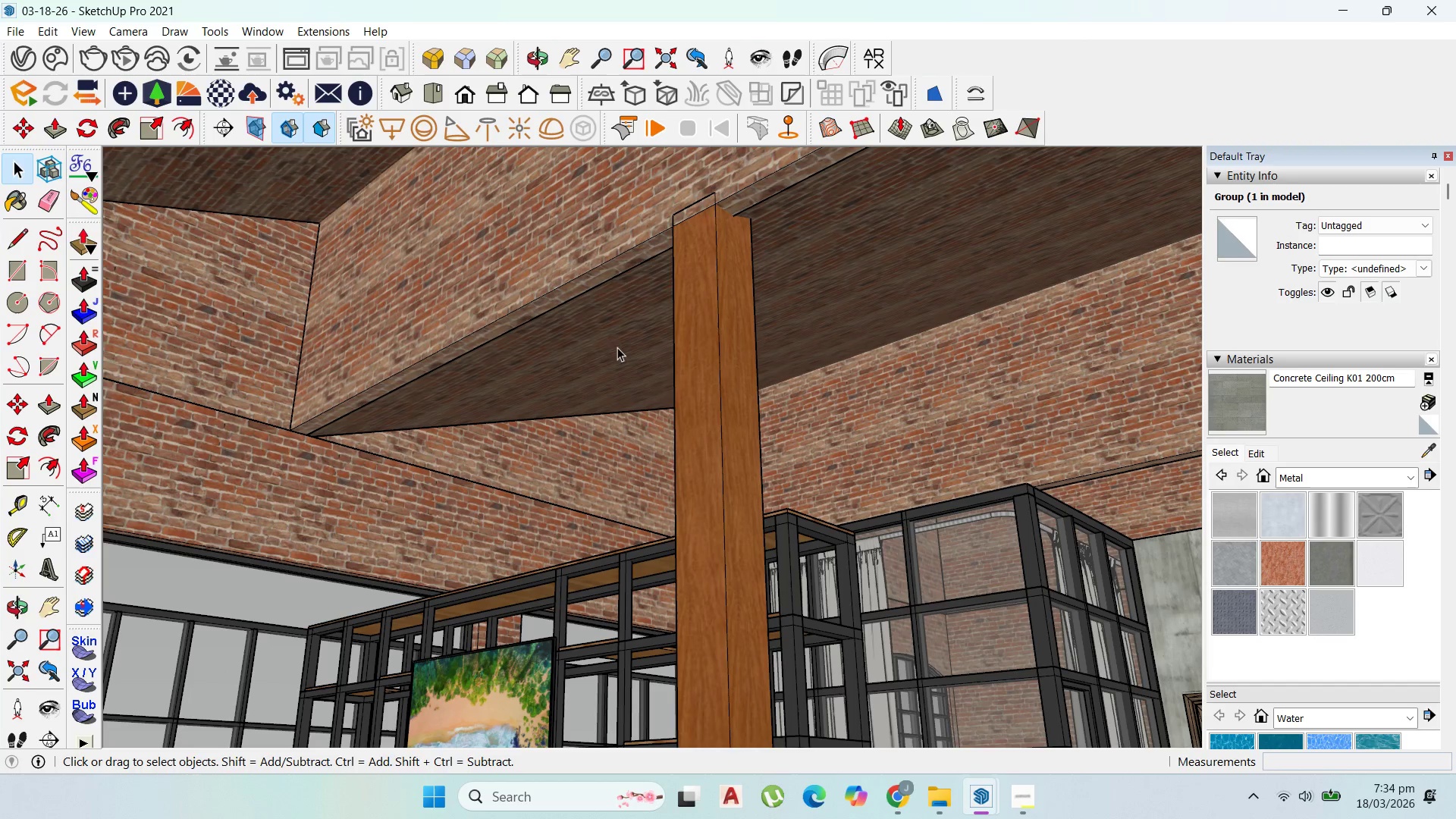 
double_click([563, 315])
 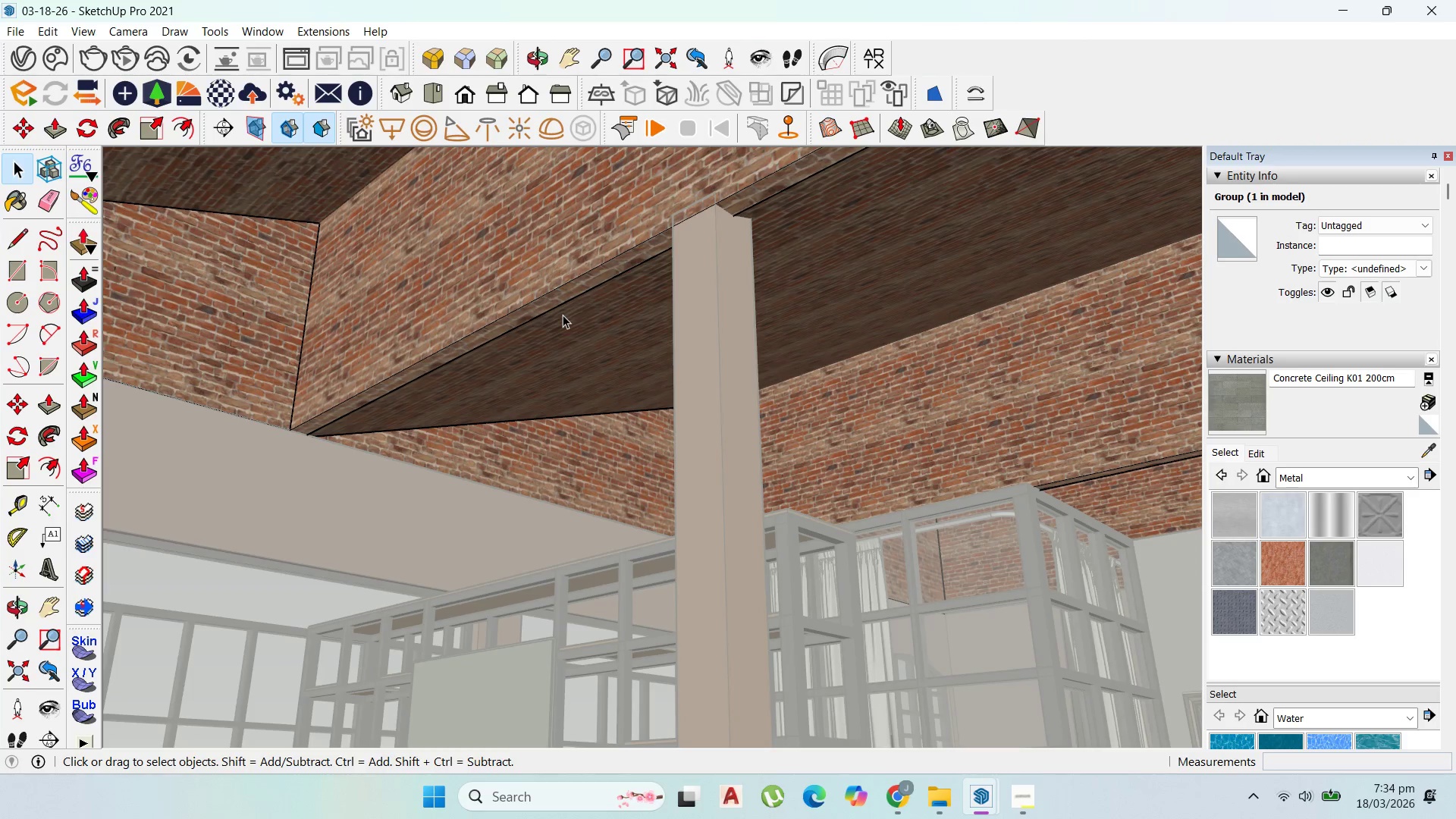 
triple_click([563, 315])
 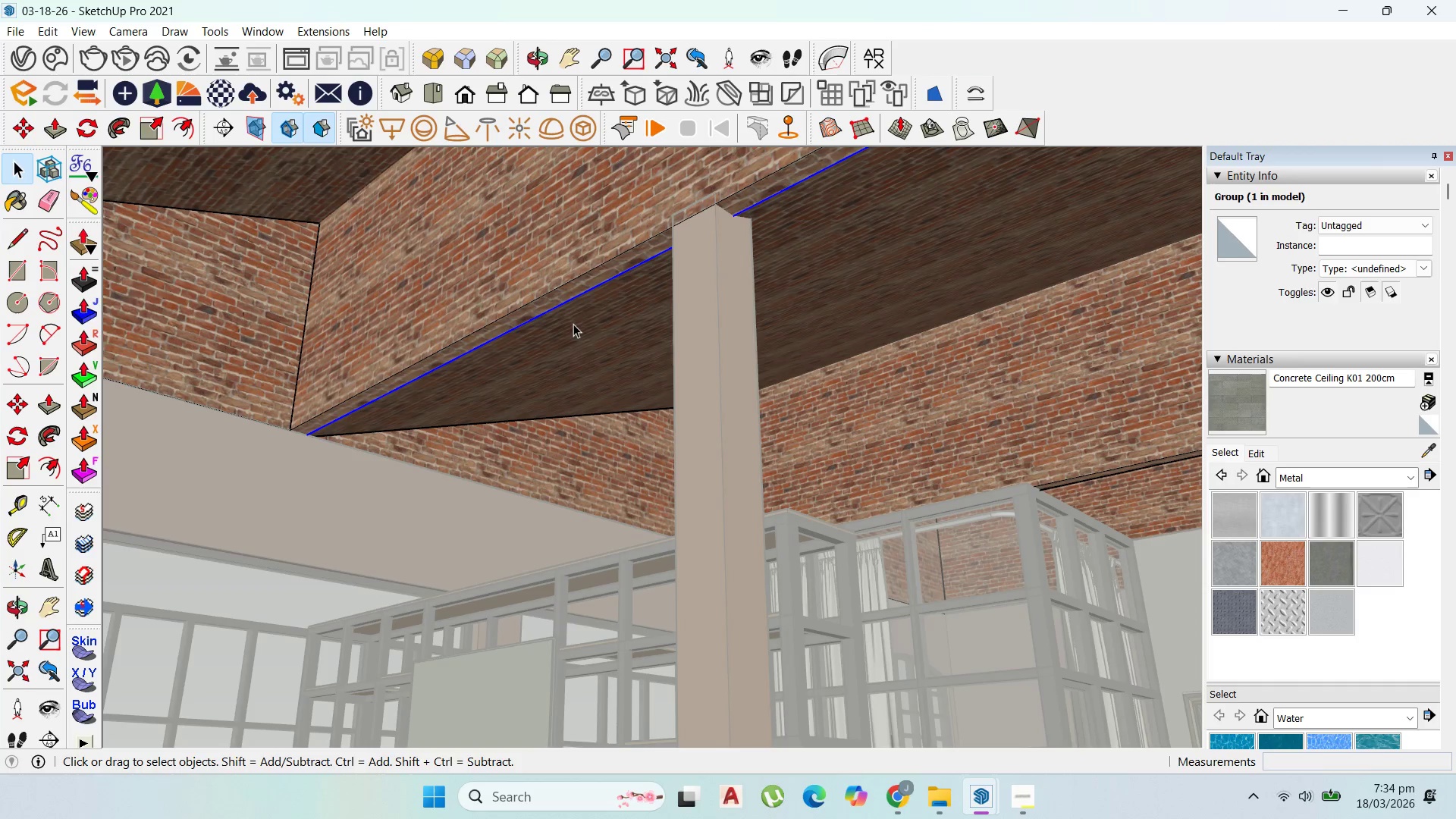 
left_click([573, 324])
 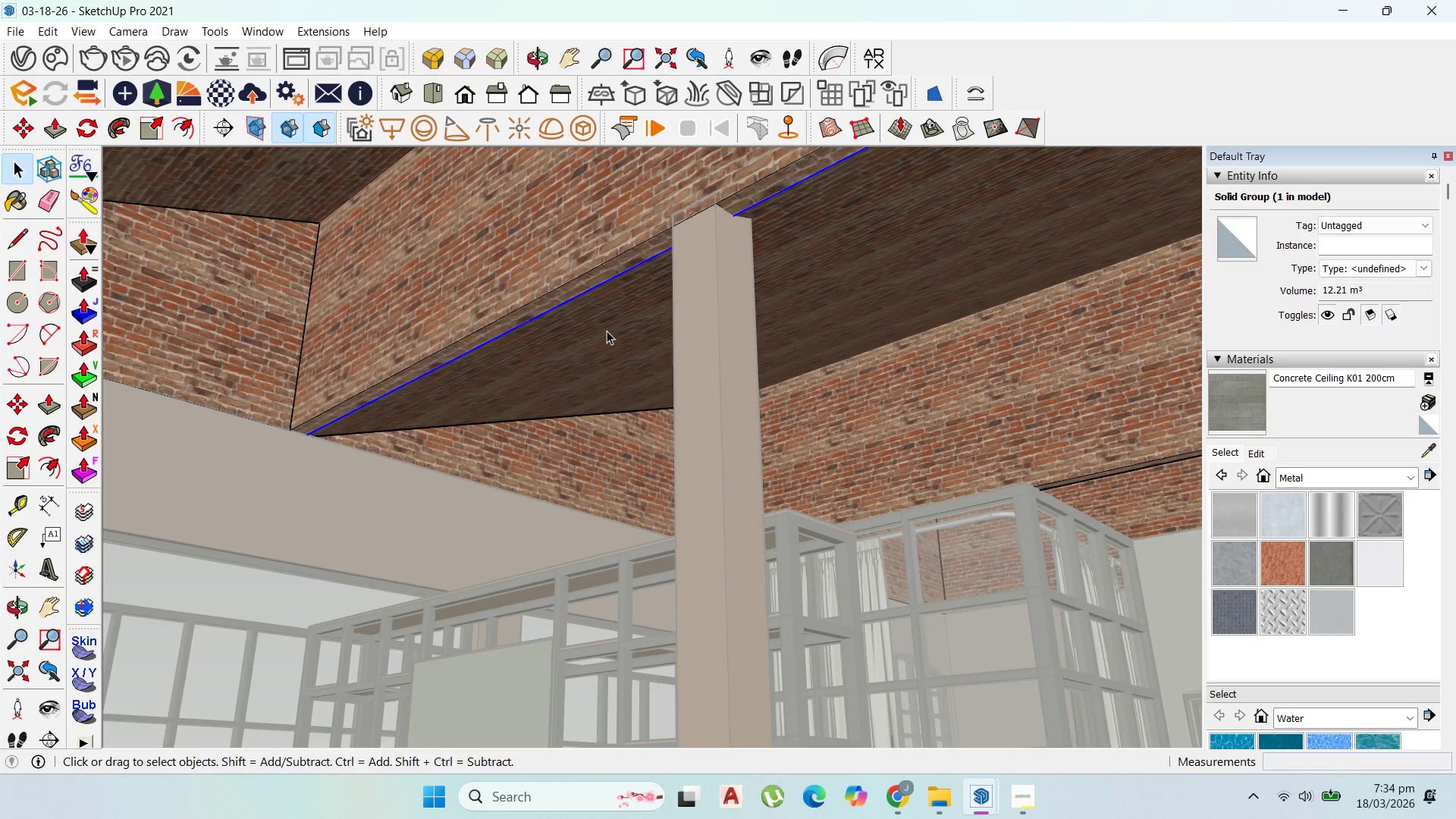 
double_click([607, 331])
 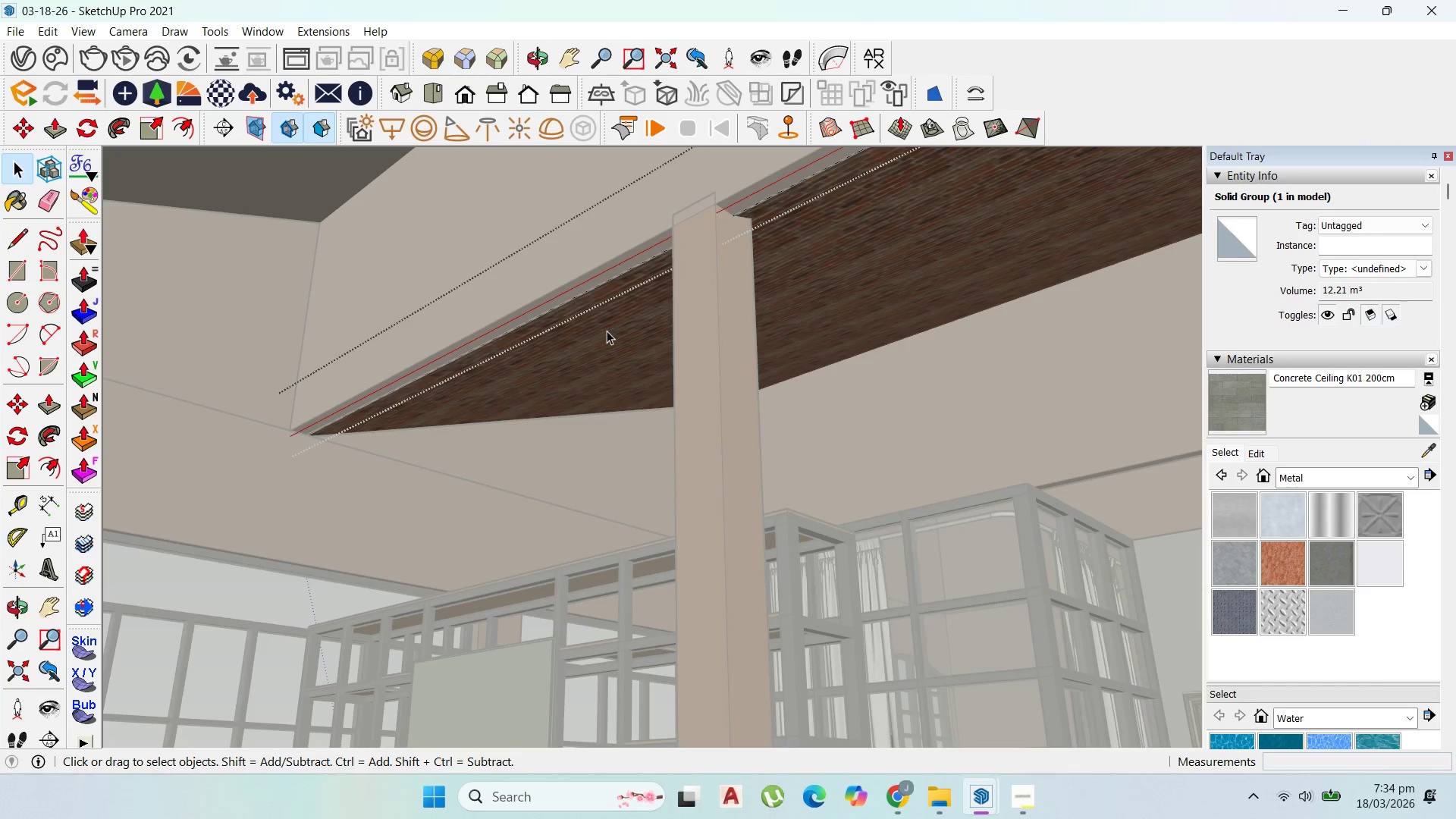 
triple_click([607, 331])
 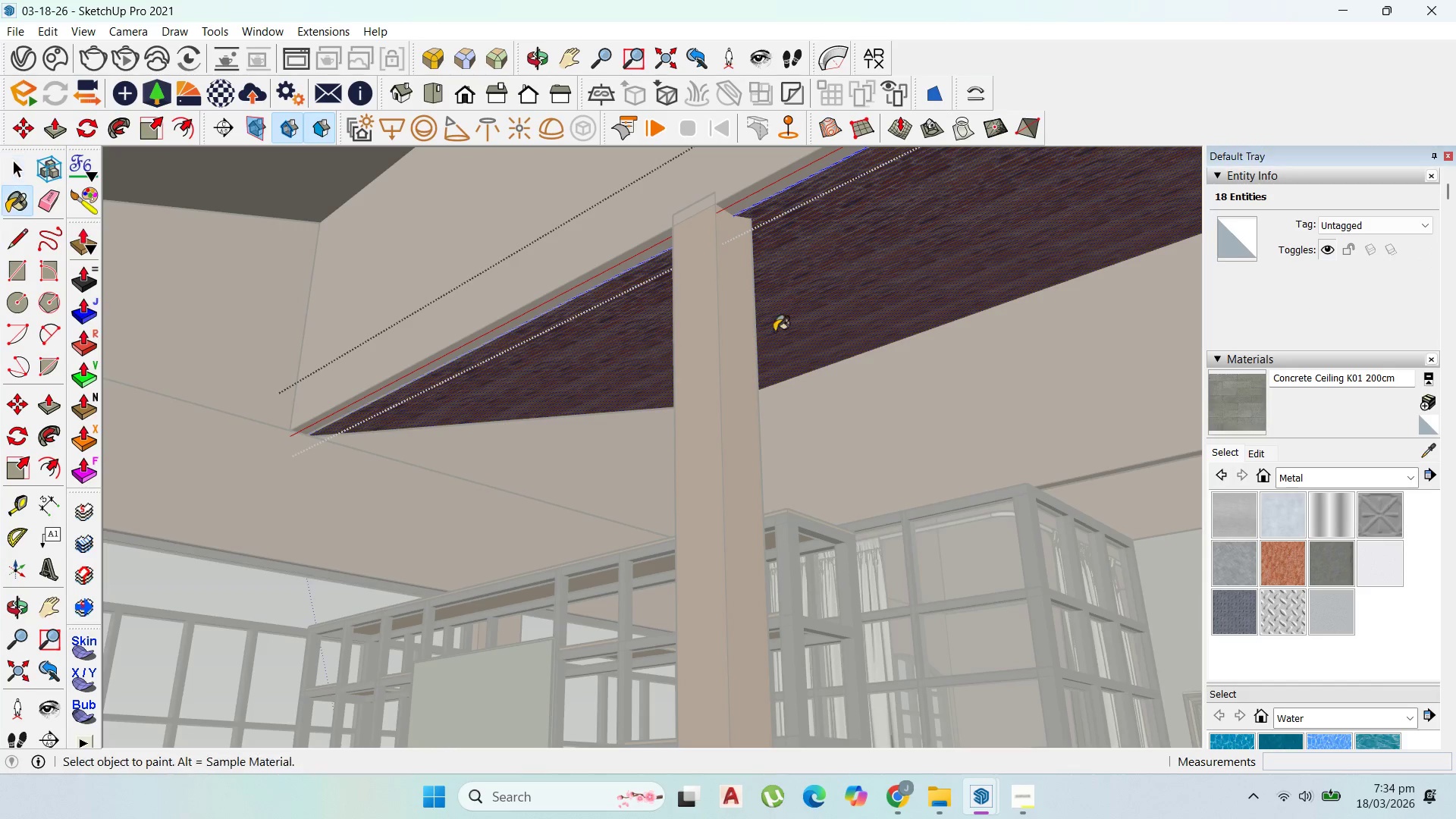 
double_click([801, 275])
 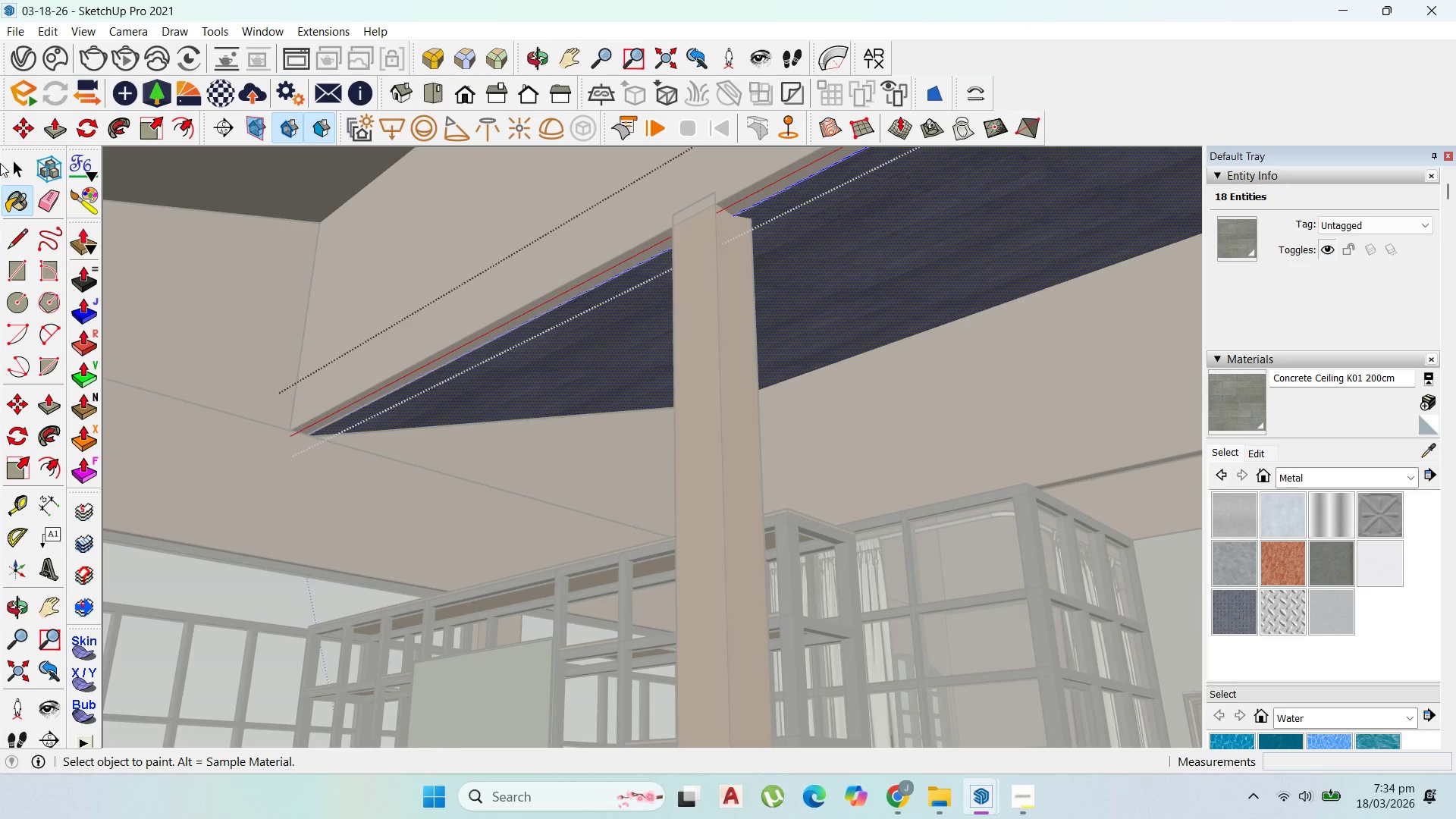 
left_click([10, 152])
 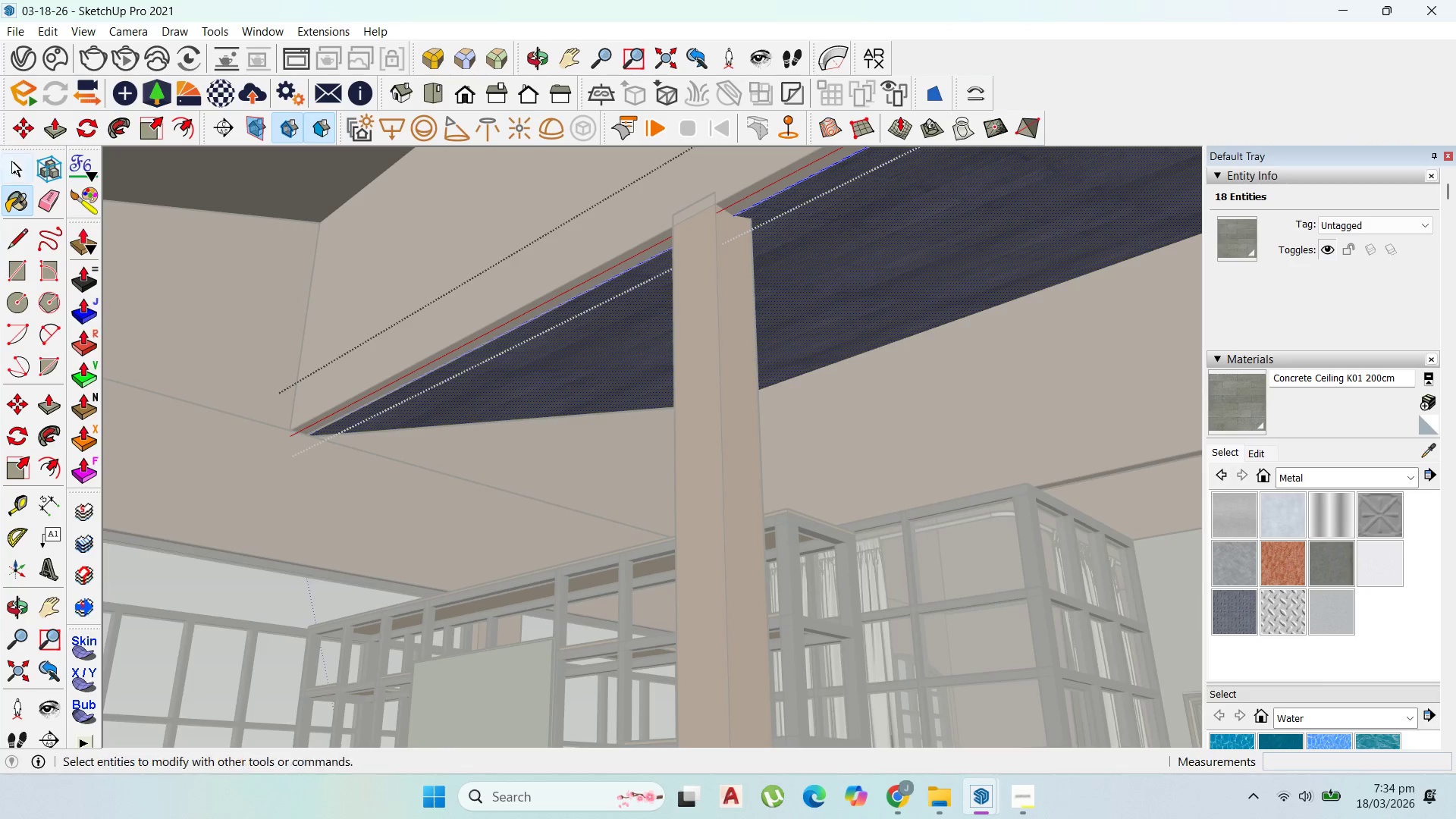 
key(Escape)
 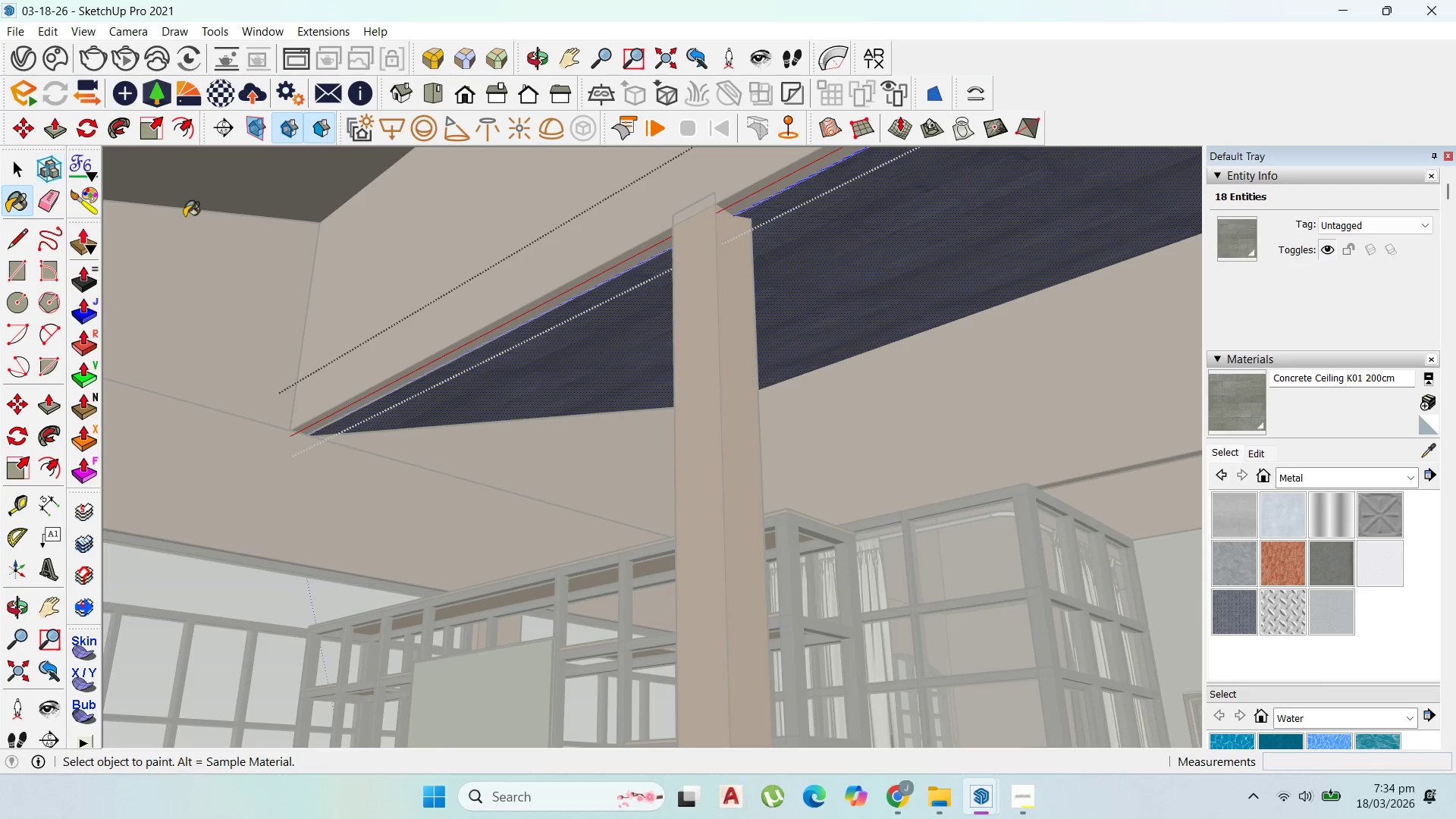 
key(Escape)
 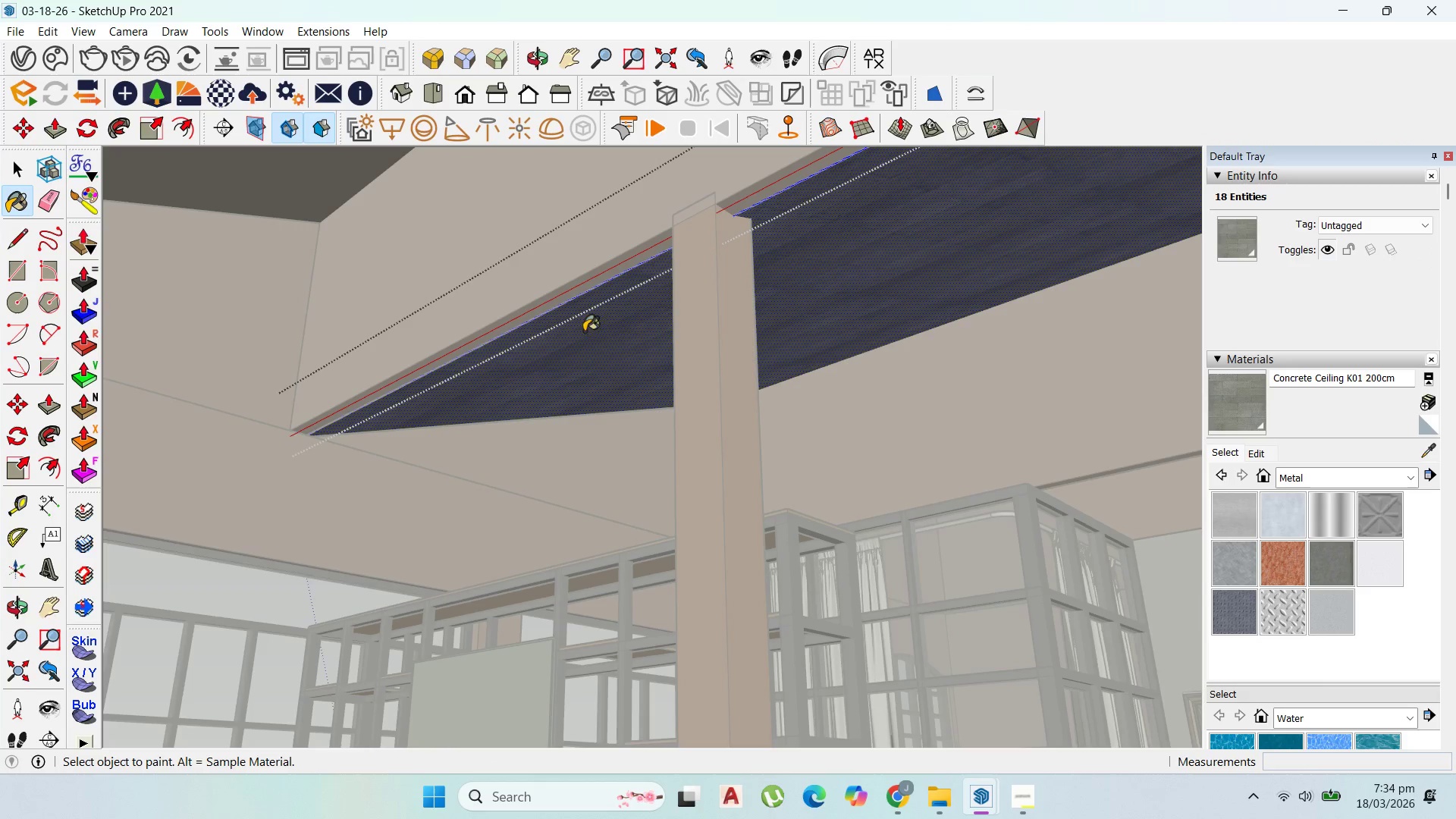 
key(Escape)
 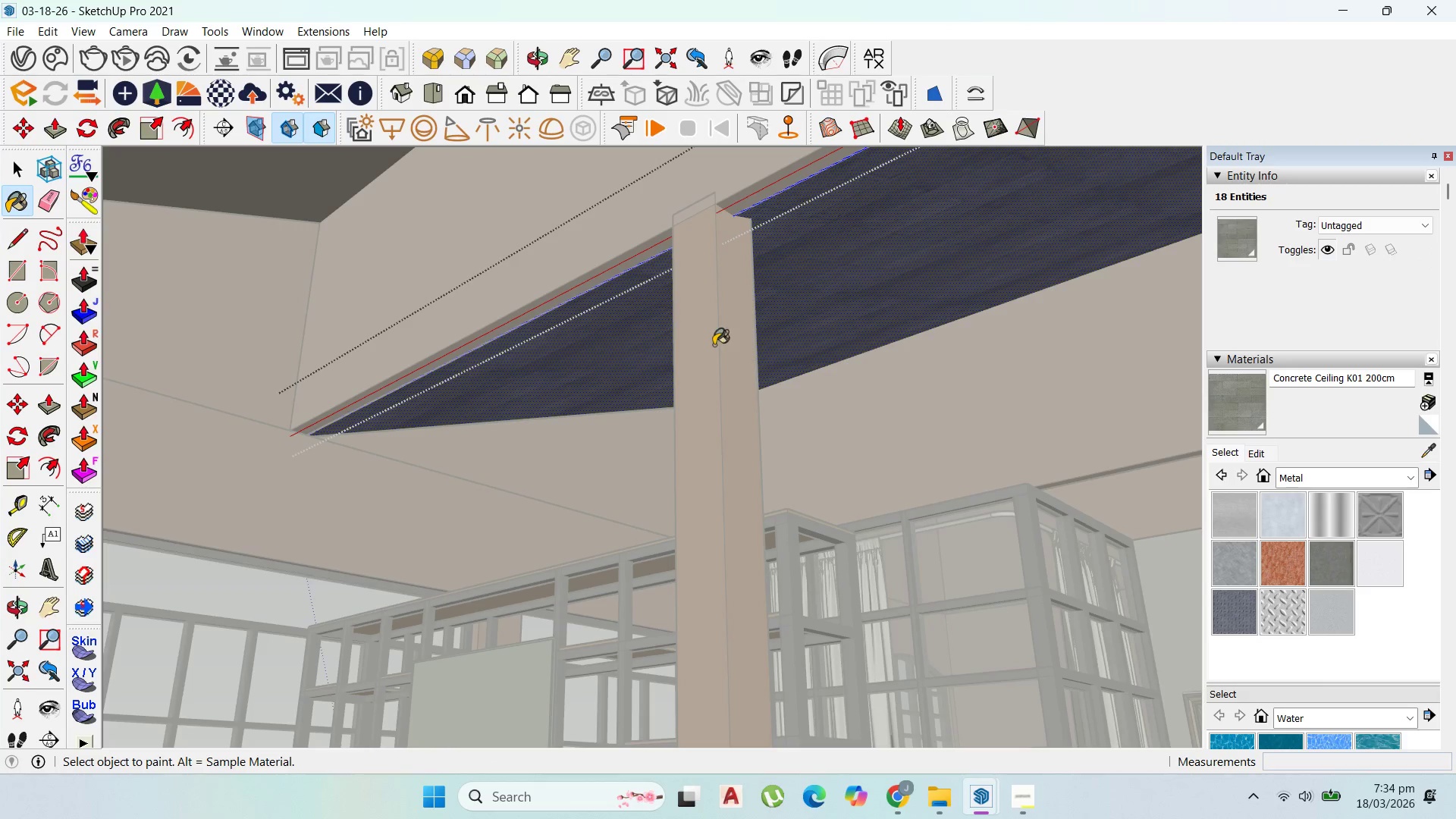 
key(Escape)
 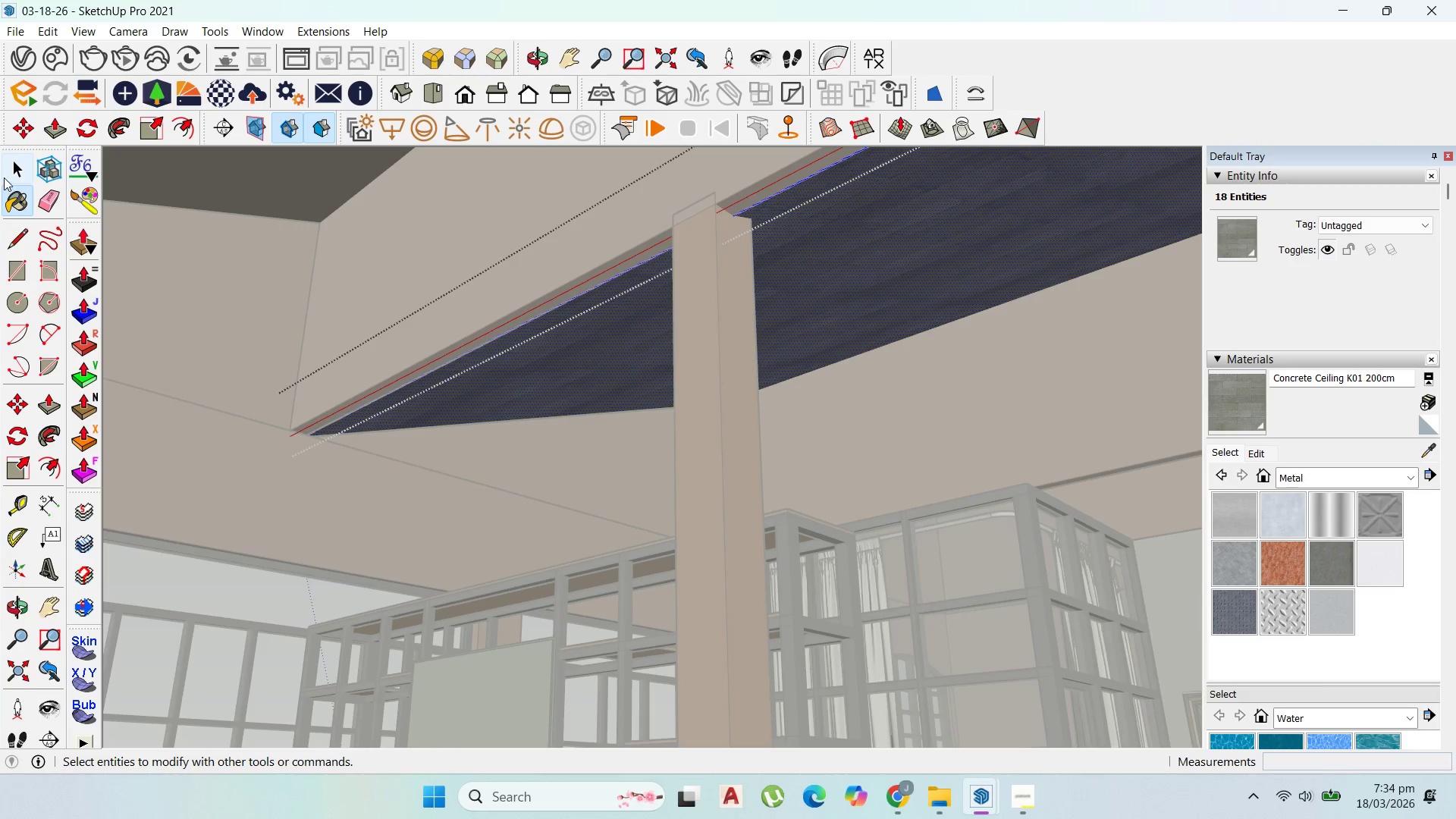 
left_click([10, 171])
 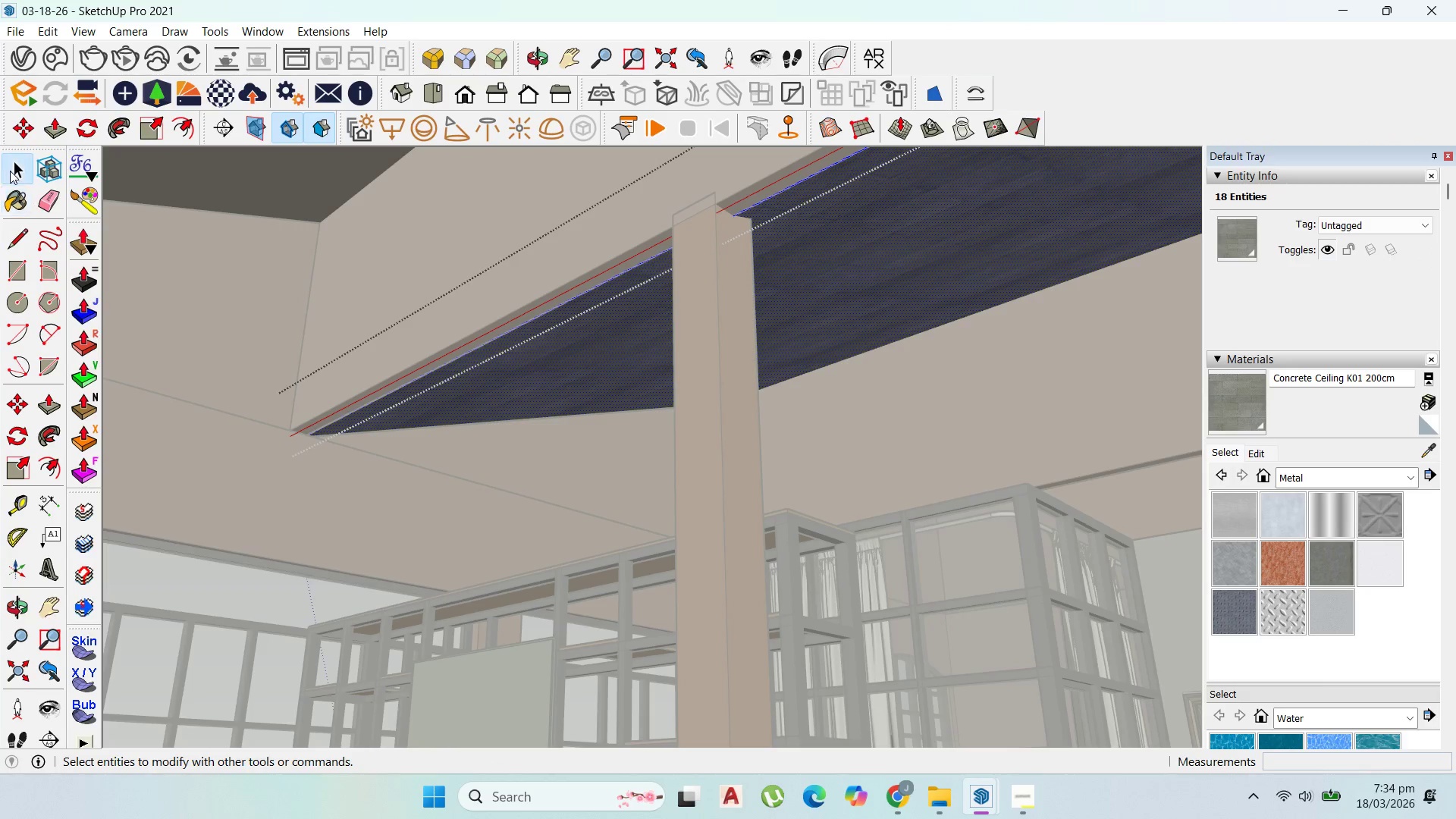 
key(Escape)
 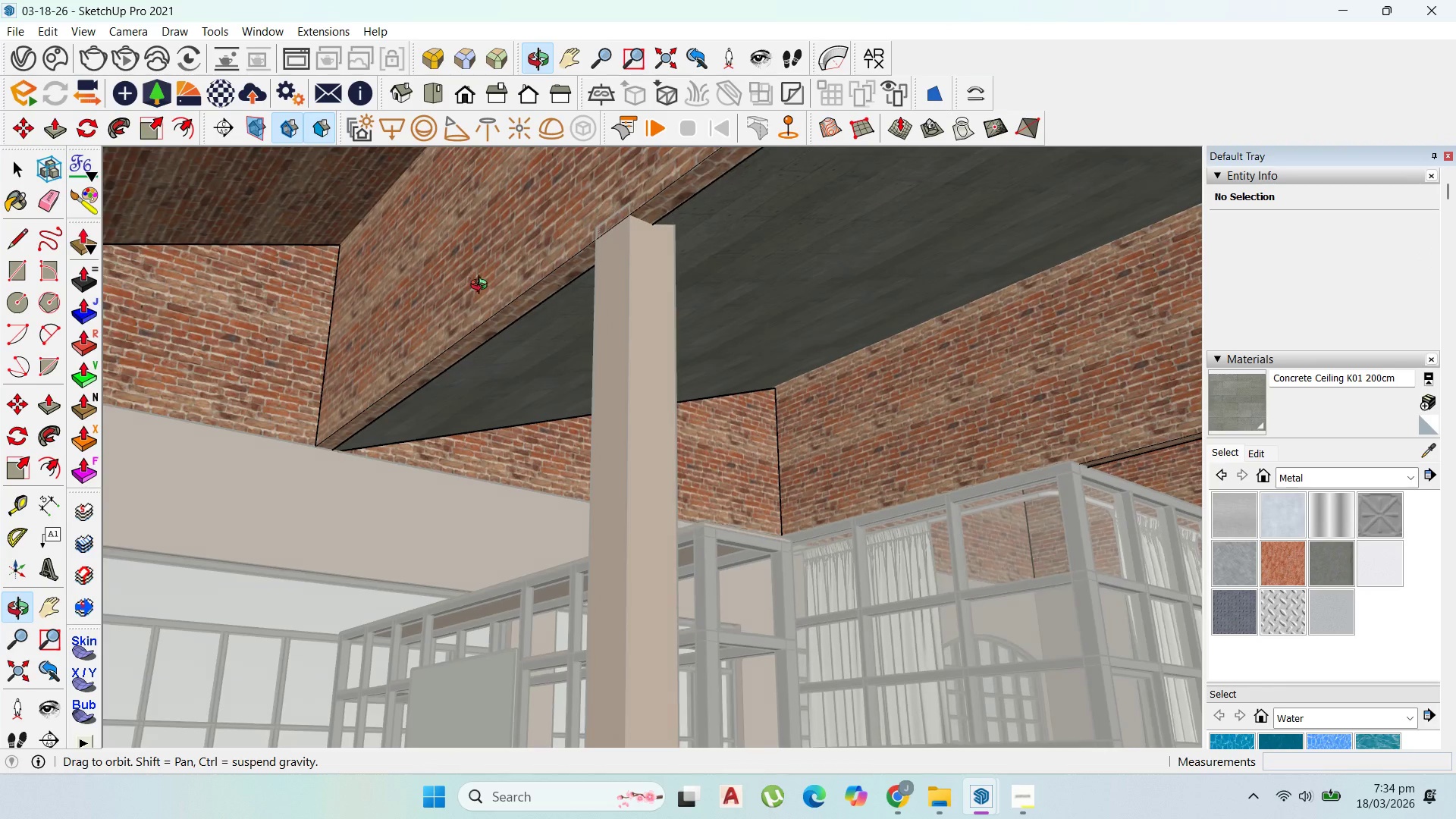 
left_click([285, 193])
 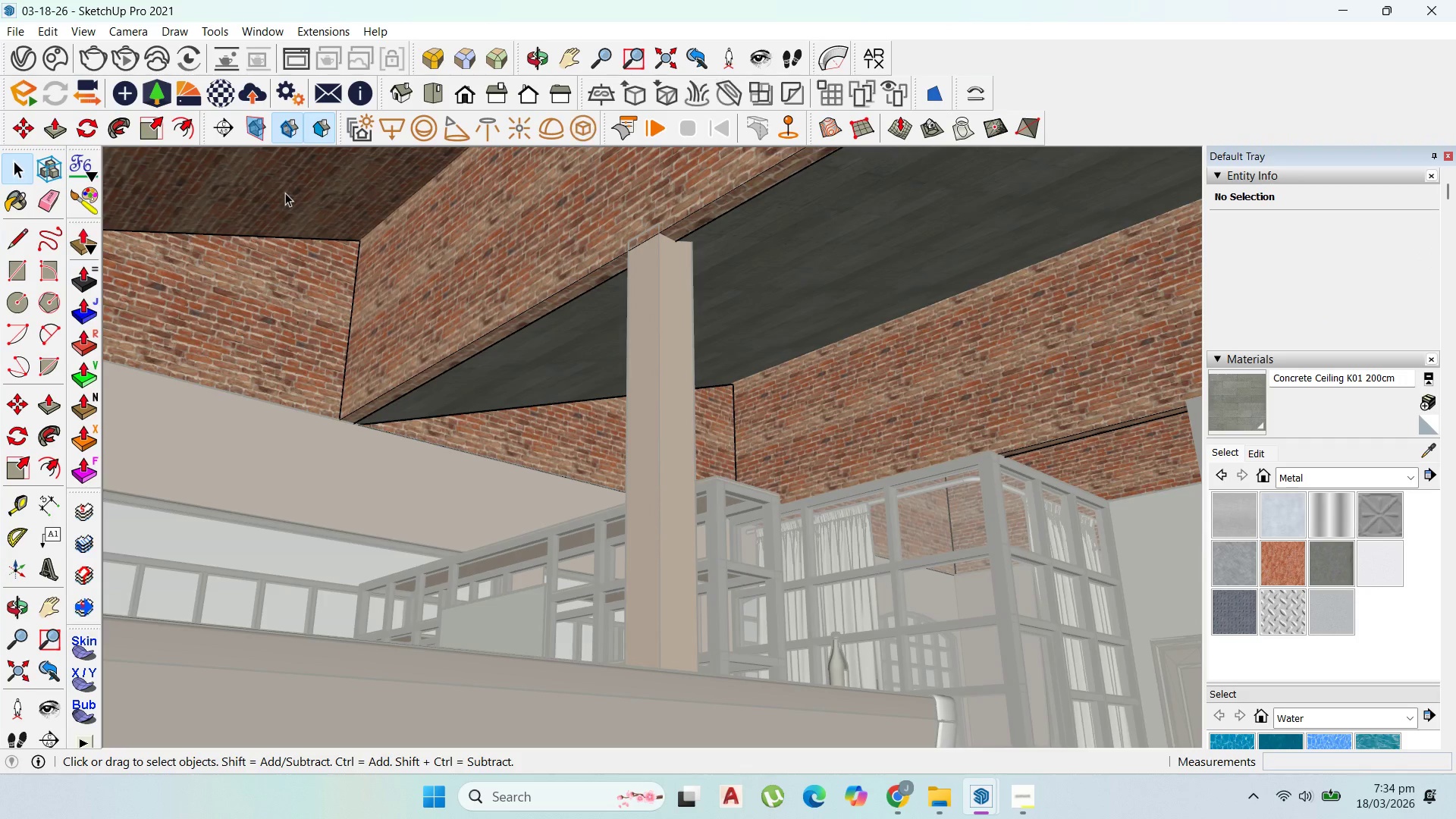 
scroll: coordinate [592, 309], scroll_direction: down, amount: 2.0
 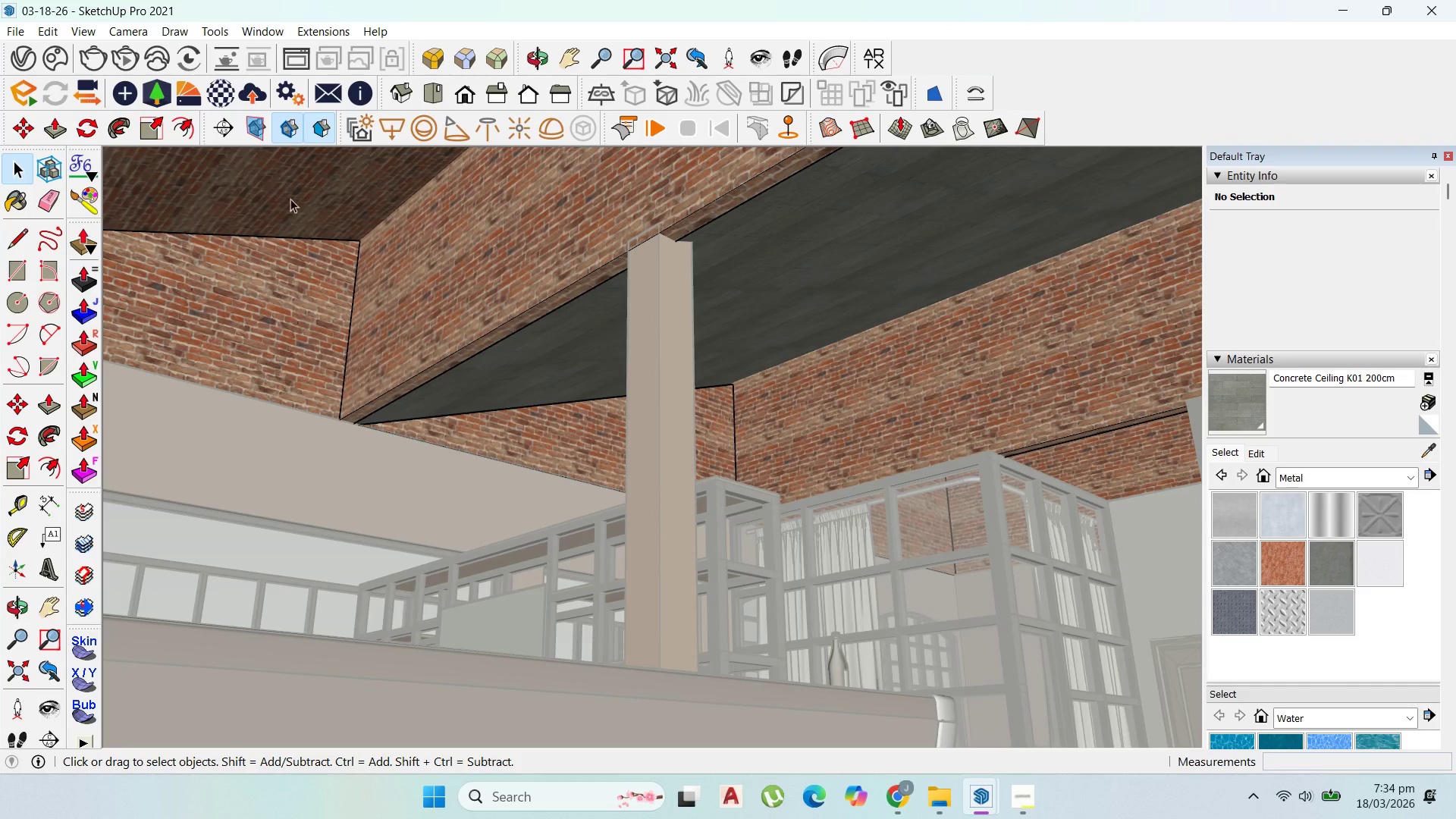 
double_click([285, 193])
 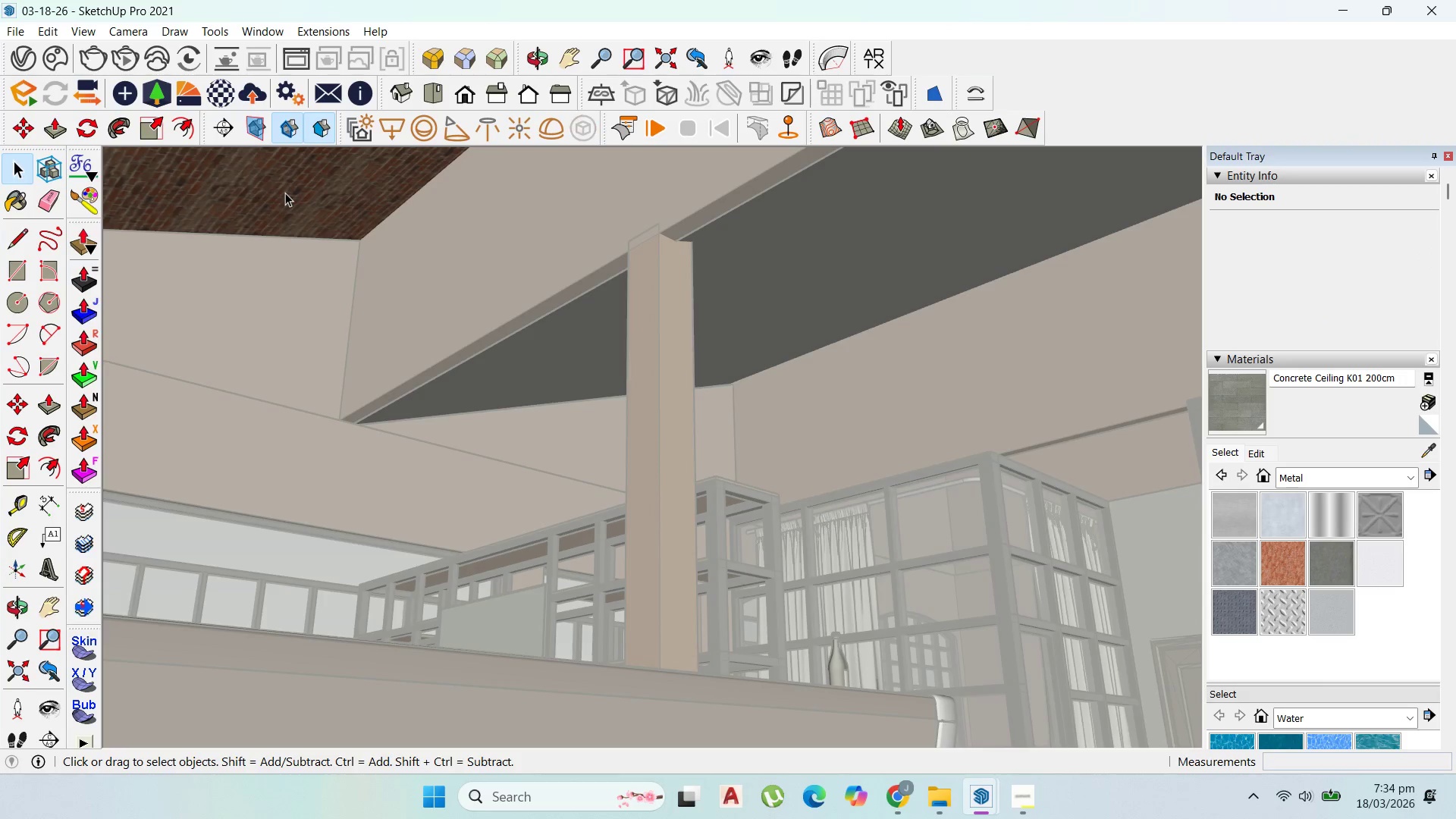 
triple_click([285, 193])
 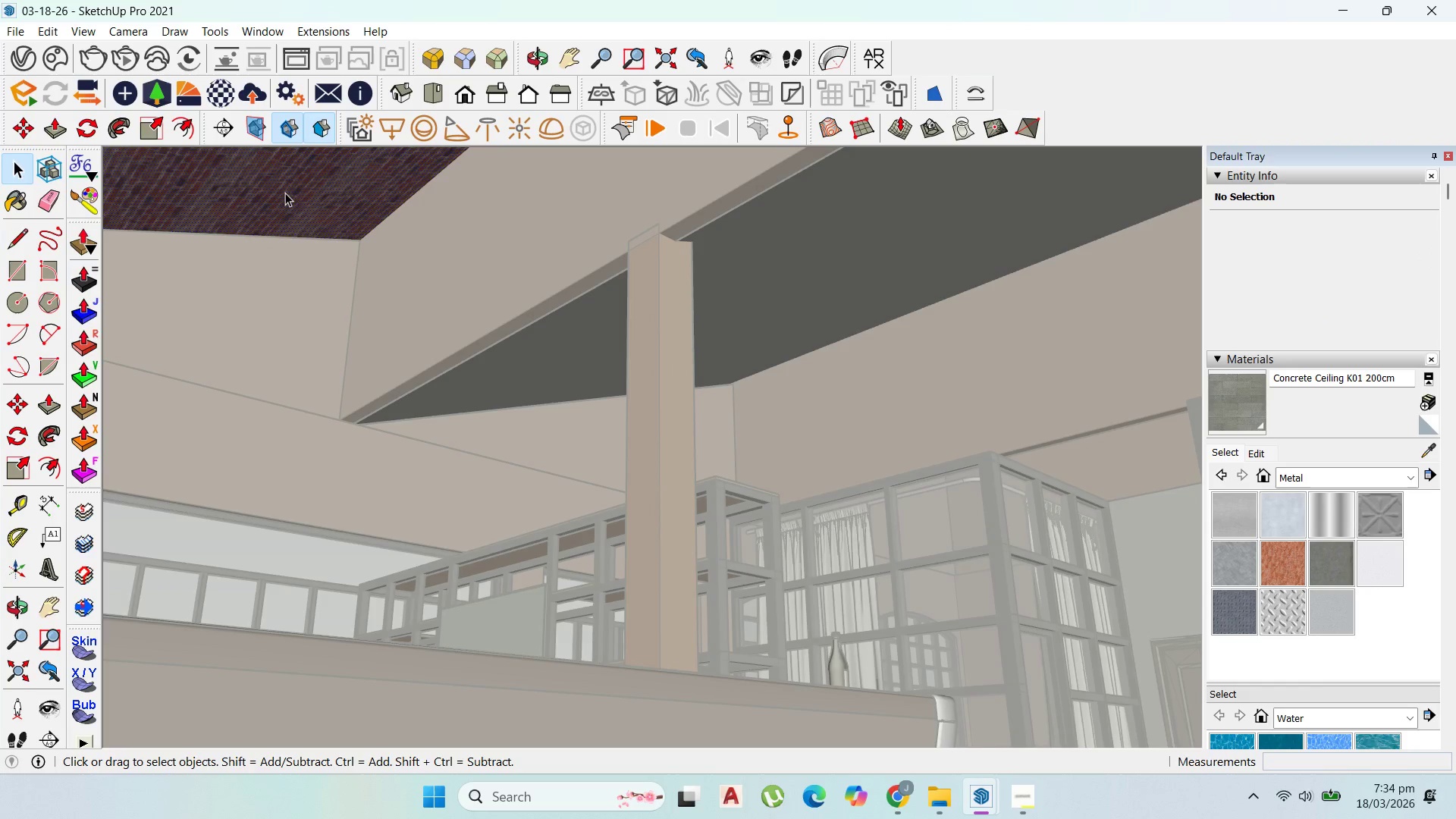 
triple_click([285, 193])
 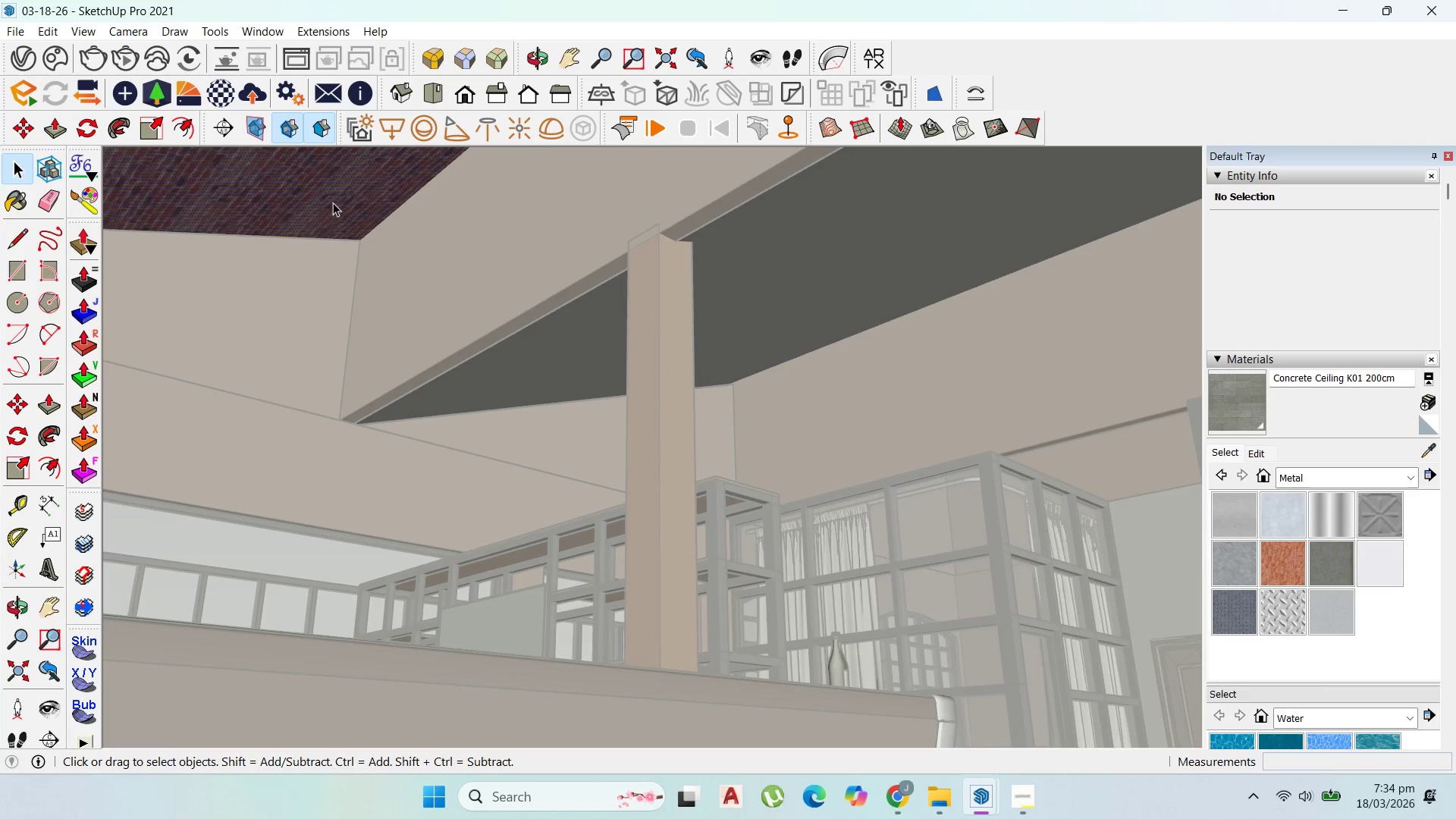 
triple_click([334, 202])
 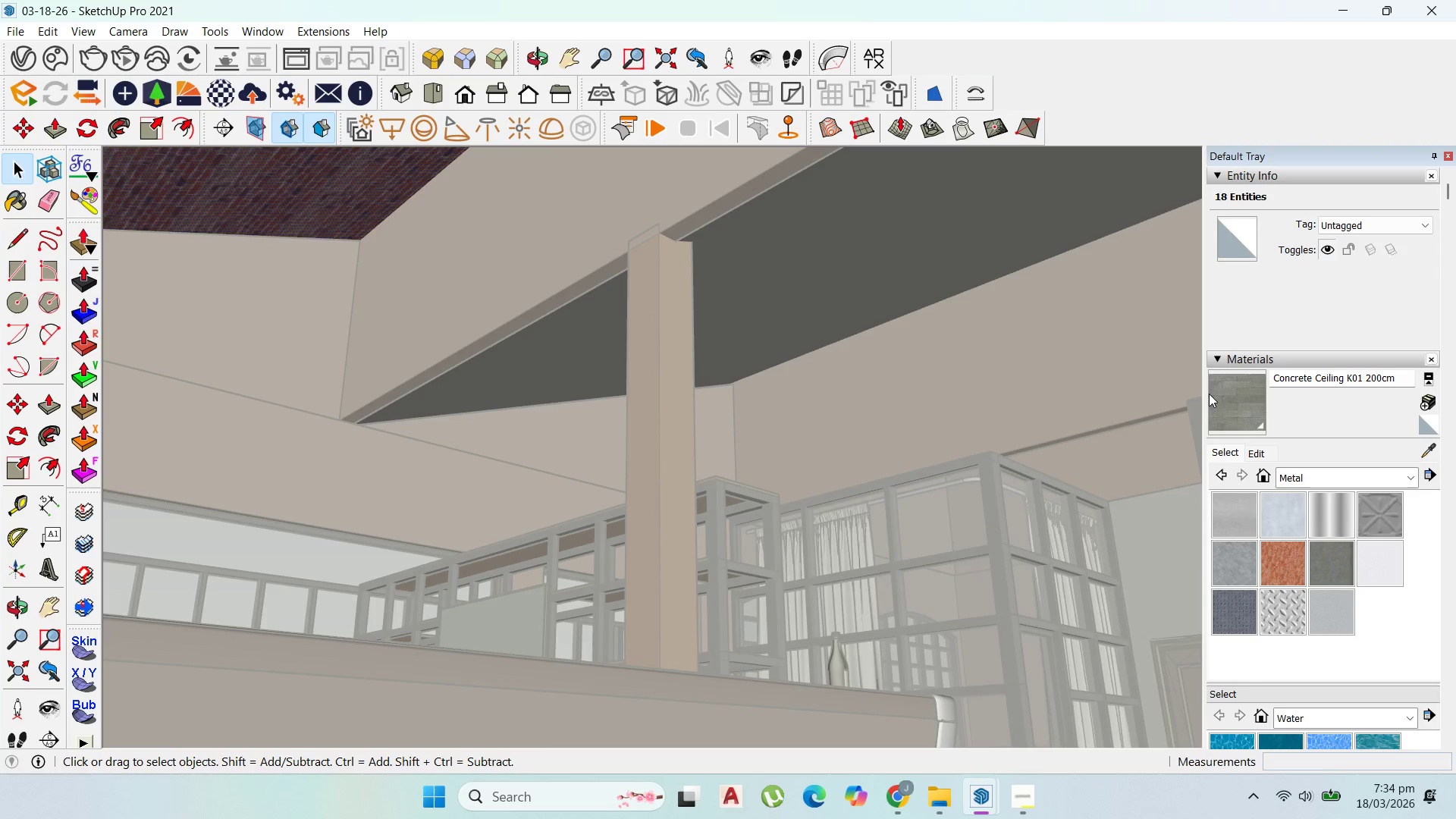 
left_click_drag(start_coordinate=[1218, 394], to_coordinate=[1211, 394])
 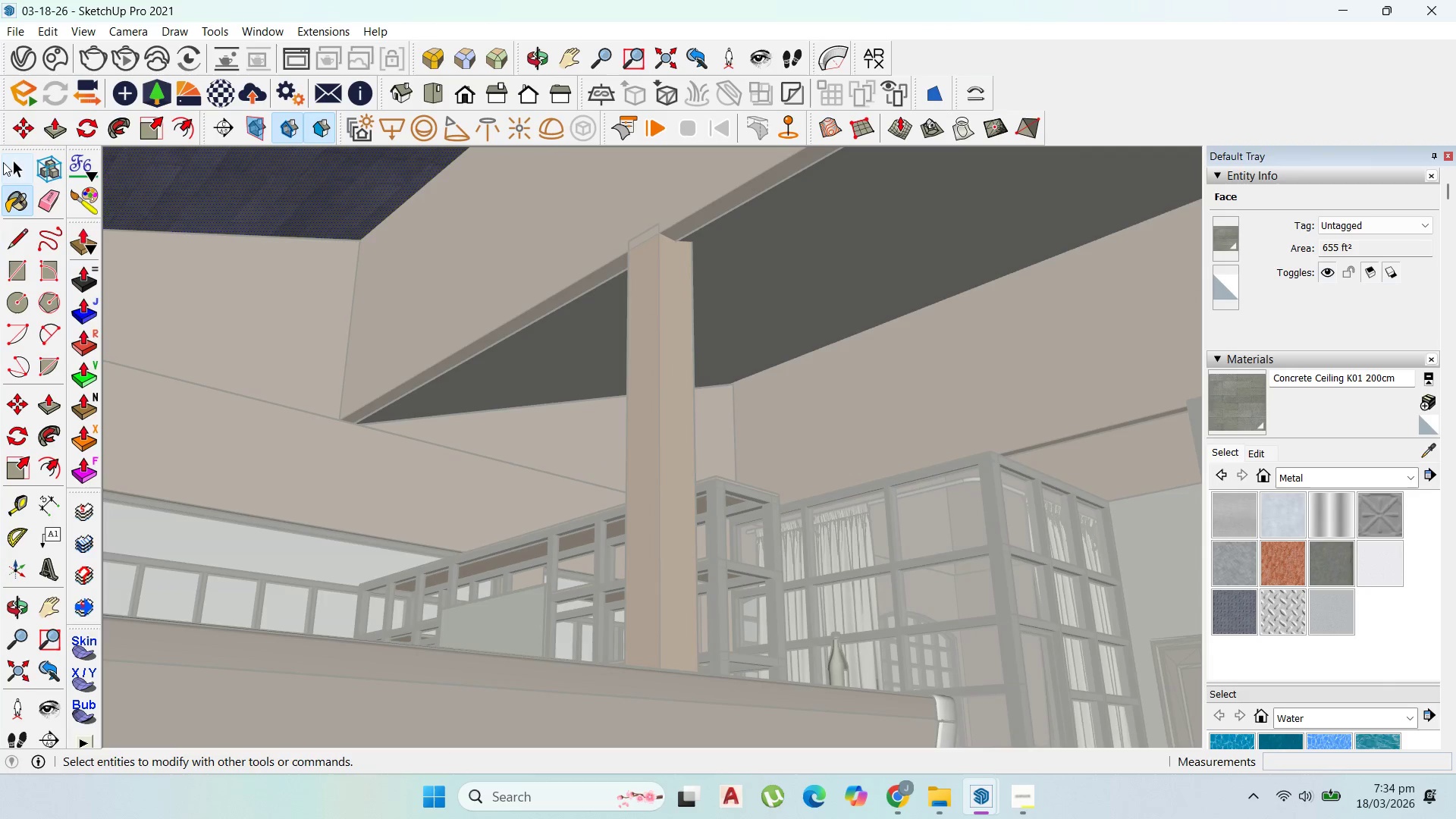 
left_click([8, 162])
 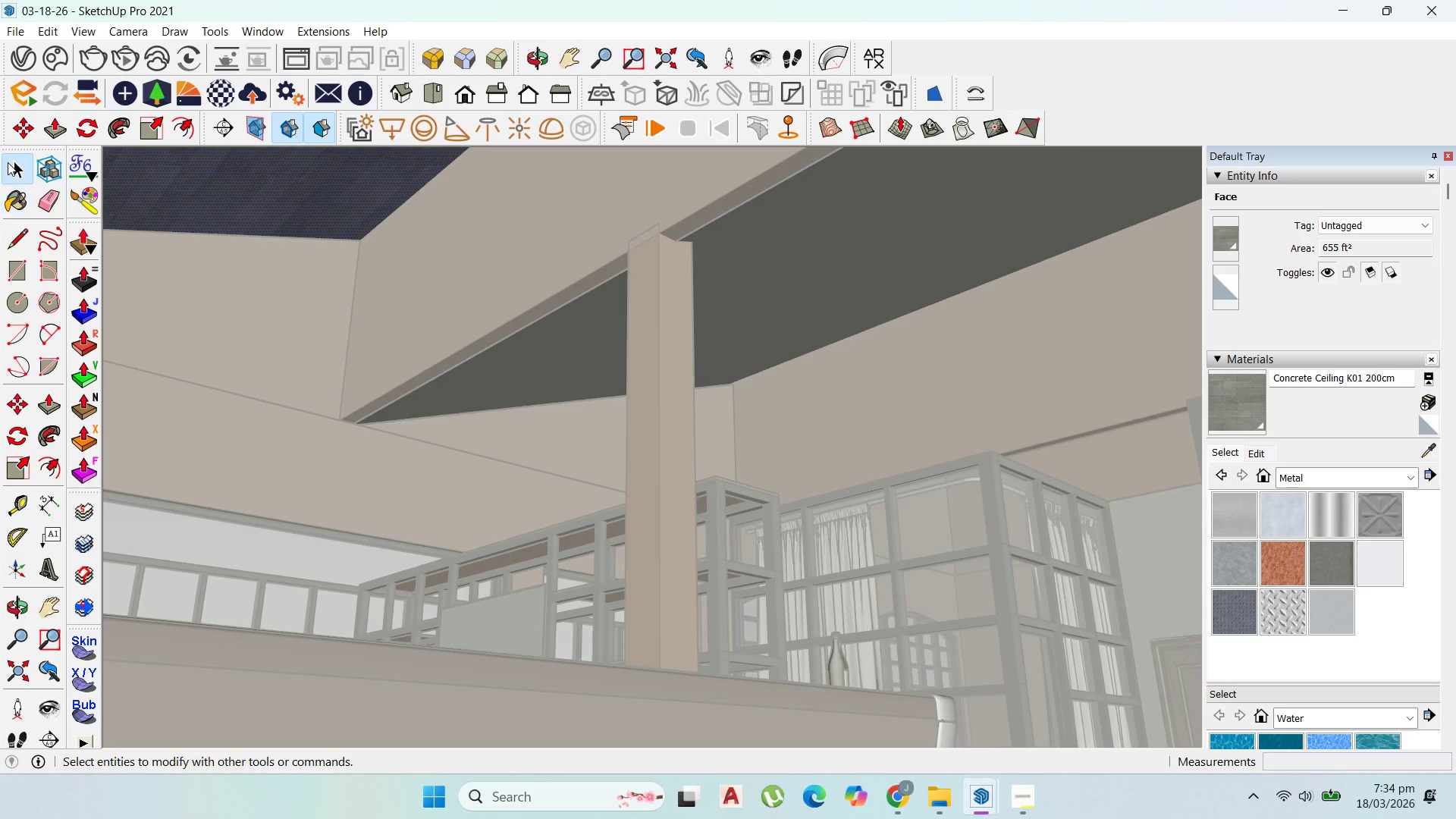 
key(Escape)
 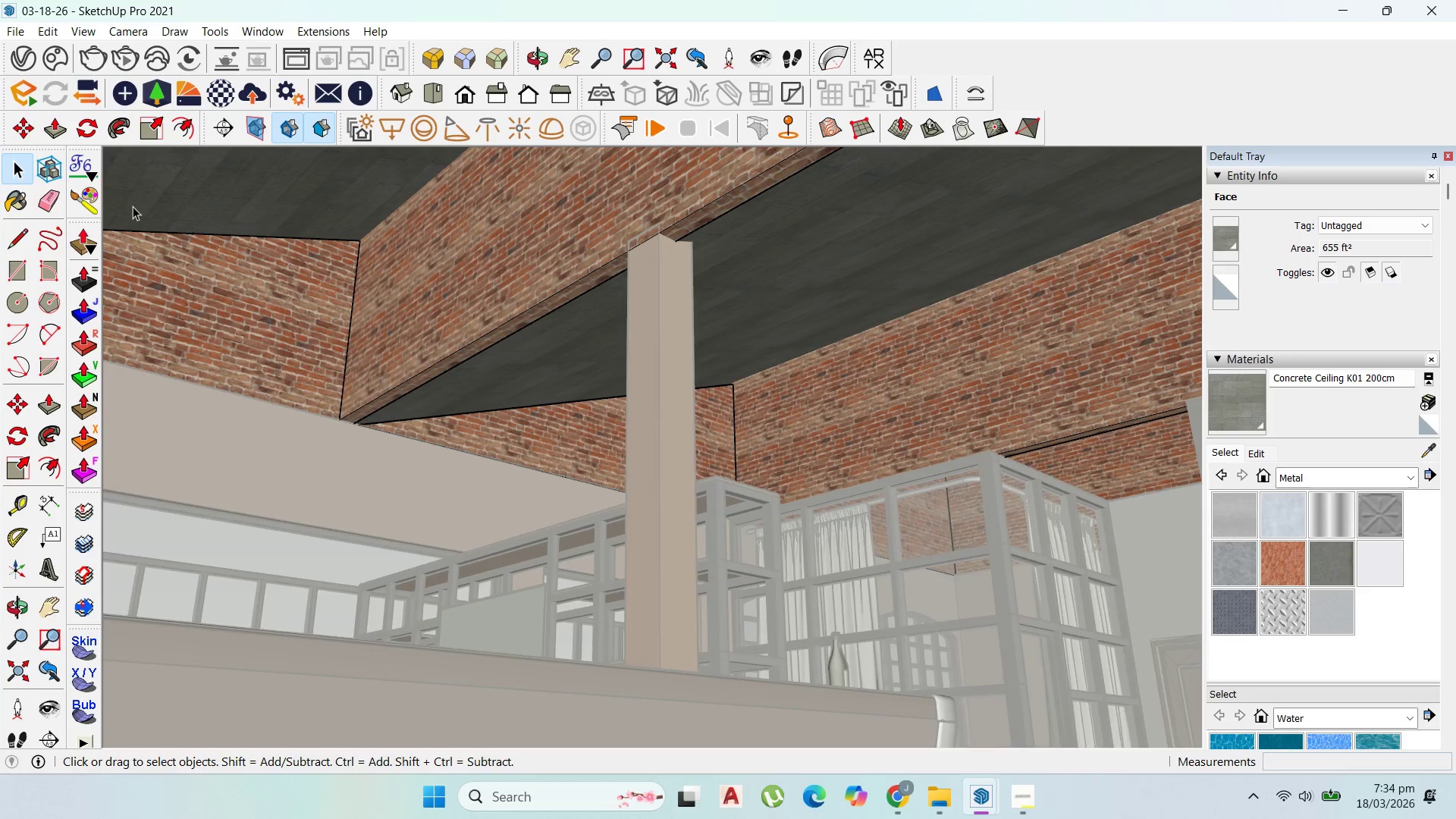 
key(Escape)
 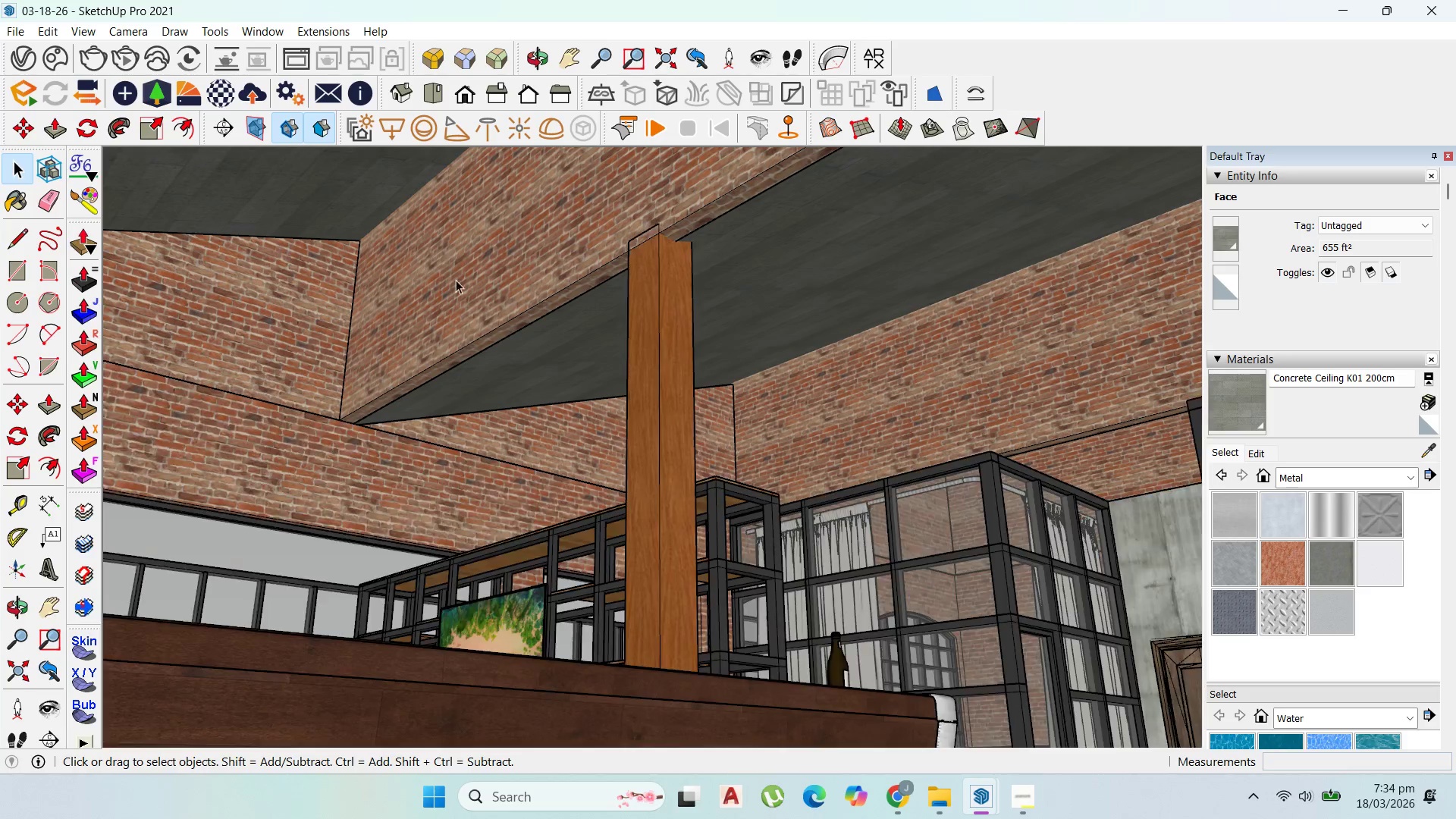 
key(Escape)
 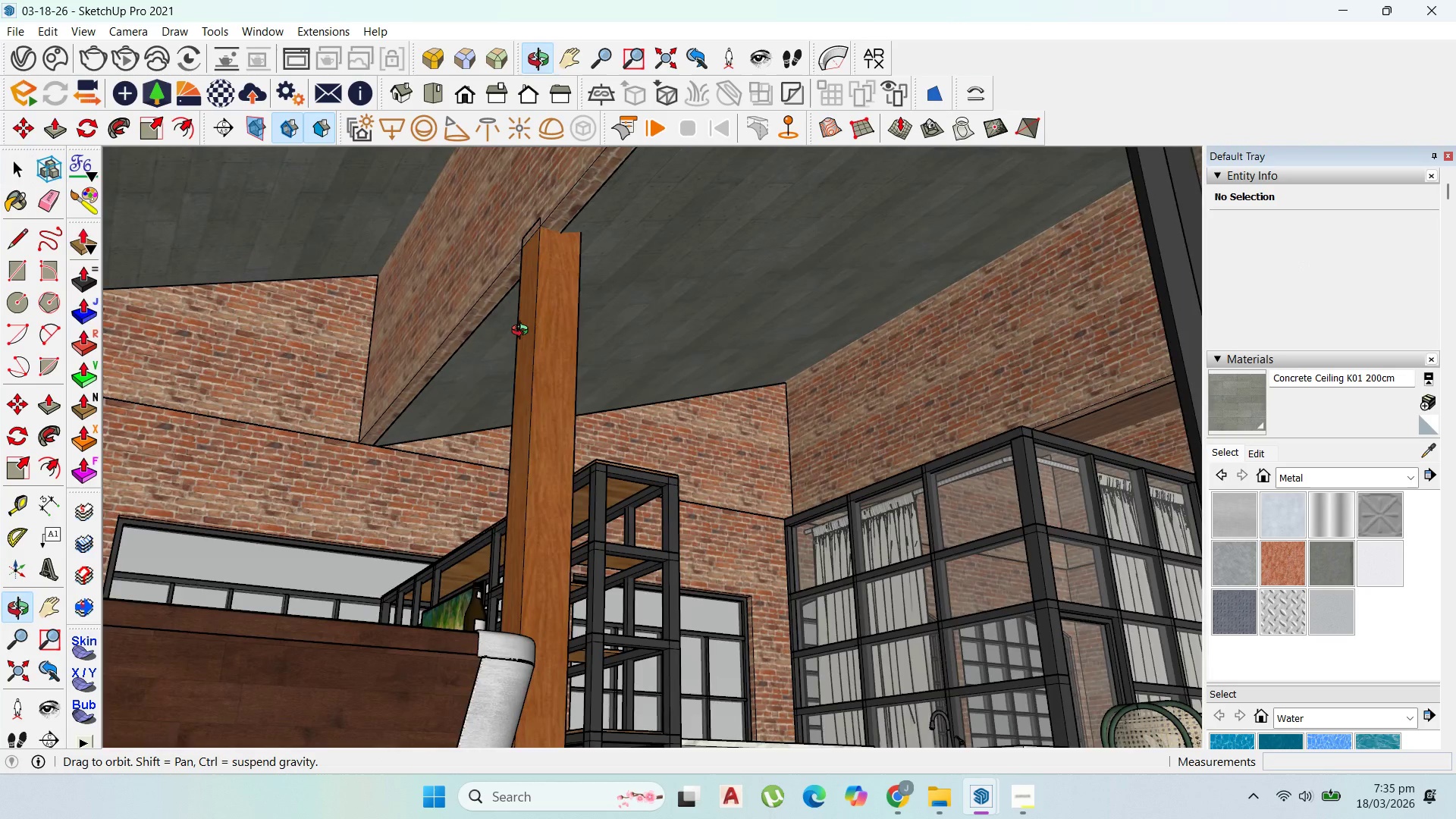 
scroll: coordinate [996, 428], scroll_direction: down, amount: 5.0
 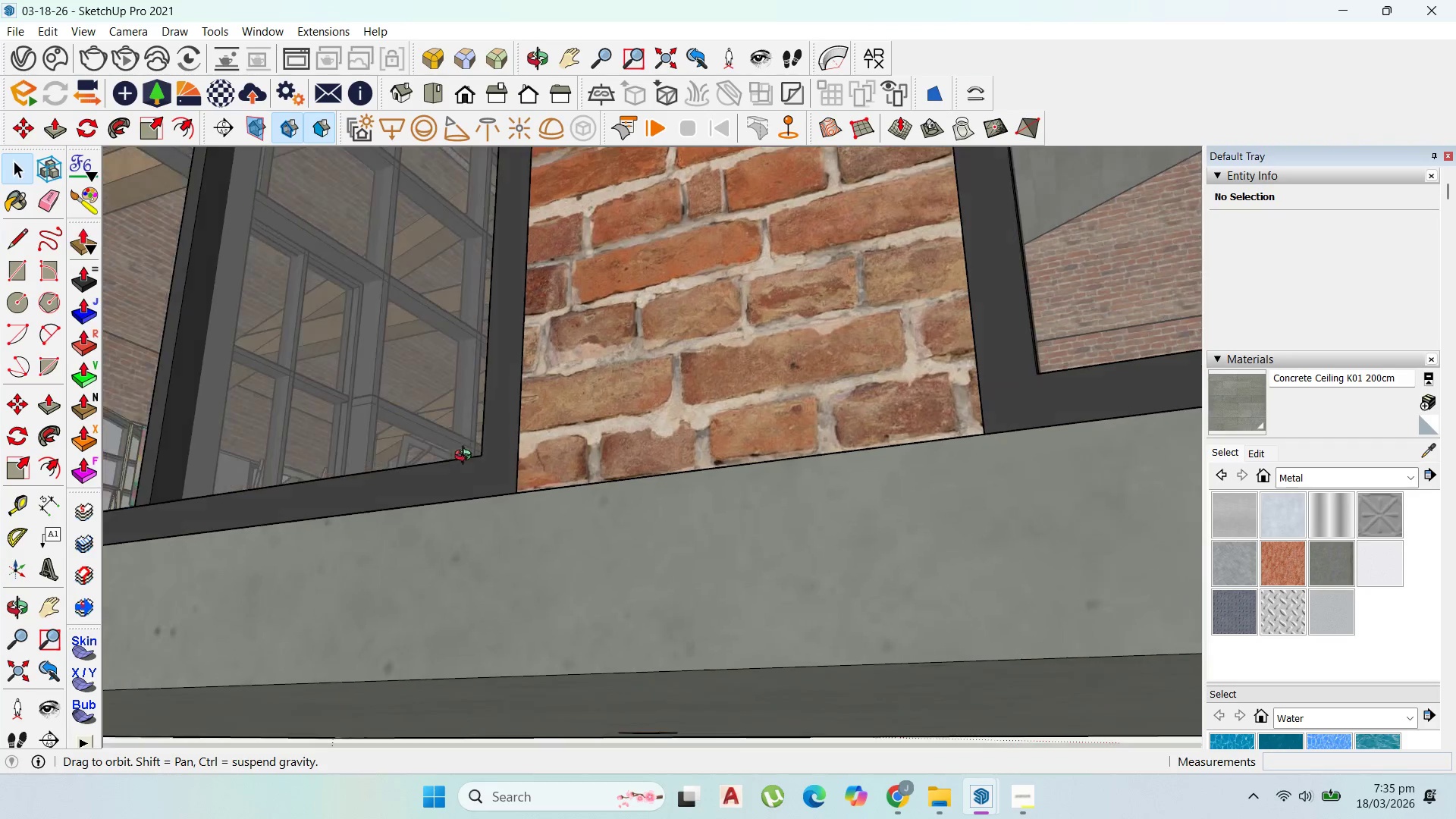 
wait(5.09)
 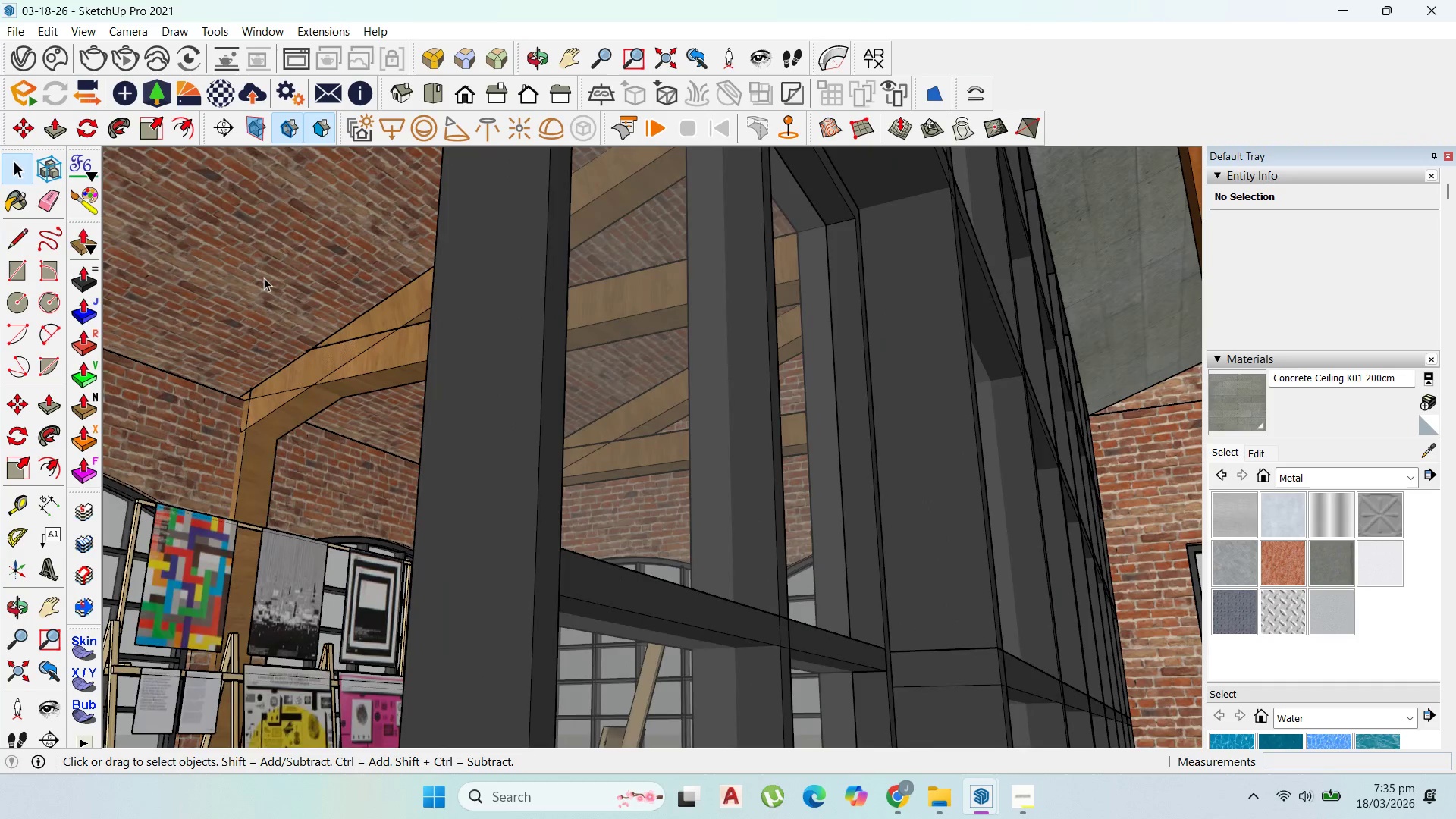 
left_click([264, 278])
 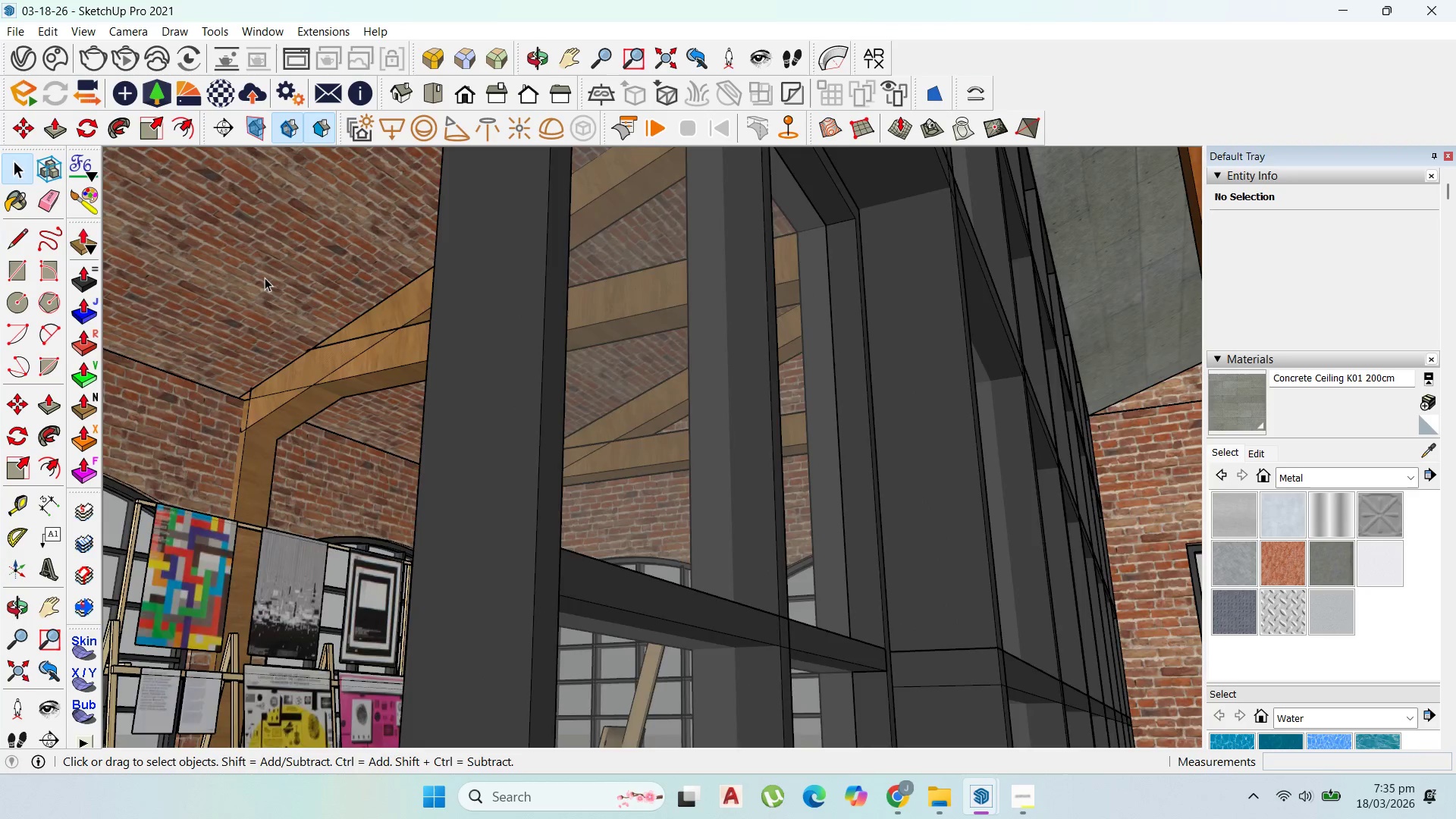 
scroll: coordinate [175, 295], scroll_direction: up, amount: 73.0
 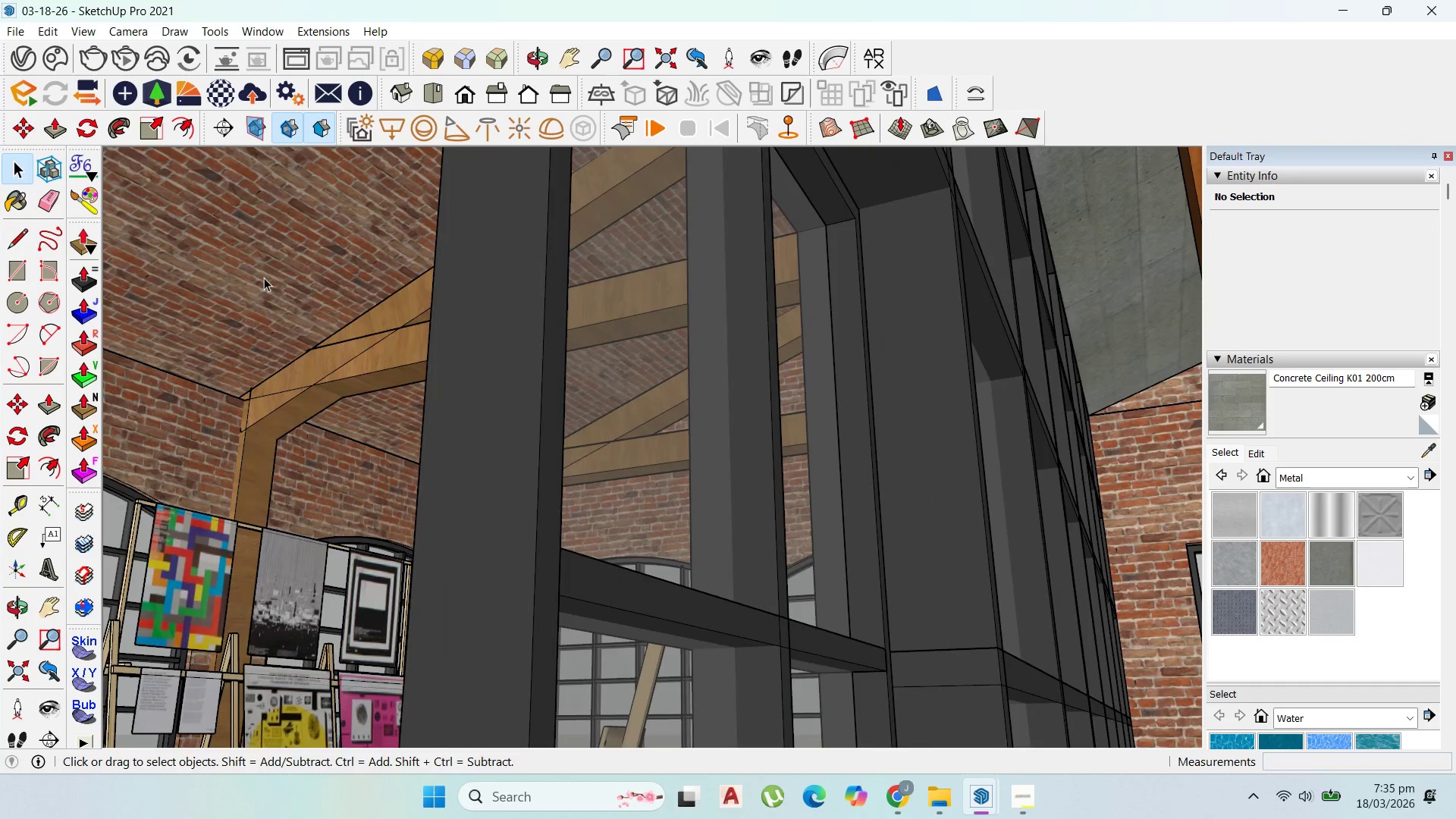 
double_click([265, 278])
 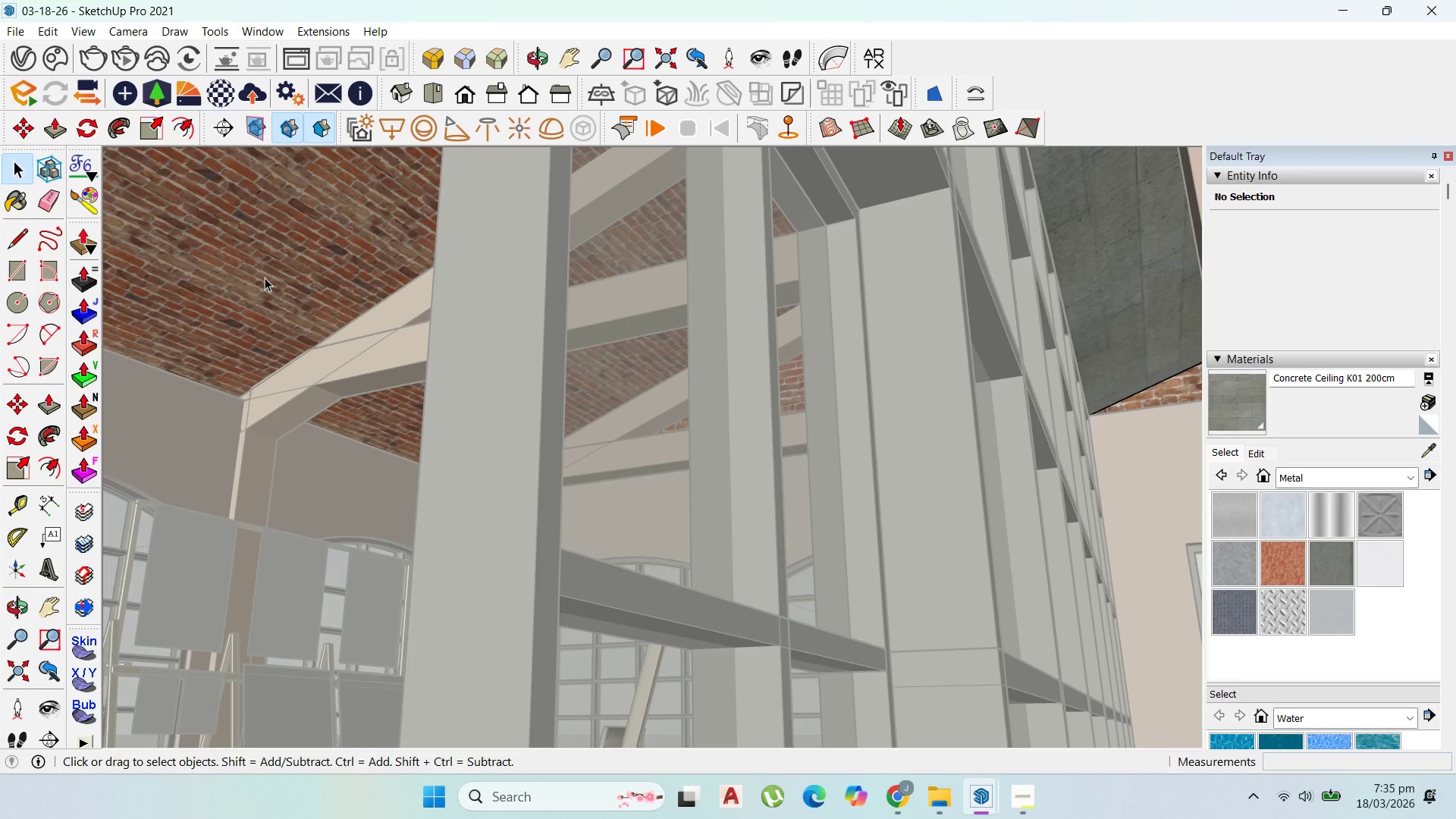 
triple_click([265, 278])
 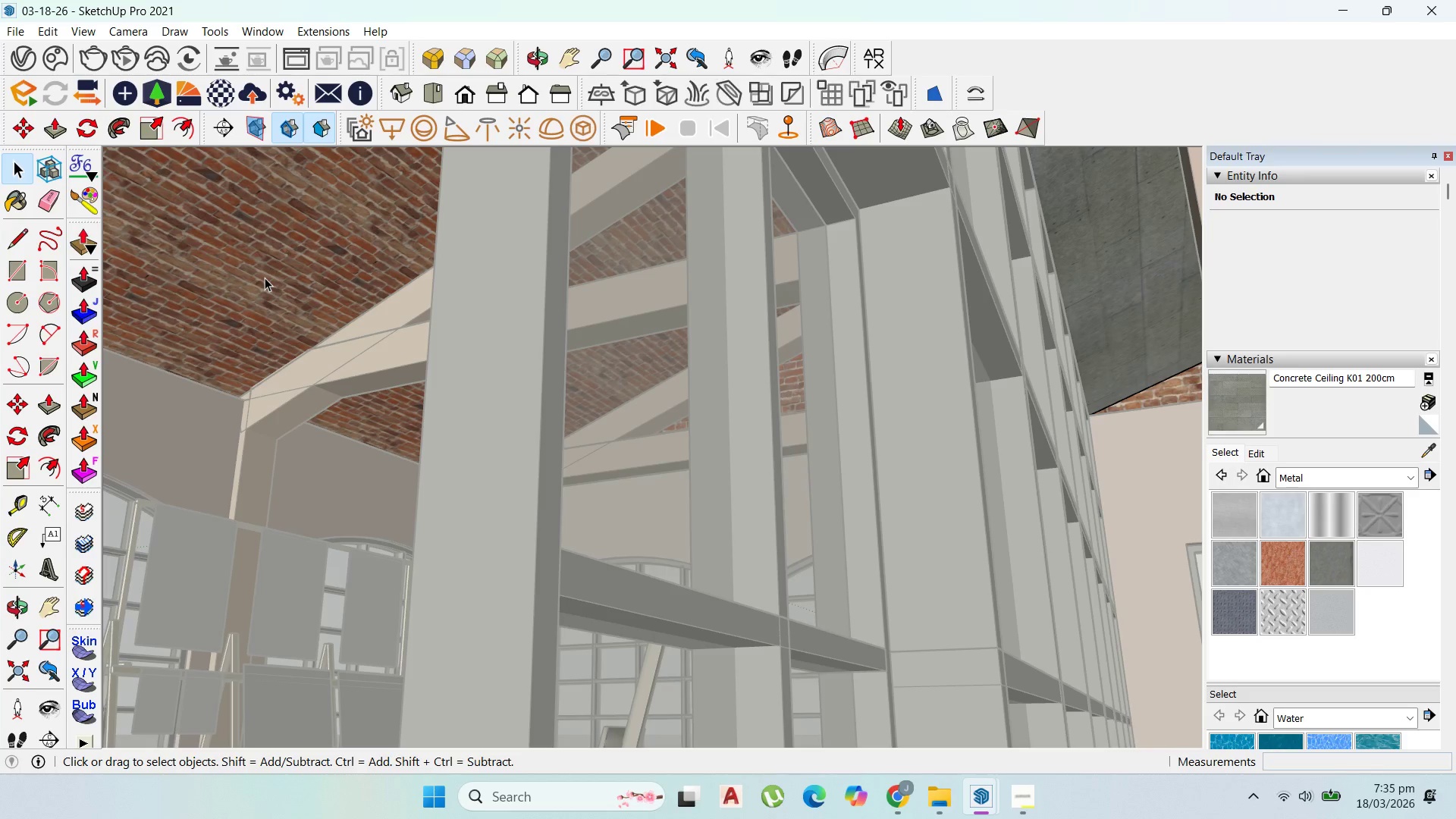 
triple_click([265, 278])
 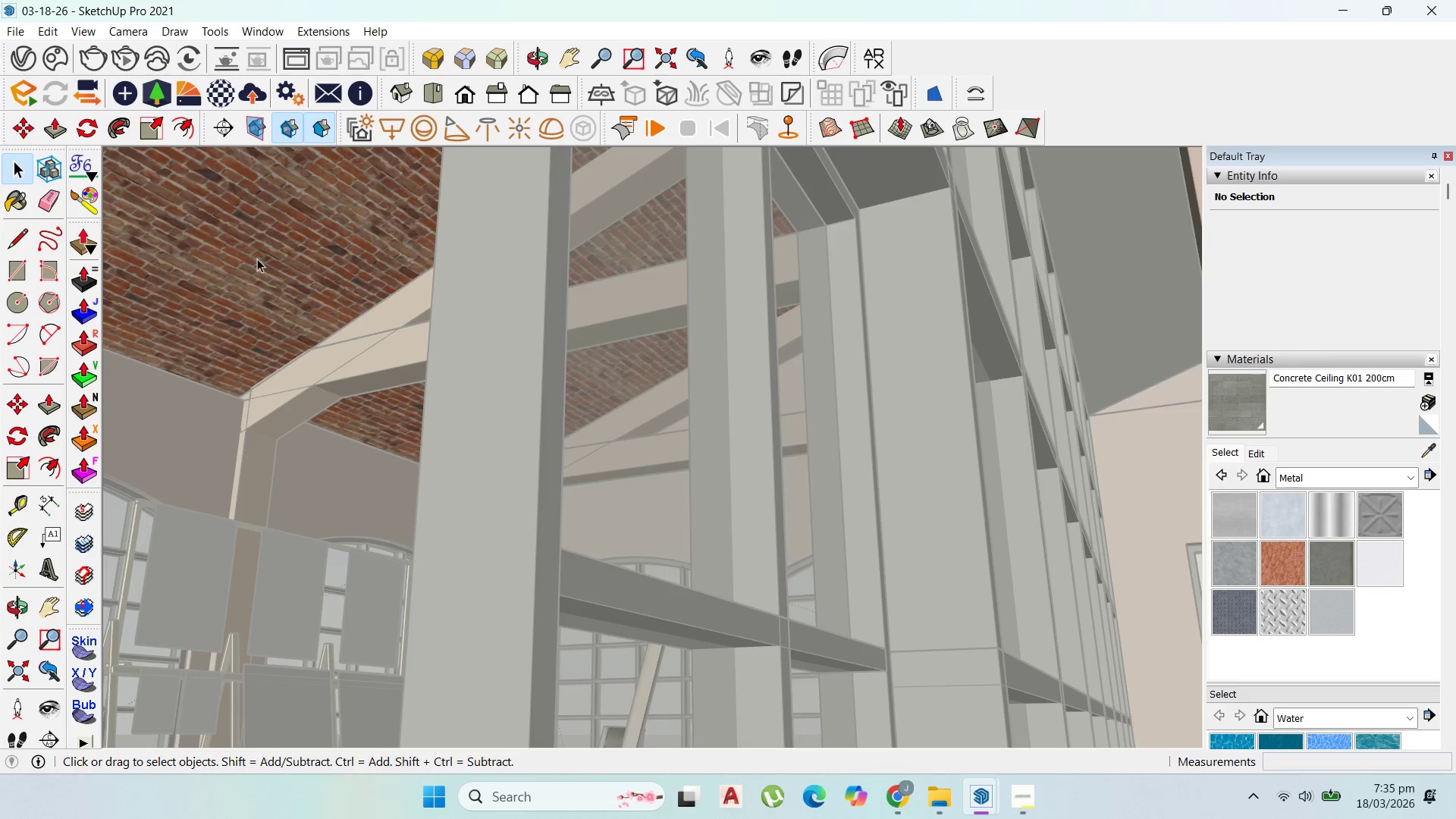 
triple_click([257, 259])
 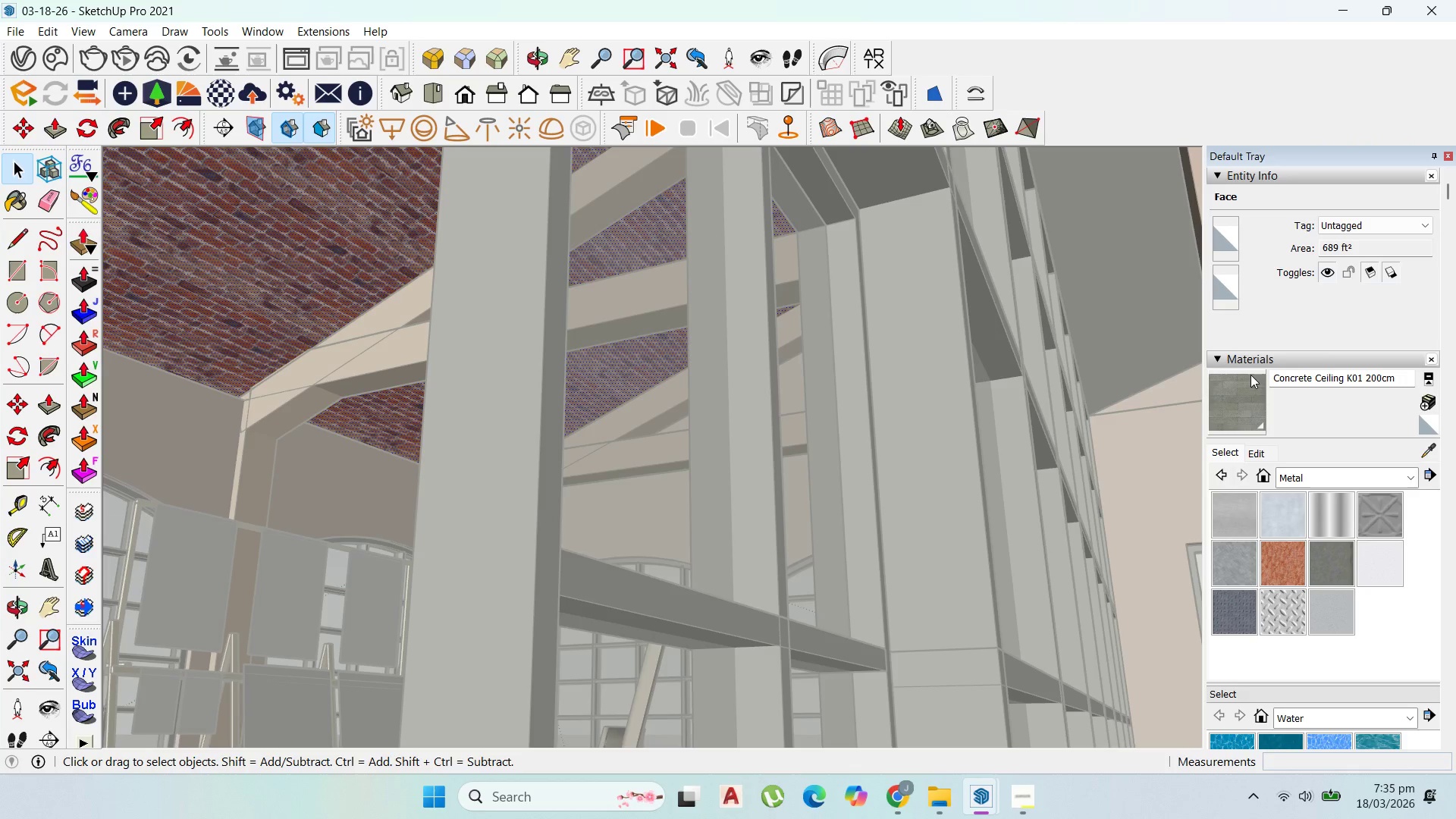 
left_click_drag(start_coordinate=[1241, 400], to_coordinate=[1225, 400])
 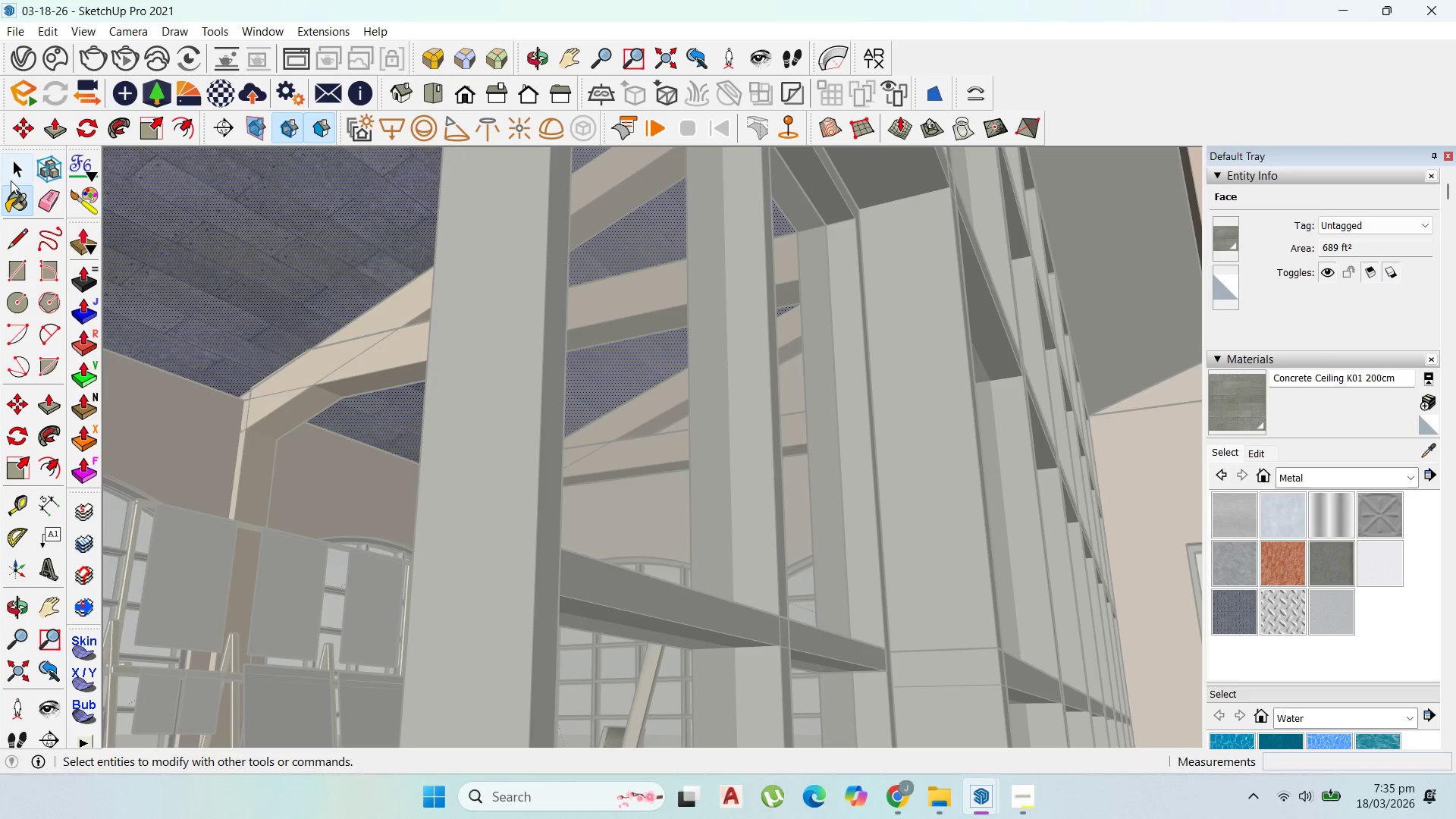 
left_click([16, 178])
 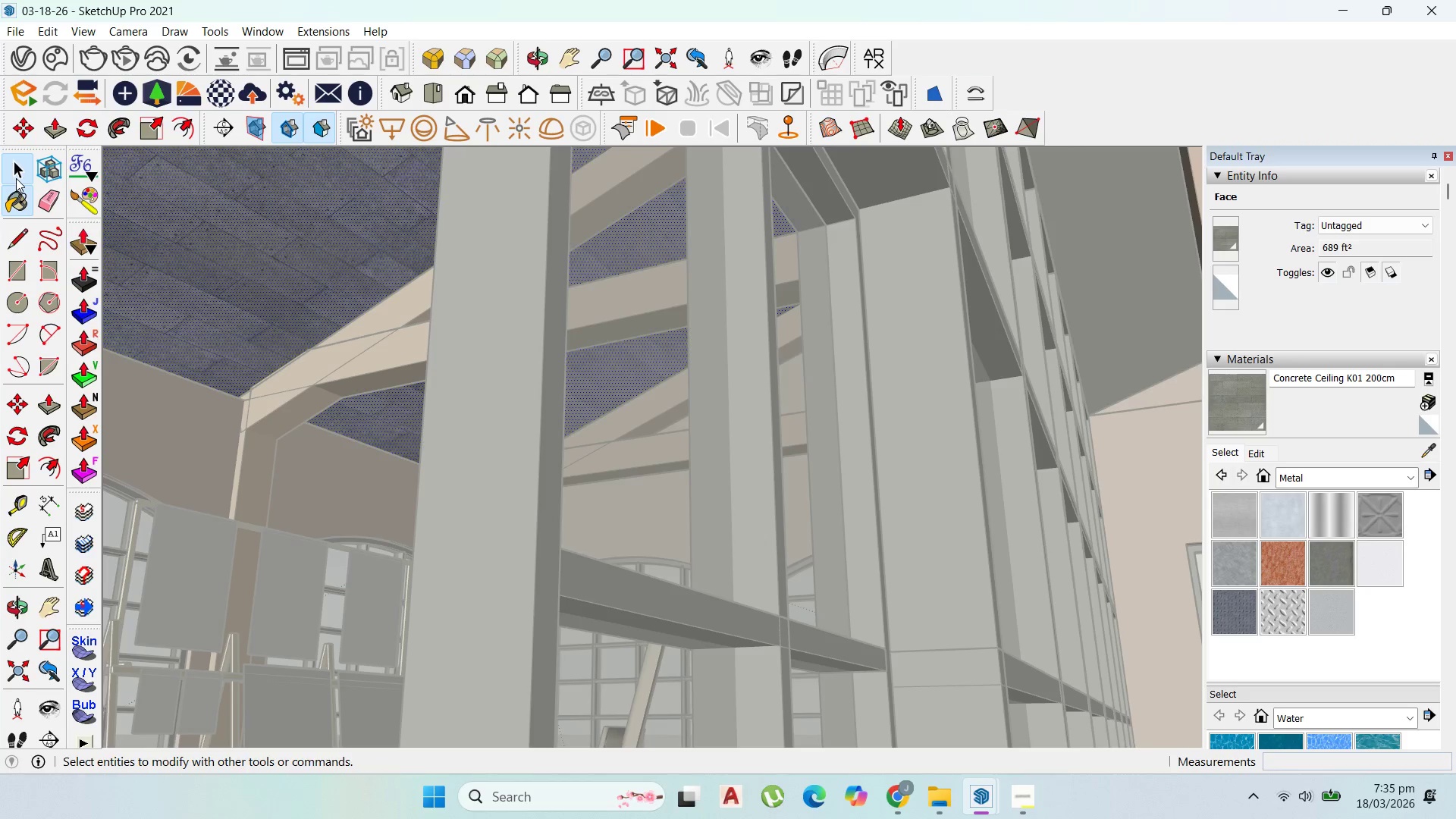 
key(Escape)
 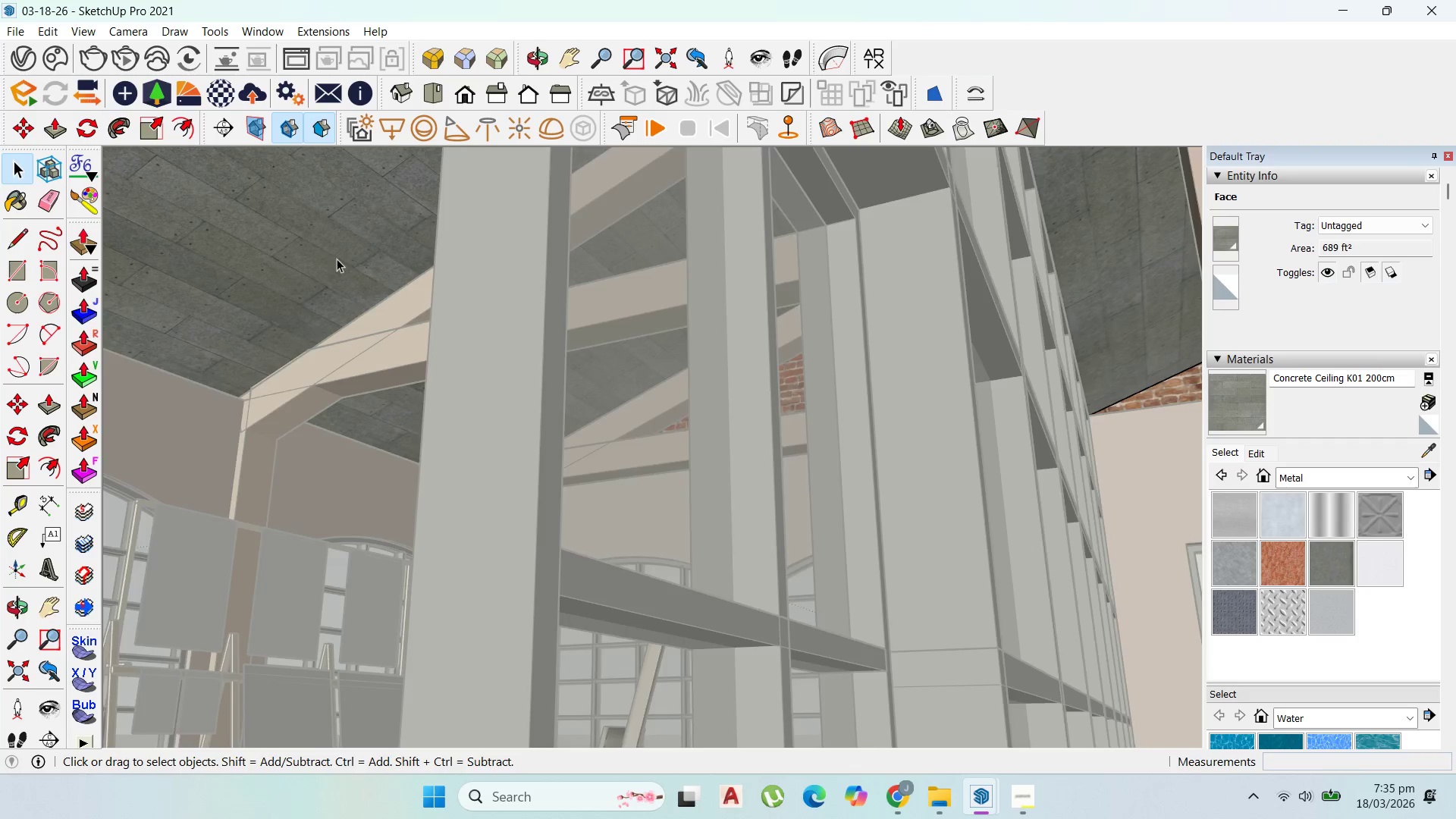 
key(Escape)
 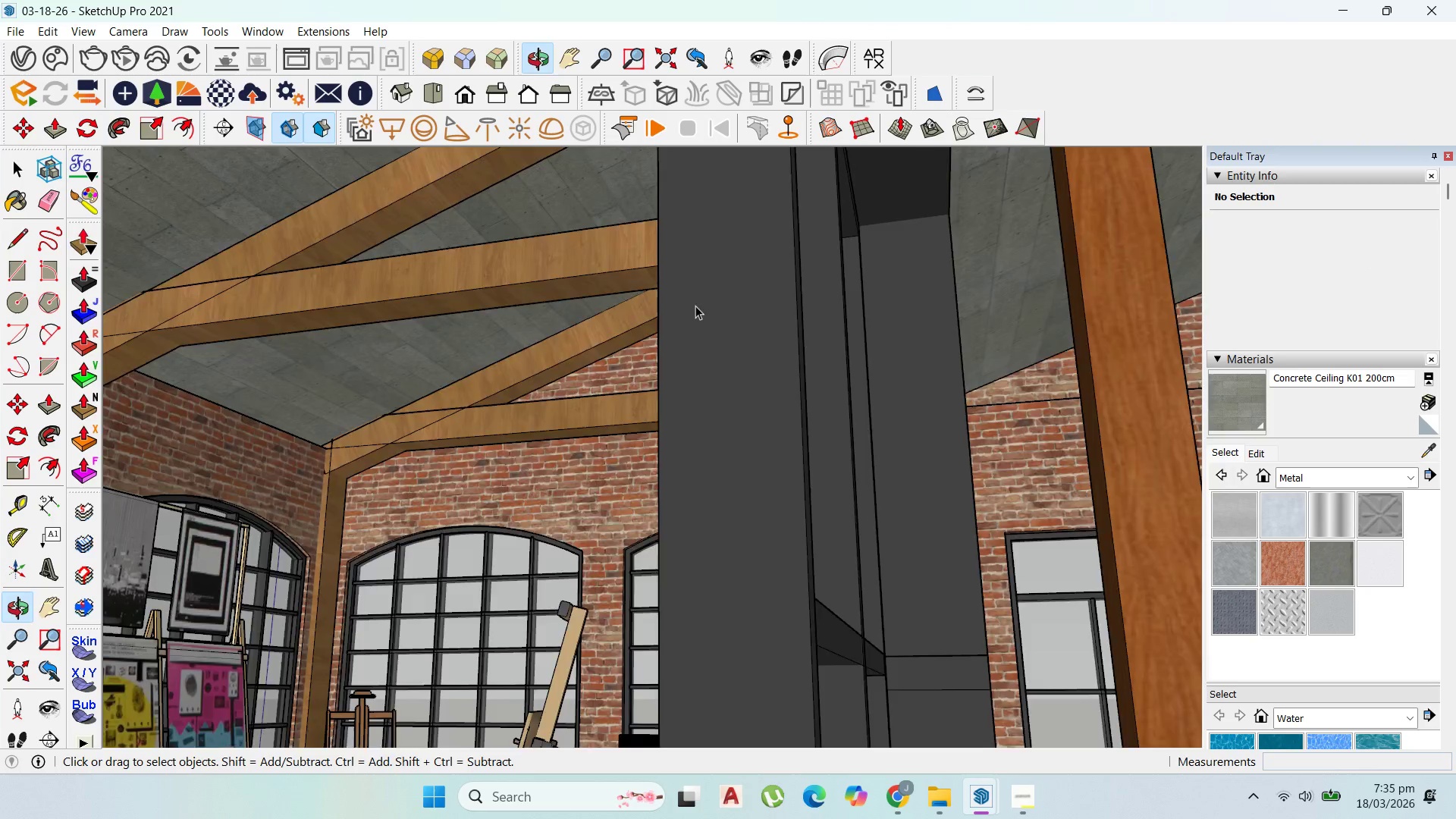 
scroll: coordinate [337, 276], scroll_direction: down, amount: 14.0
 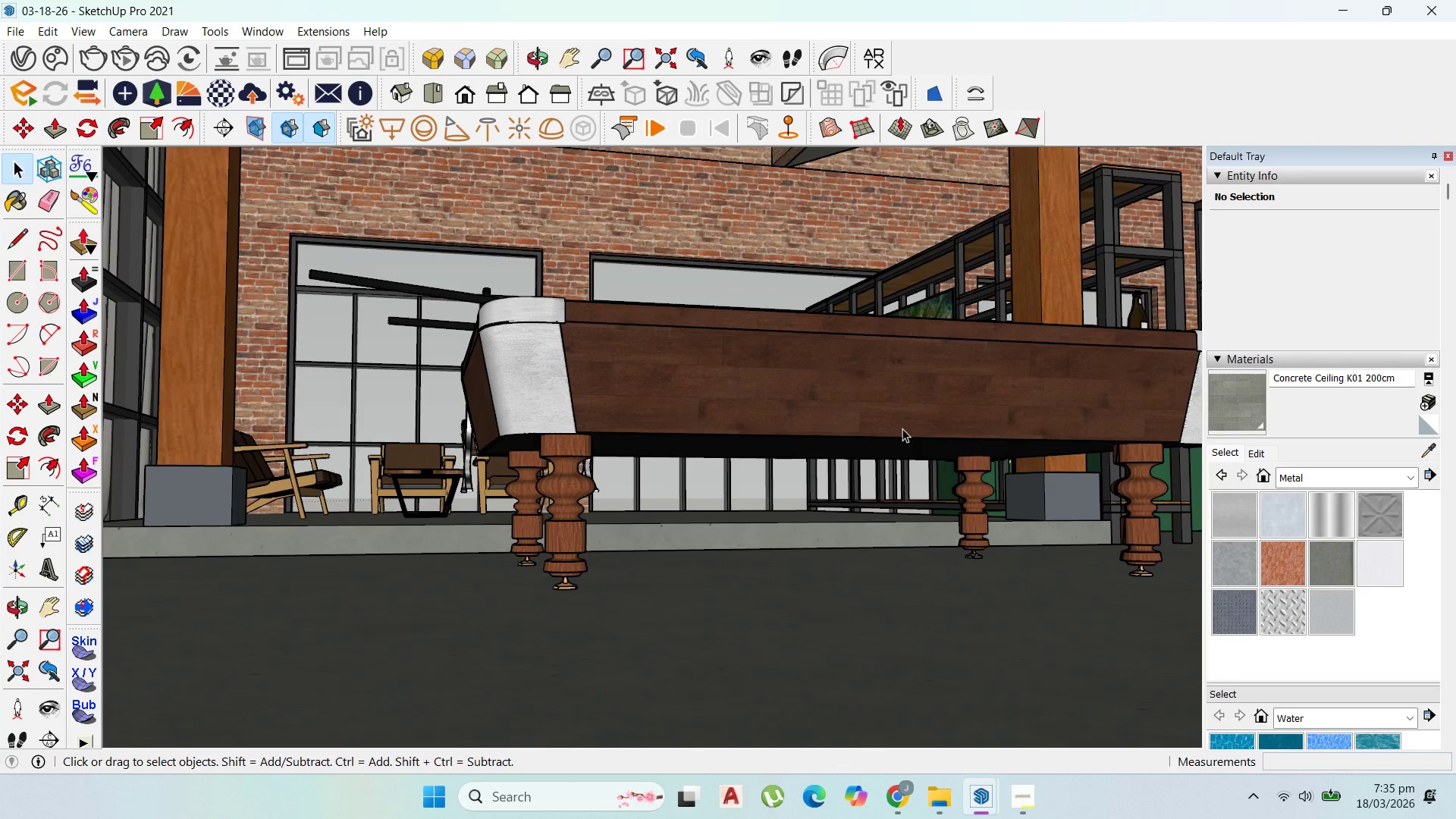 
scroll: coordinate [841, 308], scroll_direction: none, amount: 0.0
 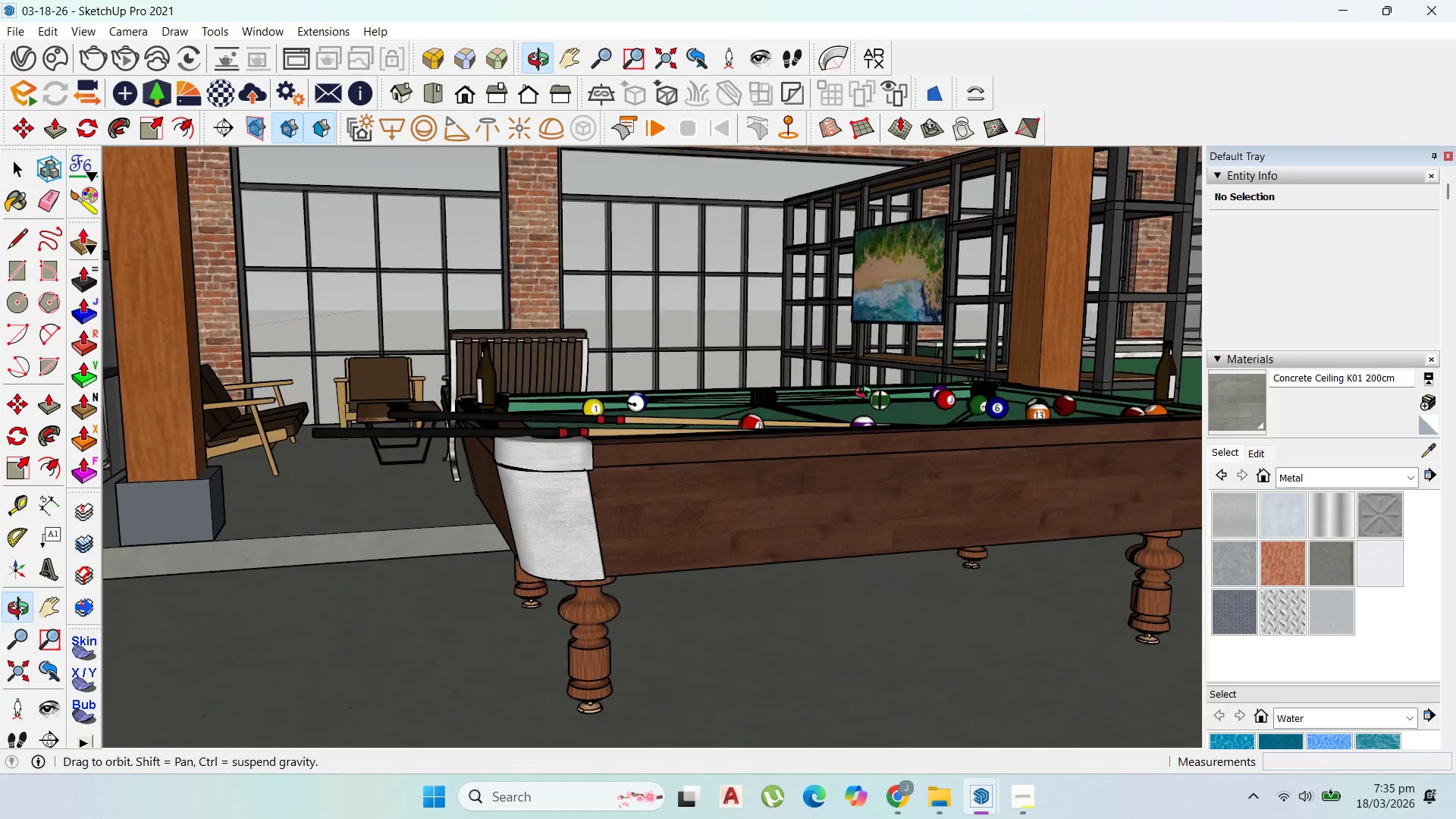 
scroll: coordinate [871, 432], scroll_direction: down, amount: 2.0
 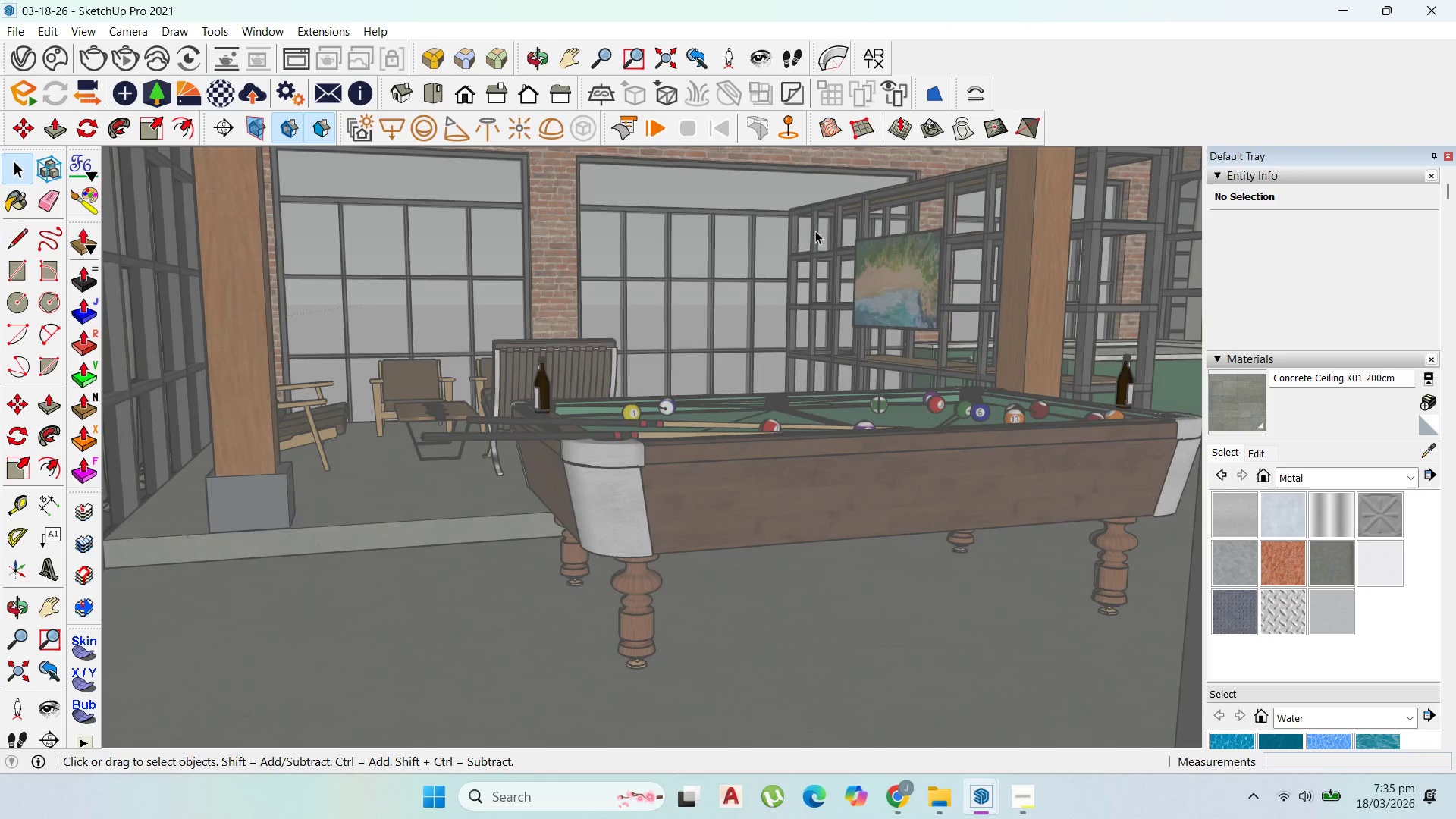 
scroll: coordinate [870, 231], scroll_direction: up, amount: 11.0
 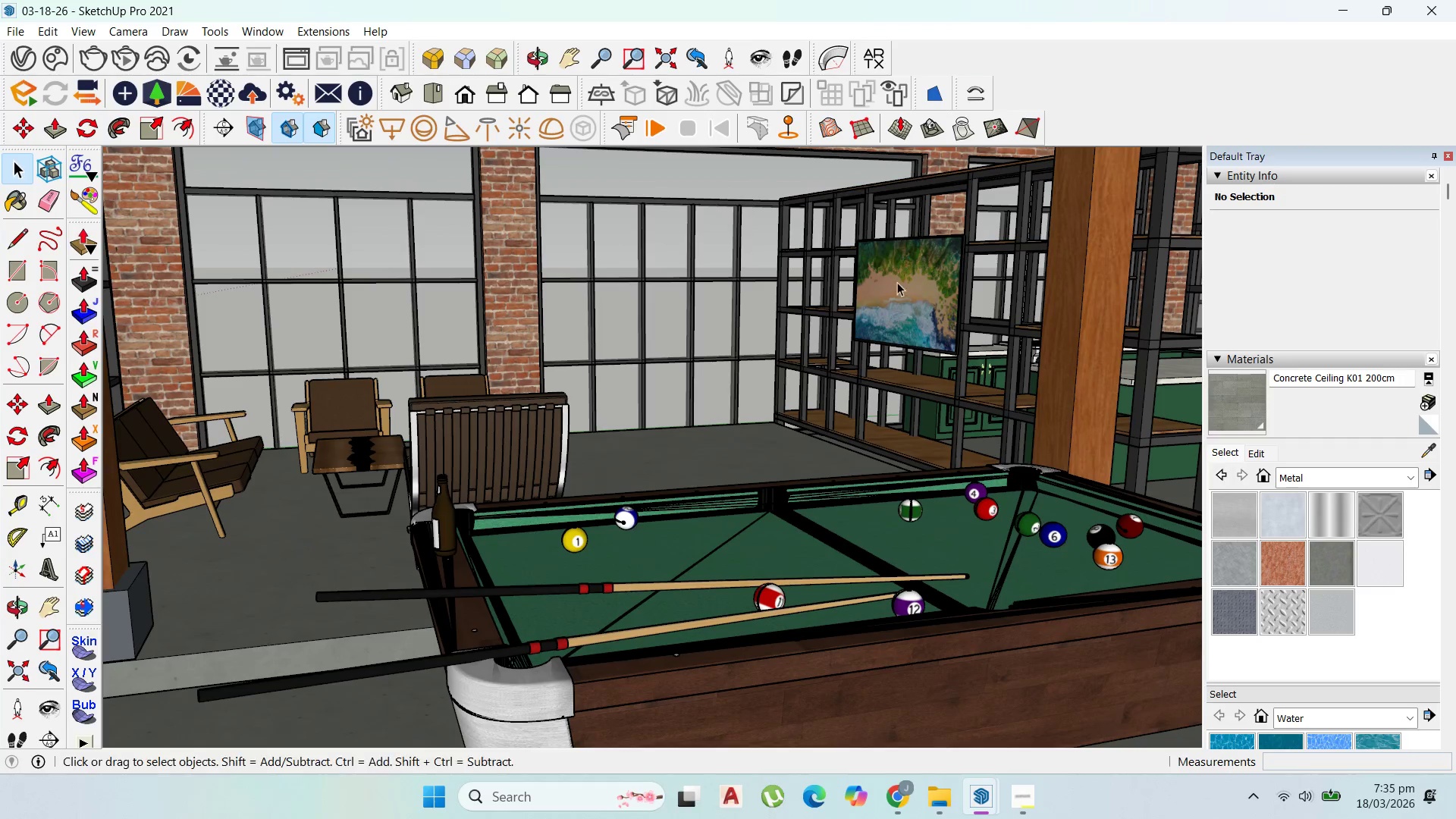 
scroll: coordinate [906, 337], scroll_direction: down, amount: 2.0
 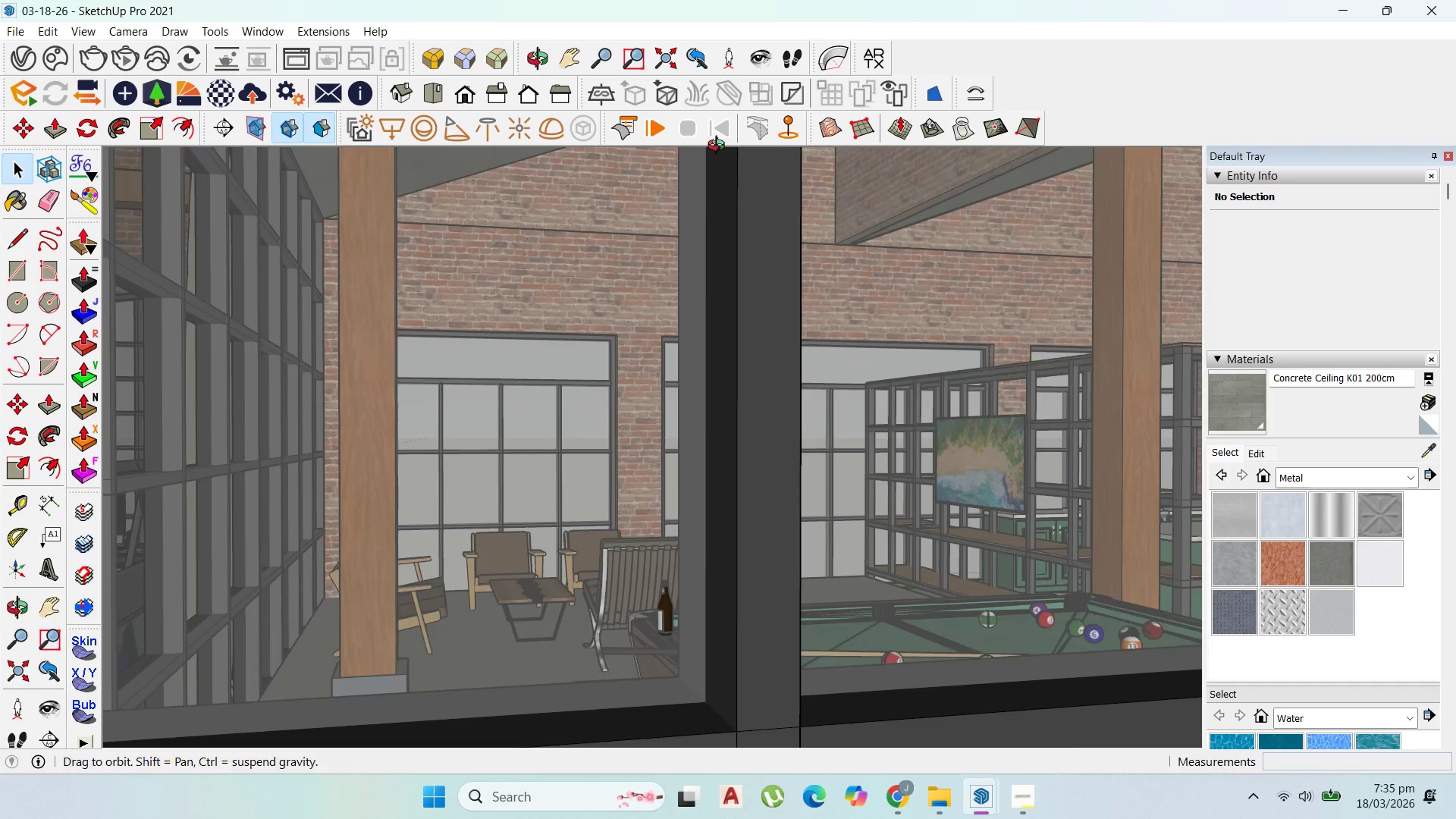 
scroll: coordinate [663, 228], scroll_direction: up, amount: 15.0
 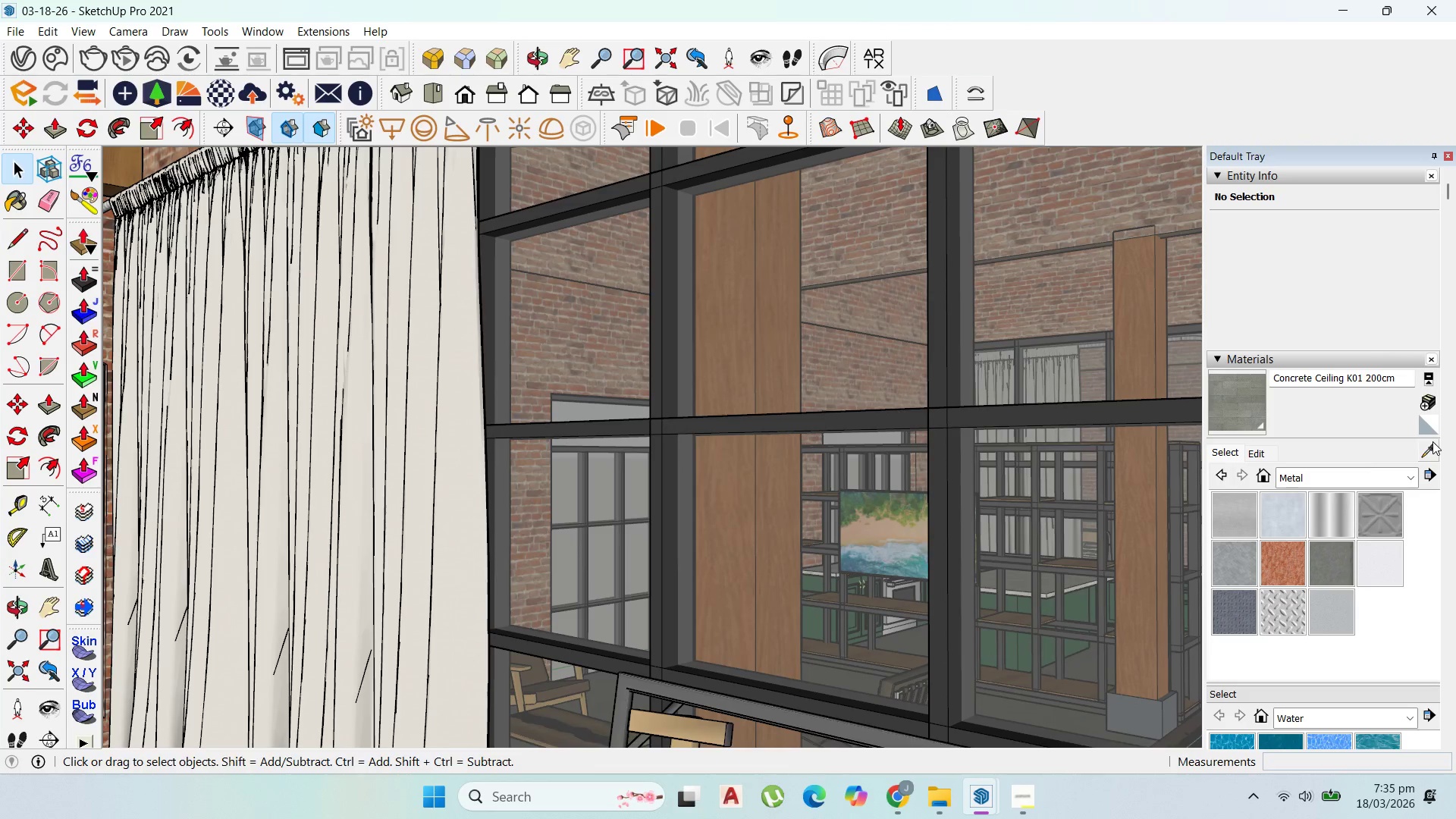 
left_click([124, 173])
 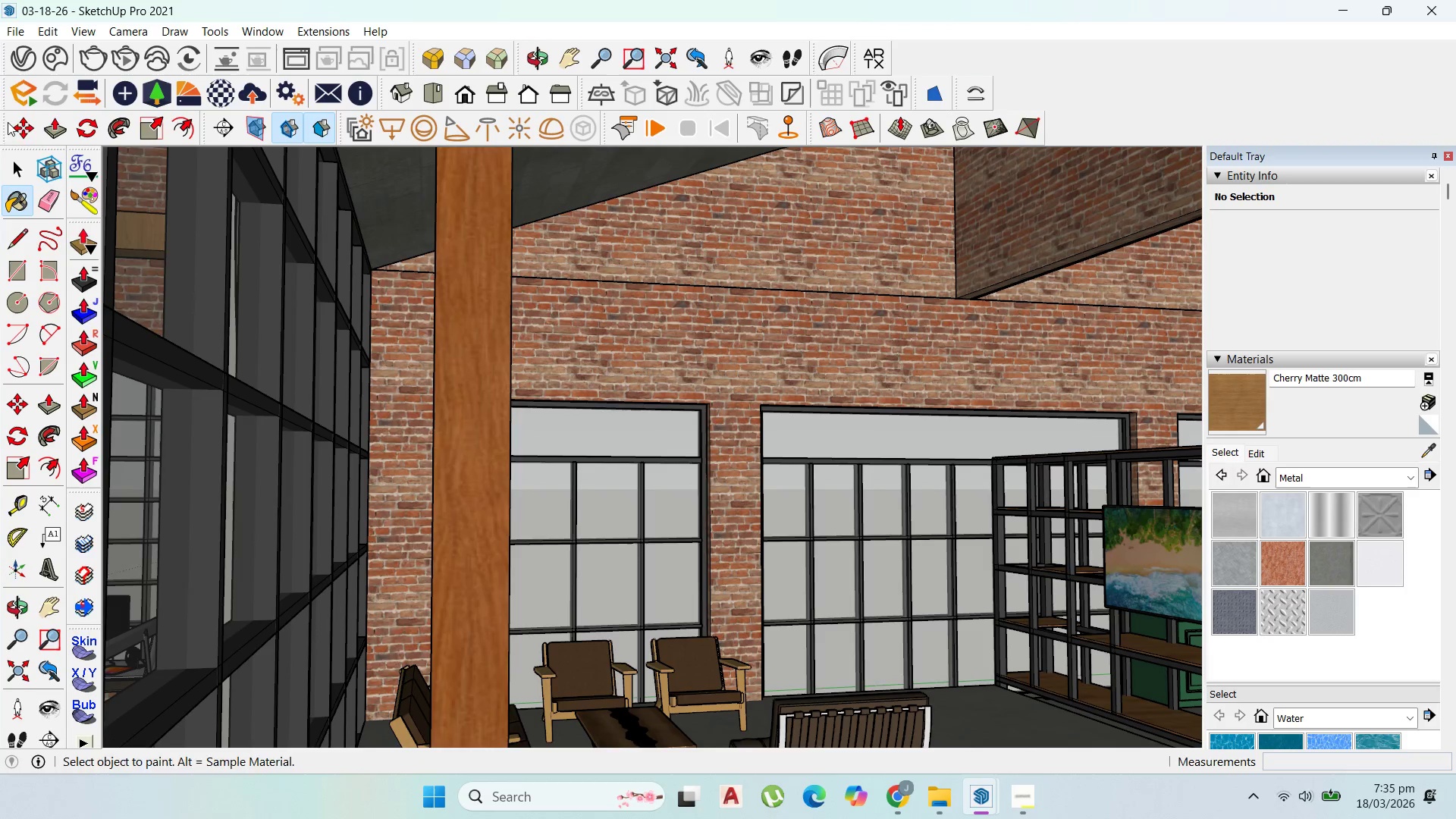 
double_click([505, 311])
 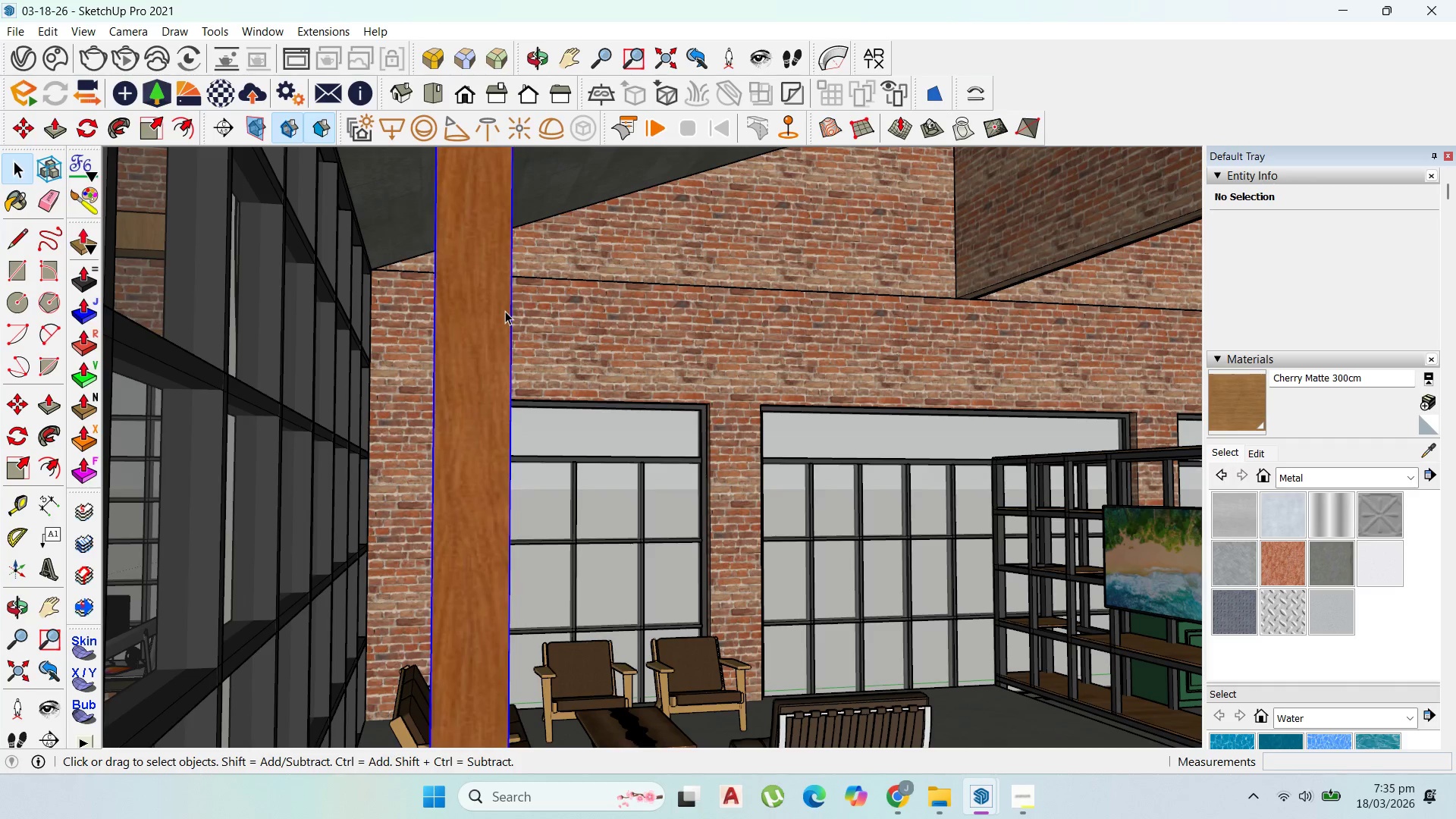 
triple_click([505, 311])
 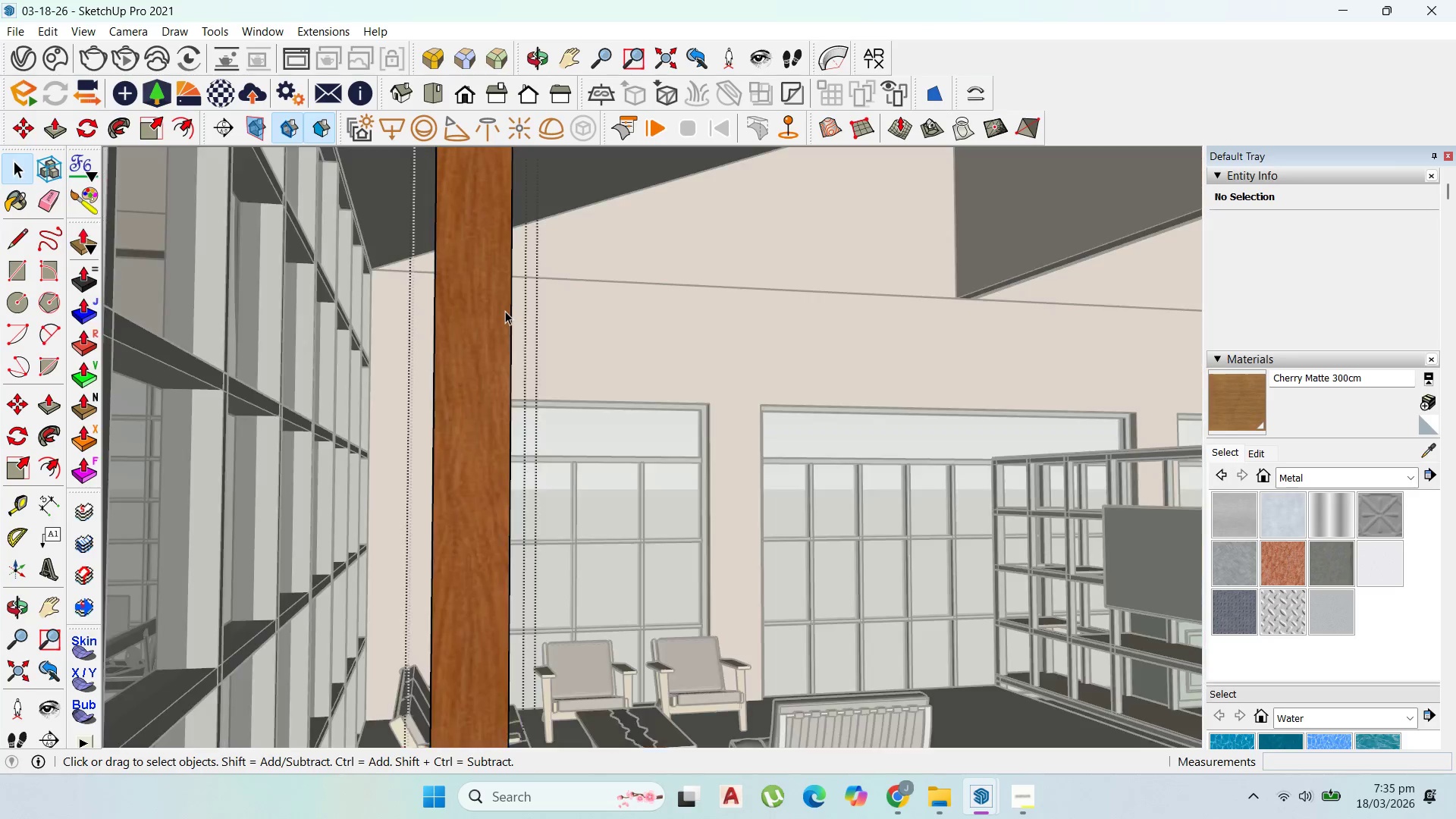 
triple_click([505, 311])
 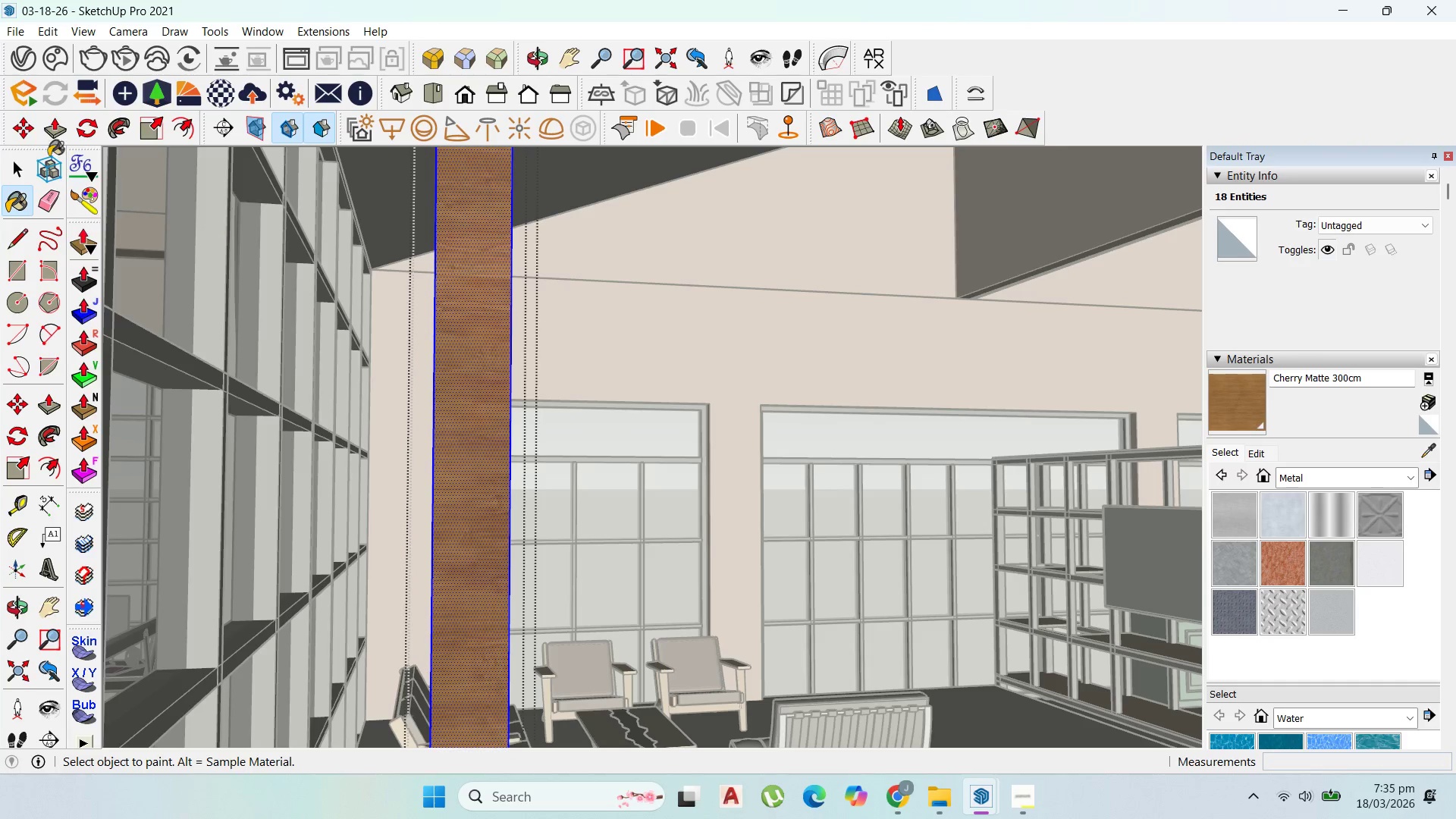 
left_click([17, 155])
 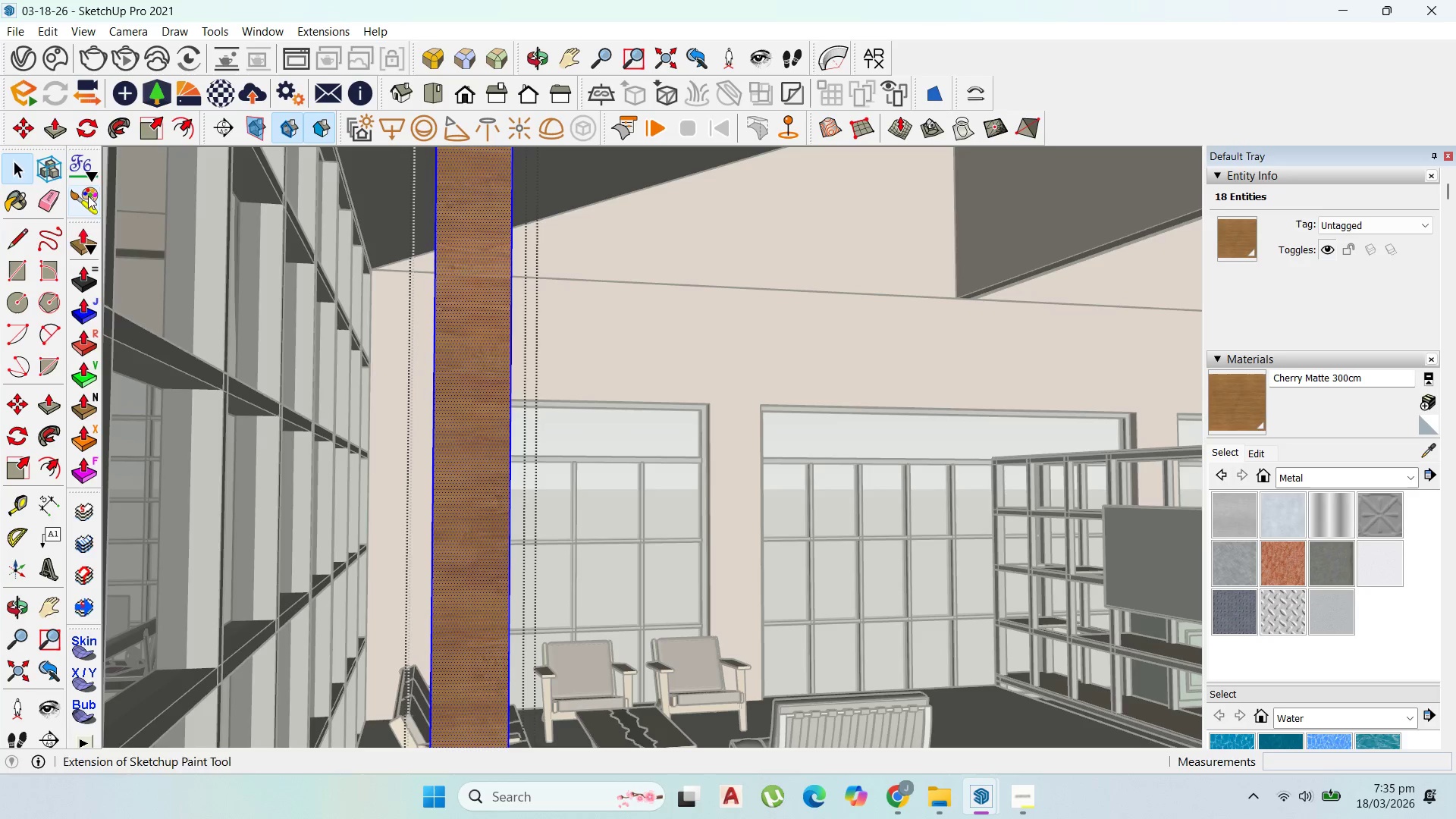 
key(Escape)
 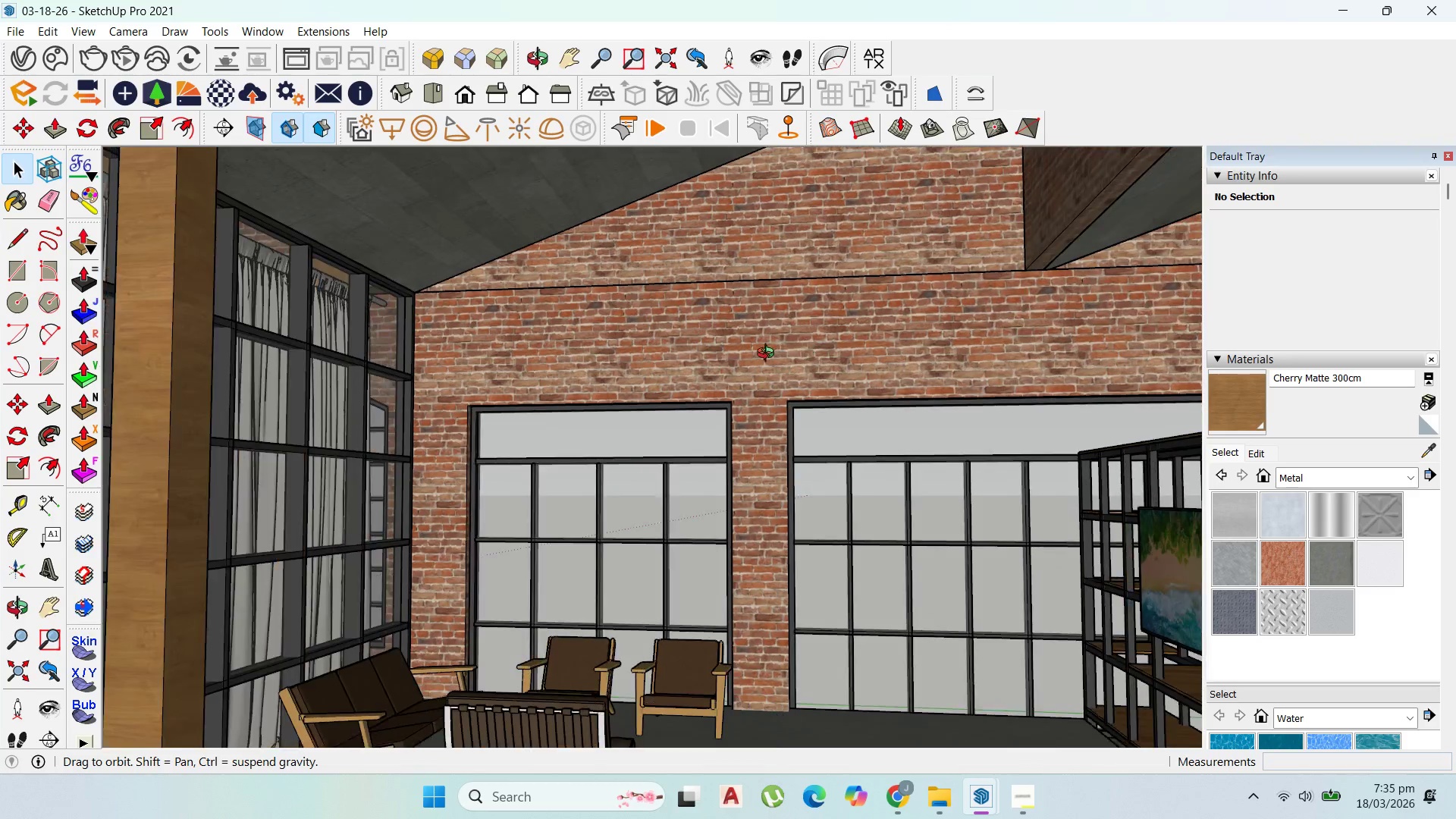 
scroll: coordinate [601, 353], scroll_direction: down, amount: 2.0
 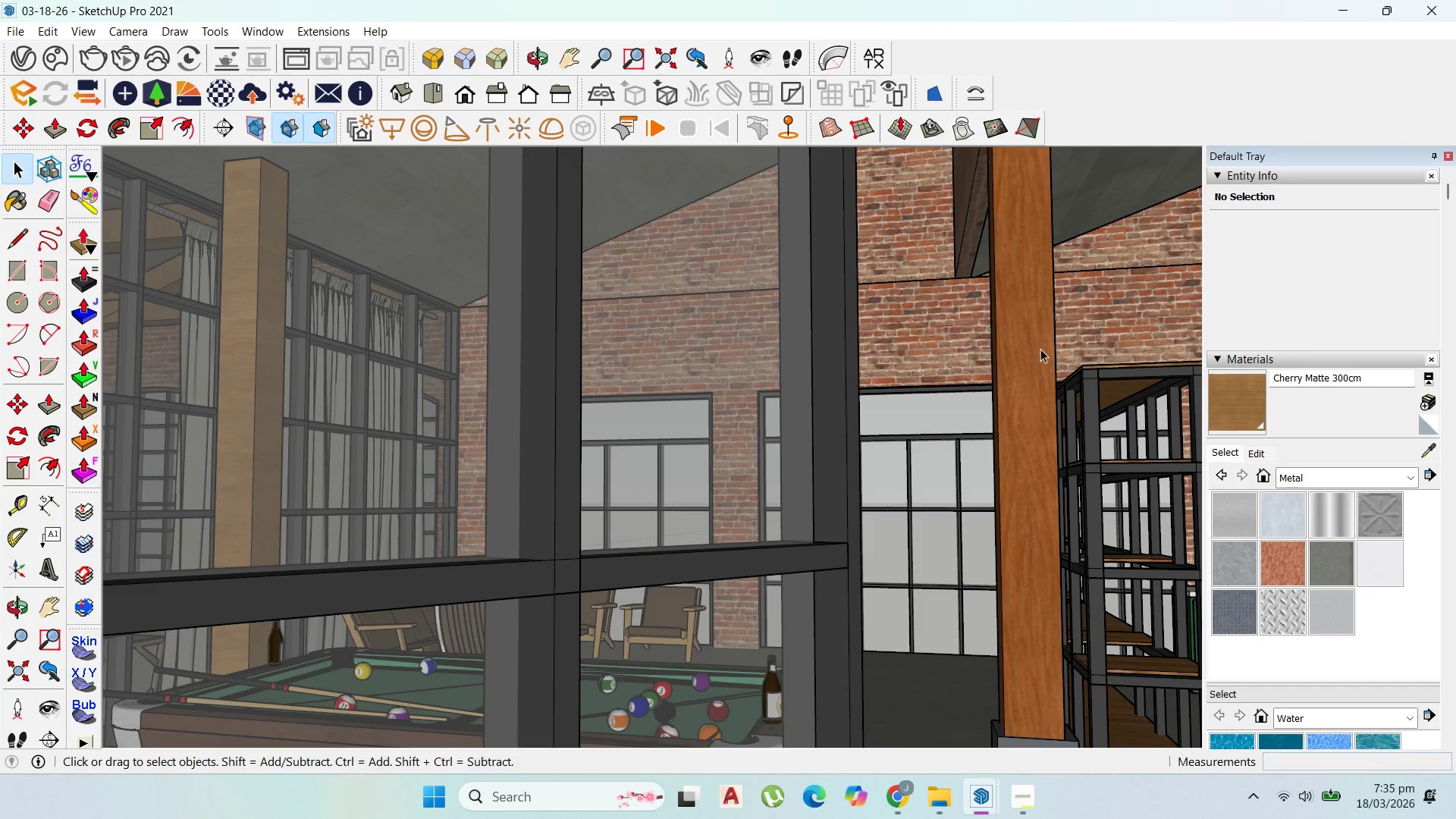 
double_click([1041, 350])
 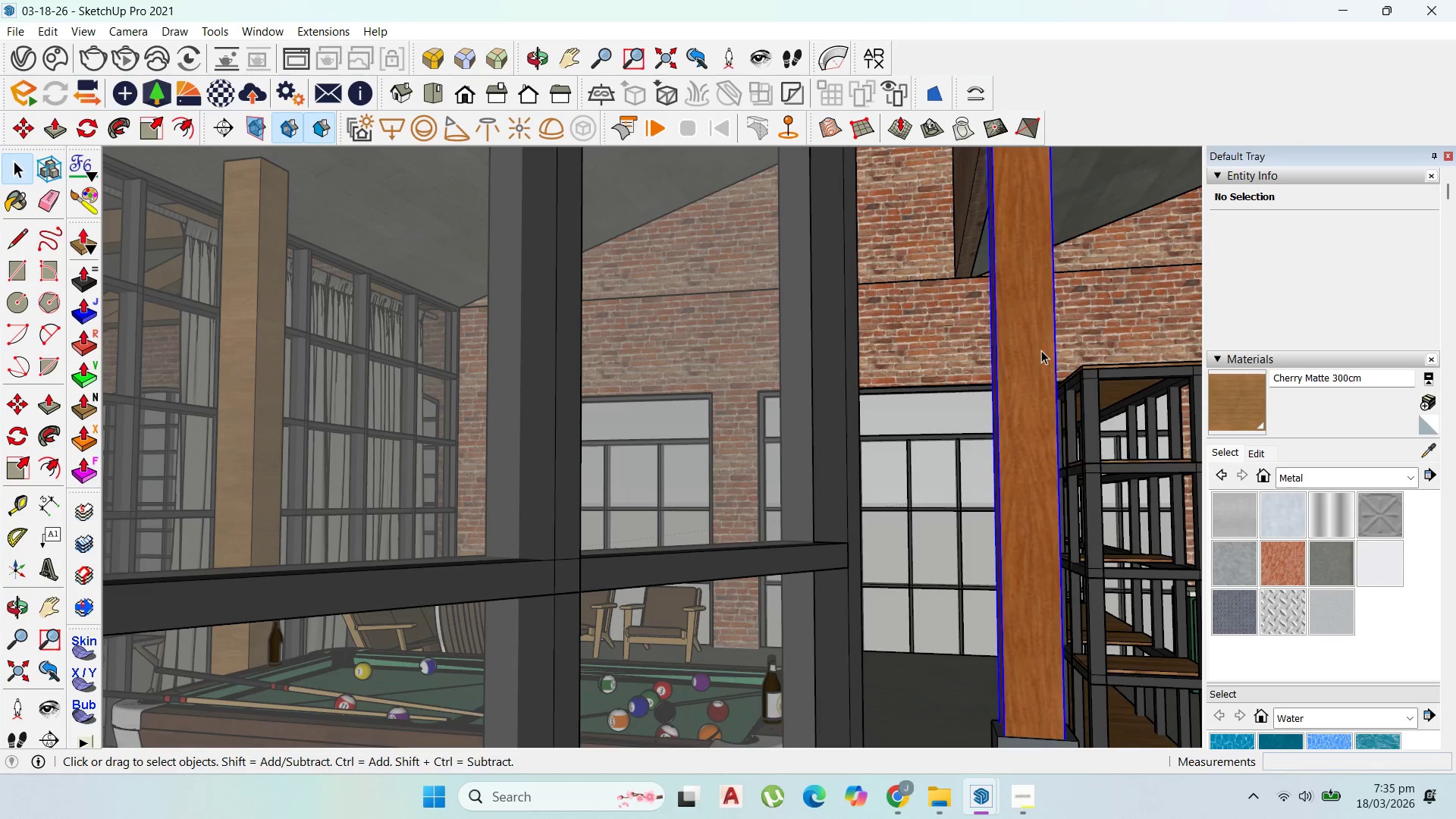 
triple_click([1041, 350])
 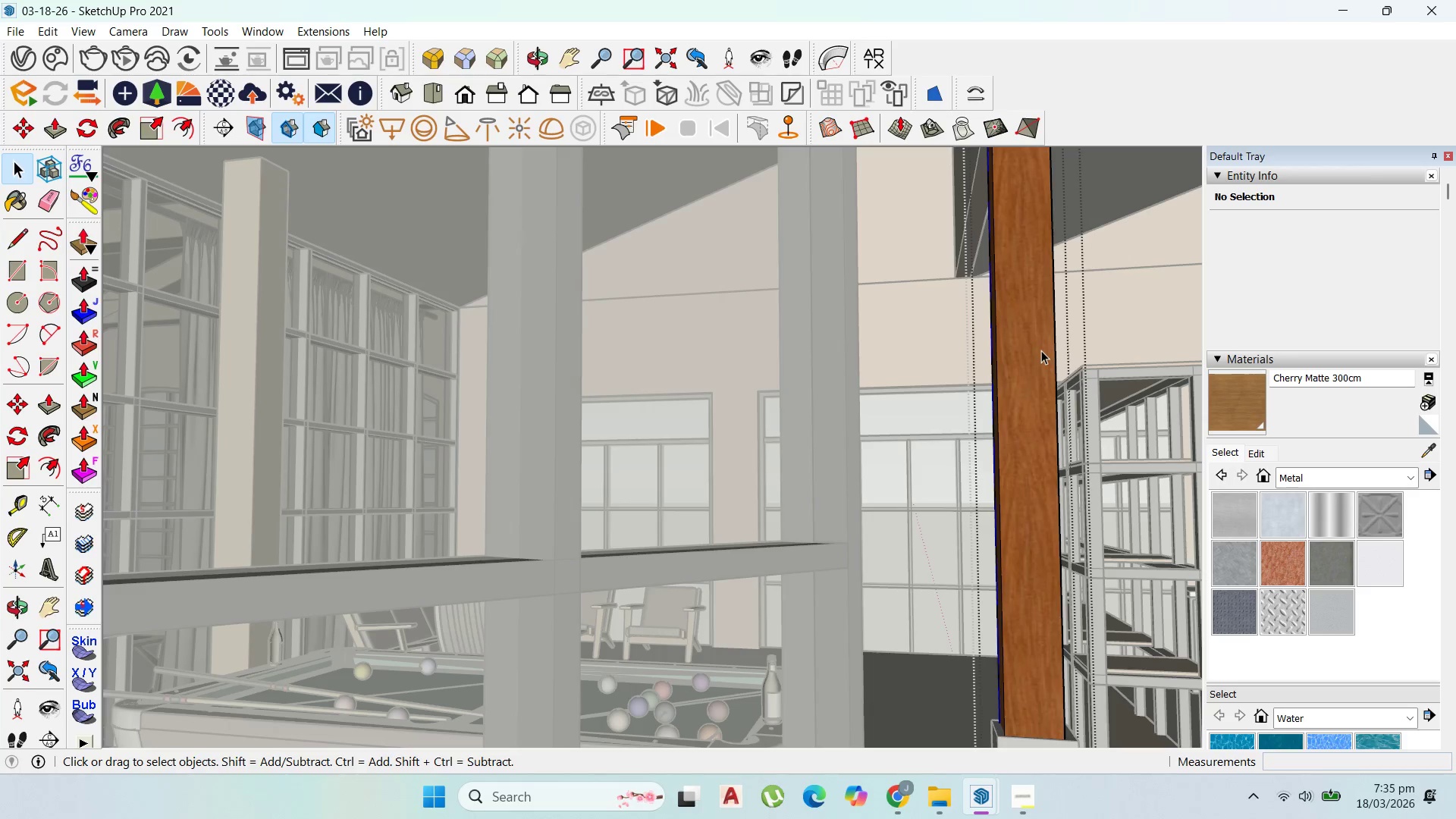 
triple_click([1041, 350])
 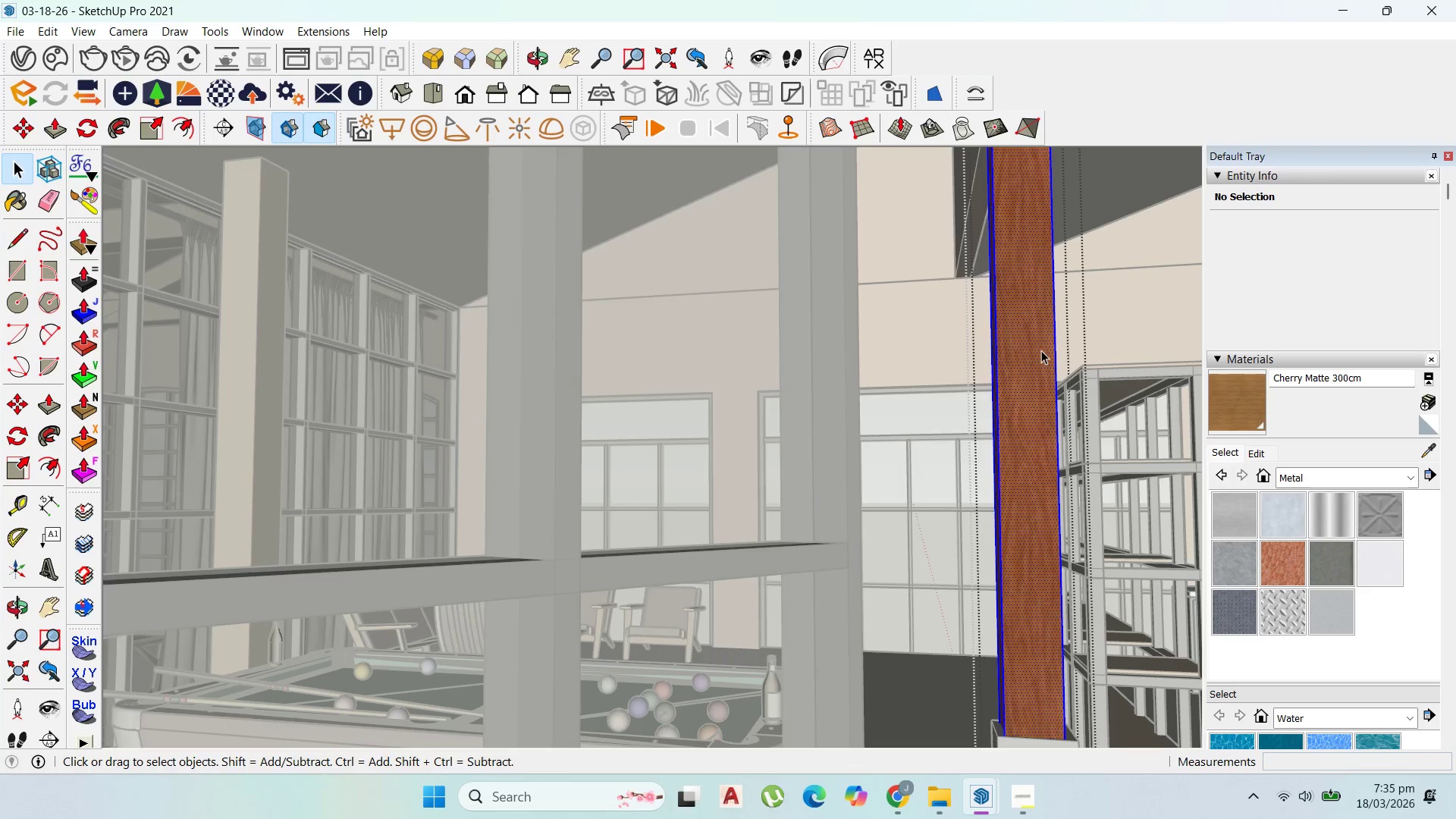 
triple_click([1041, 350])
 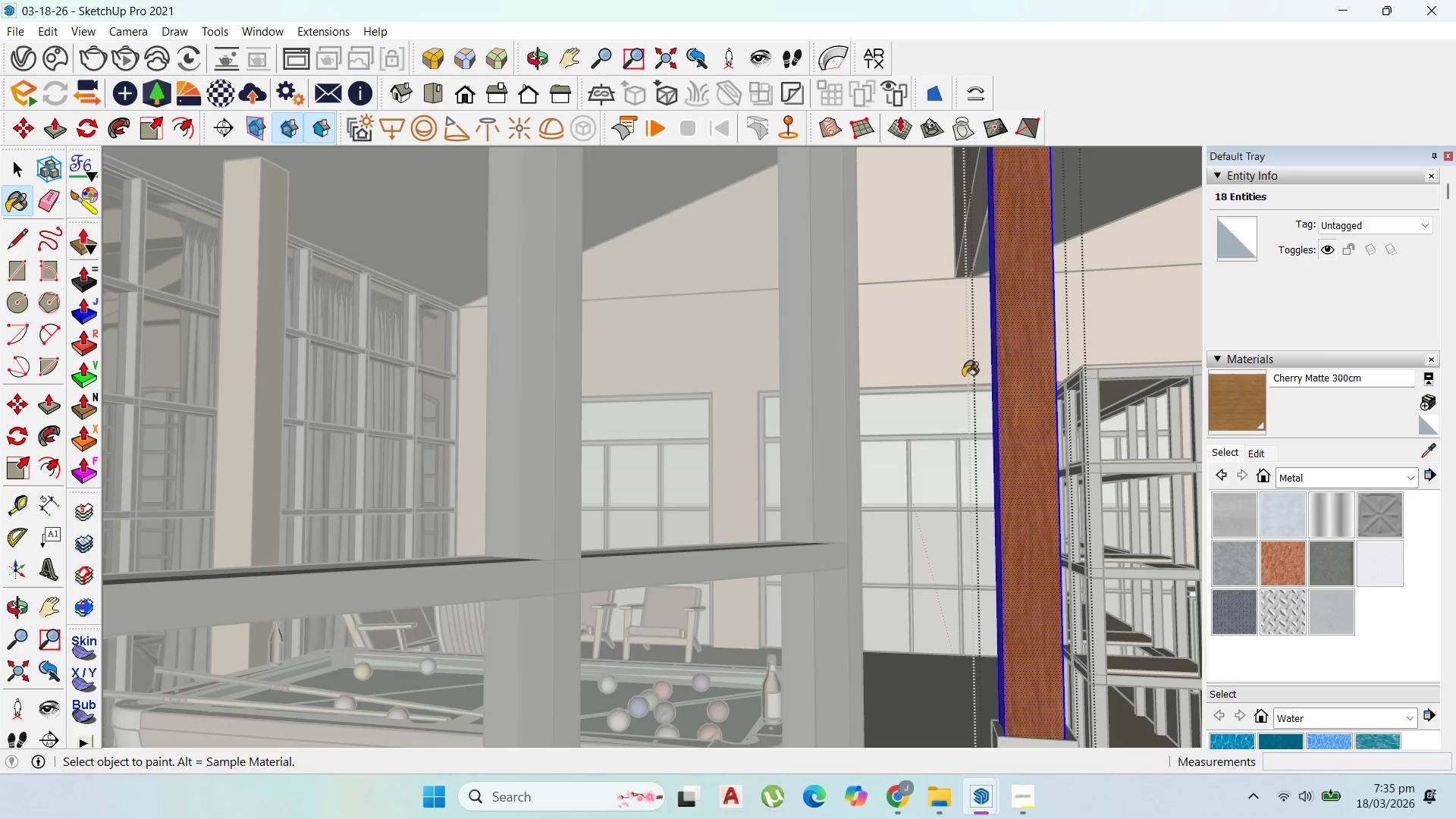 
left_click([999, 372])
 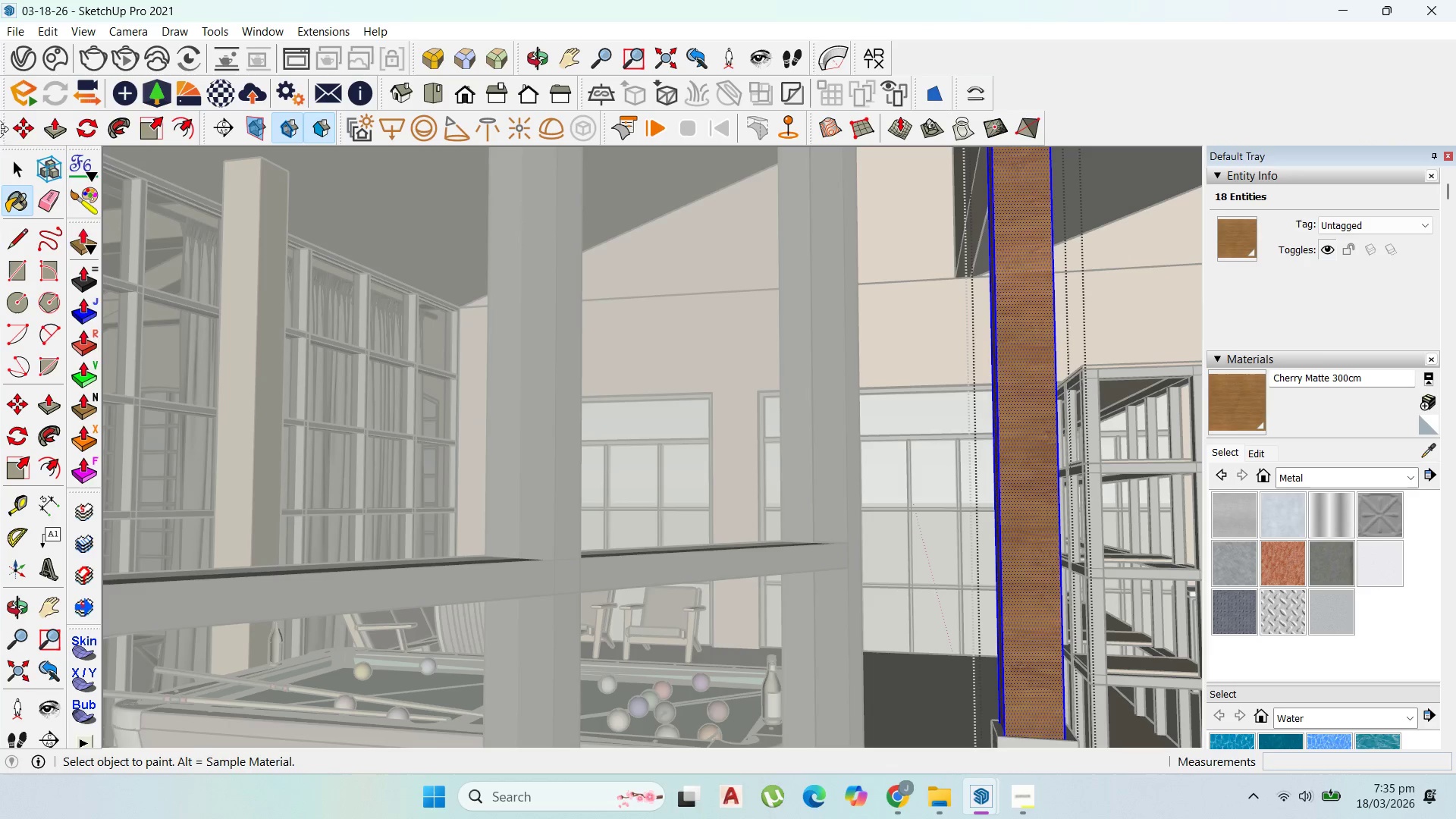 
left_click([8, 165])
 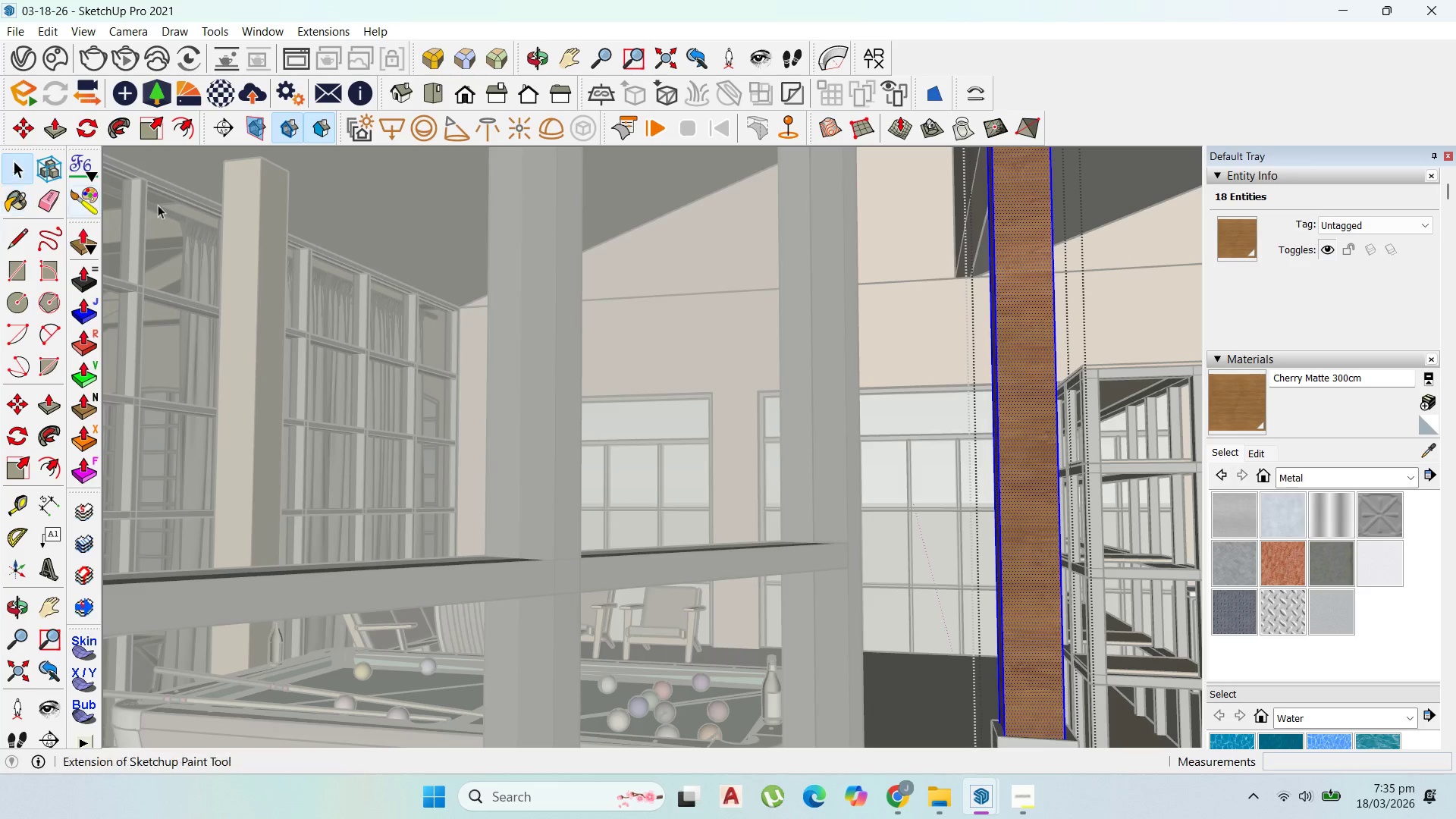 
key(Escape)
 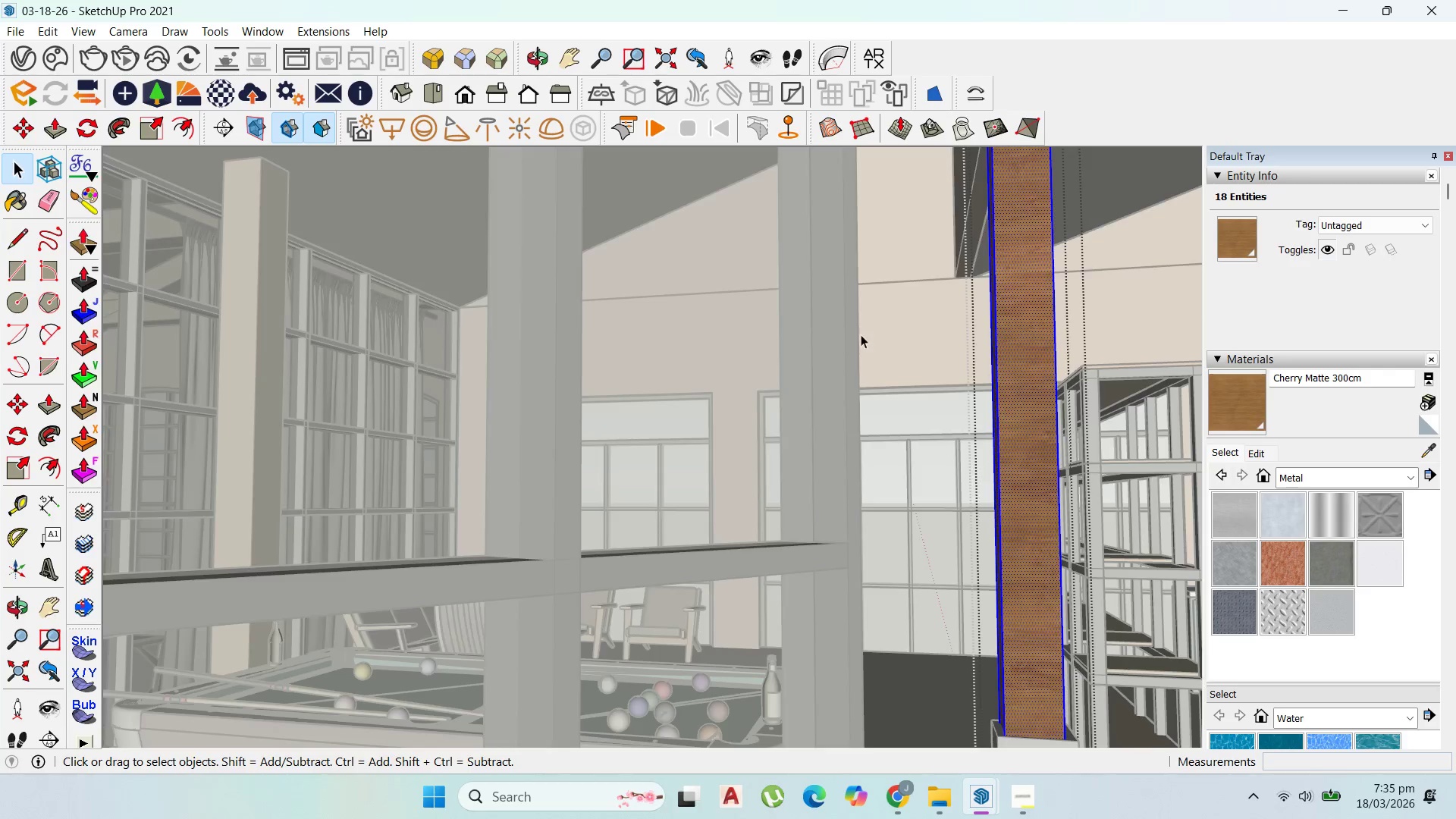 
key(Escape)
 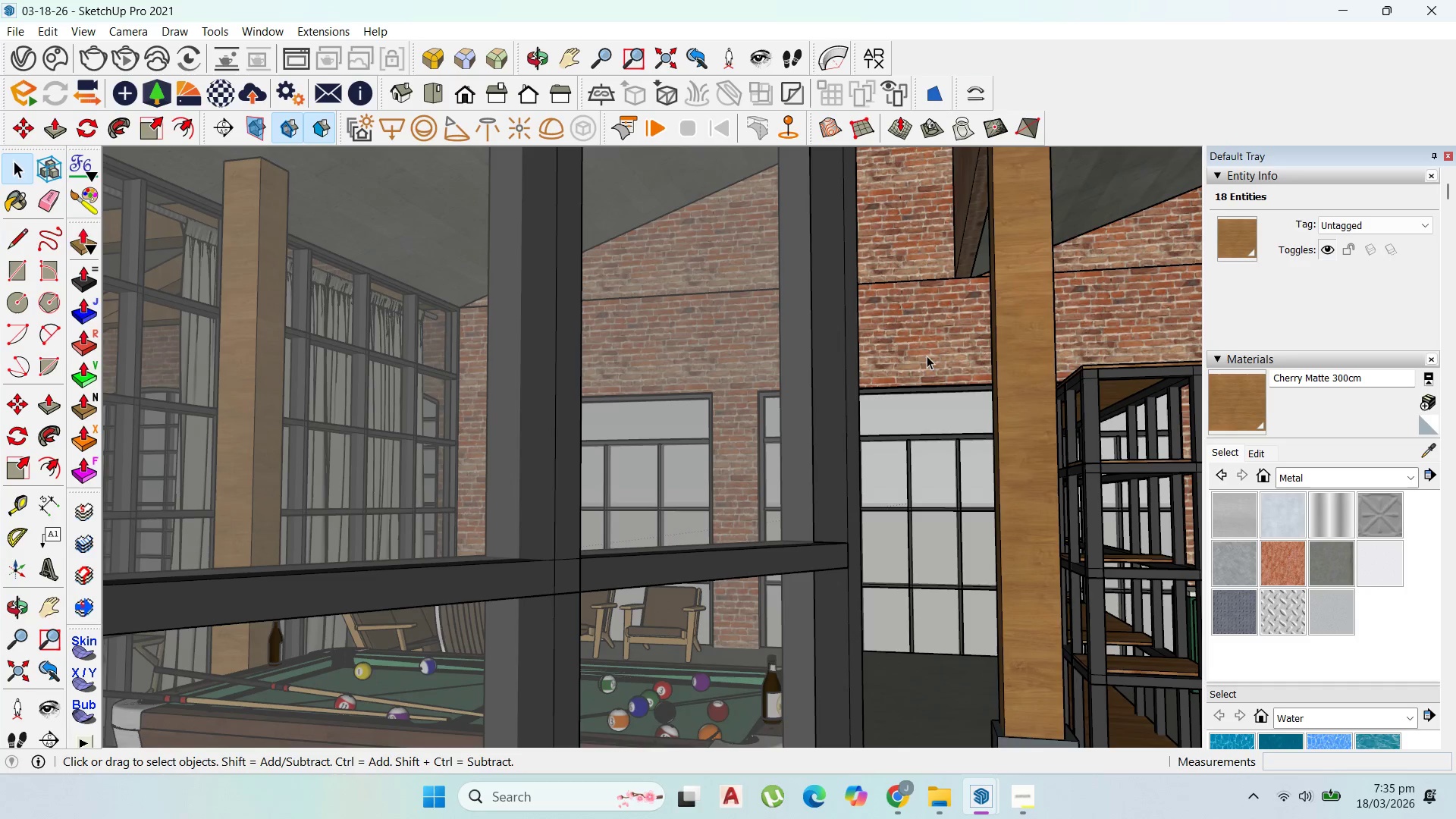 
scroll: coordinate [899, 353], scroll_direction: up, amount: 2.0
 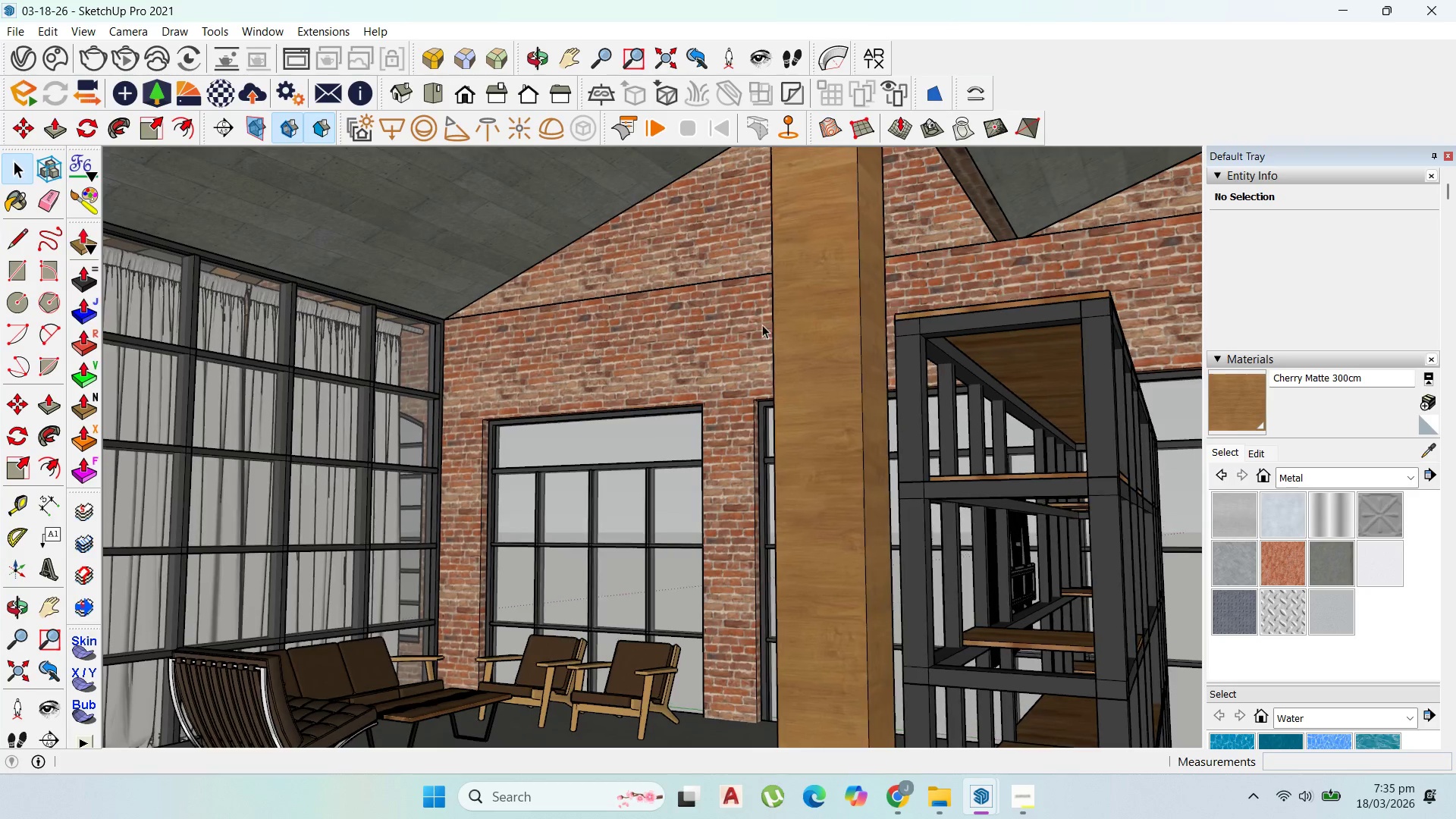 
scroll: coordinate [635, 278], scroll_direction: down, amount: 3.0
 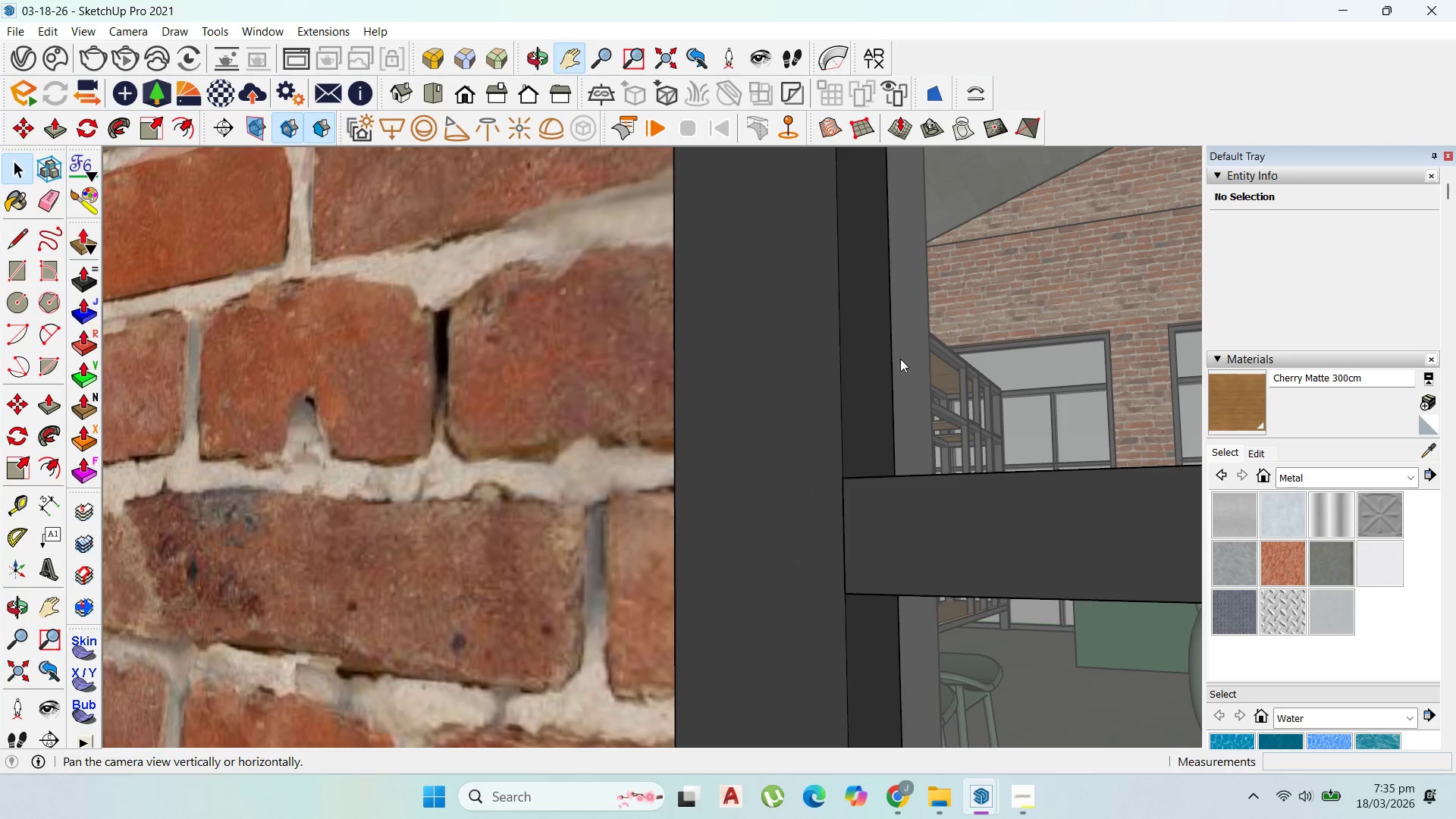 
left_click_drag(start_coordinate=[921, 382], to_coordinate=[633, 365])
 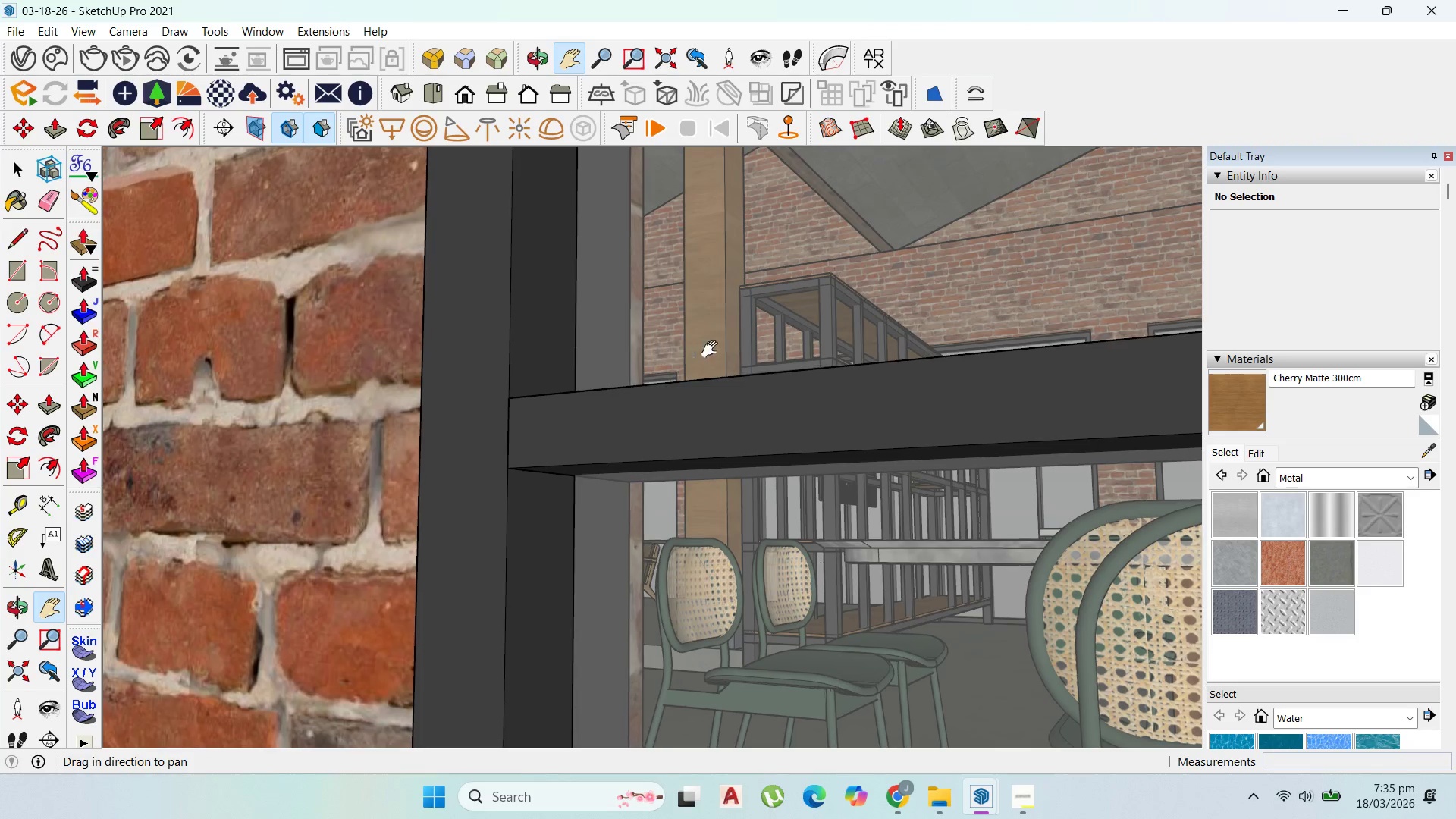 
scroll: coordinate [761, 359], scroll_direction: down, amount: 12.0
 